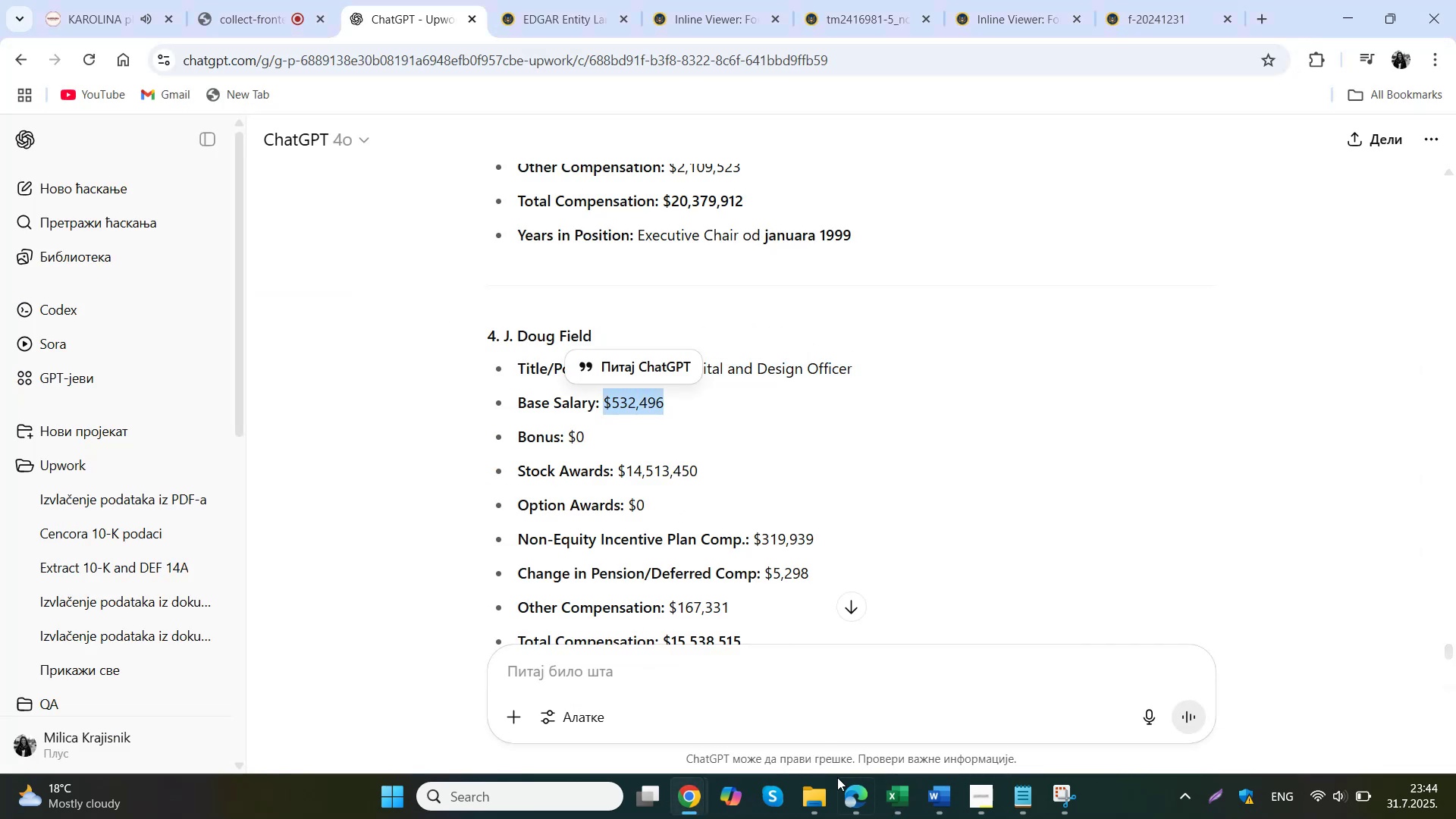 
left_click([887, 806])
 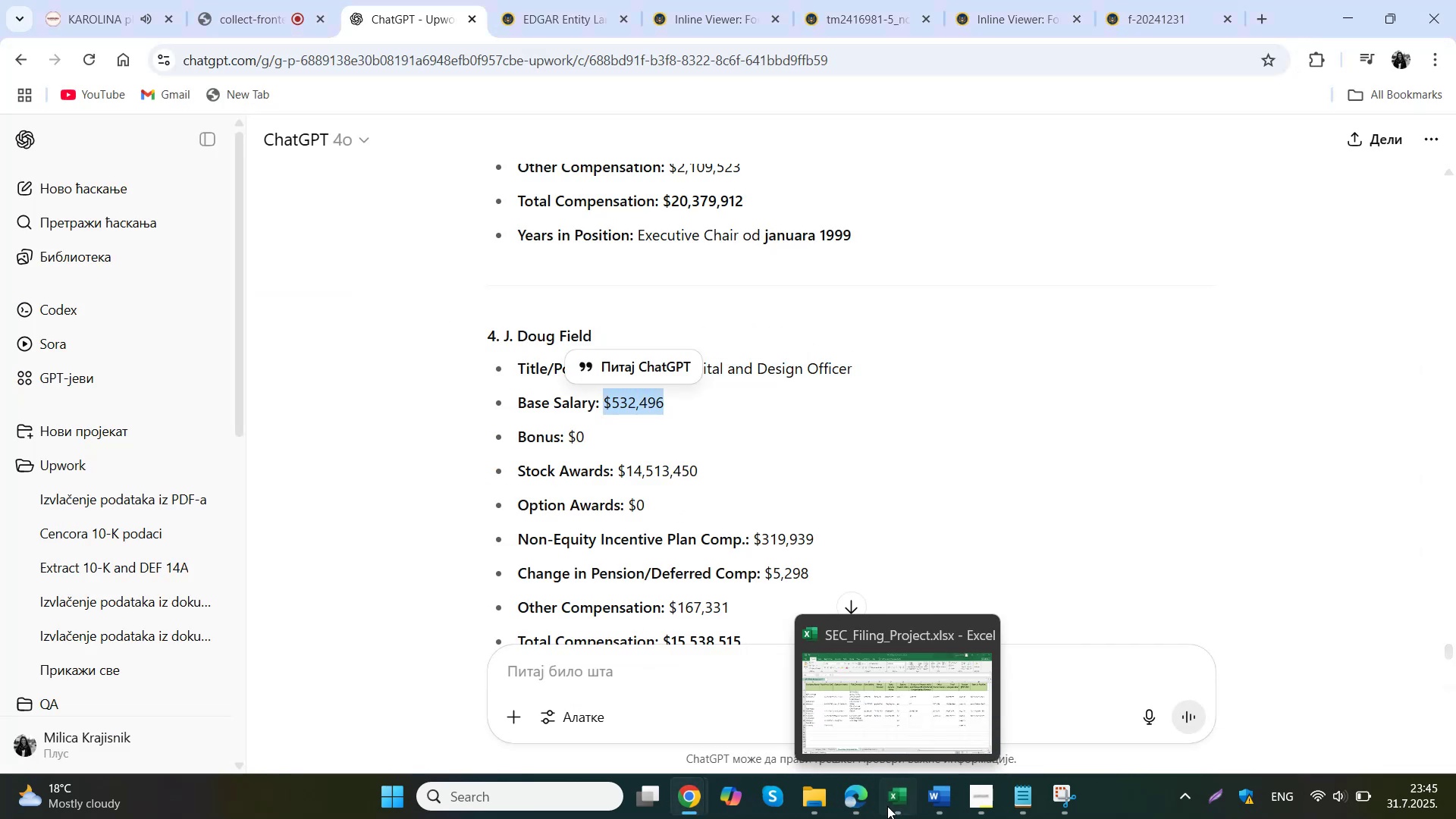 
double_click([522, 511])
 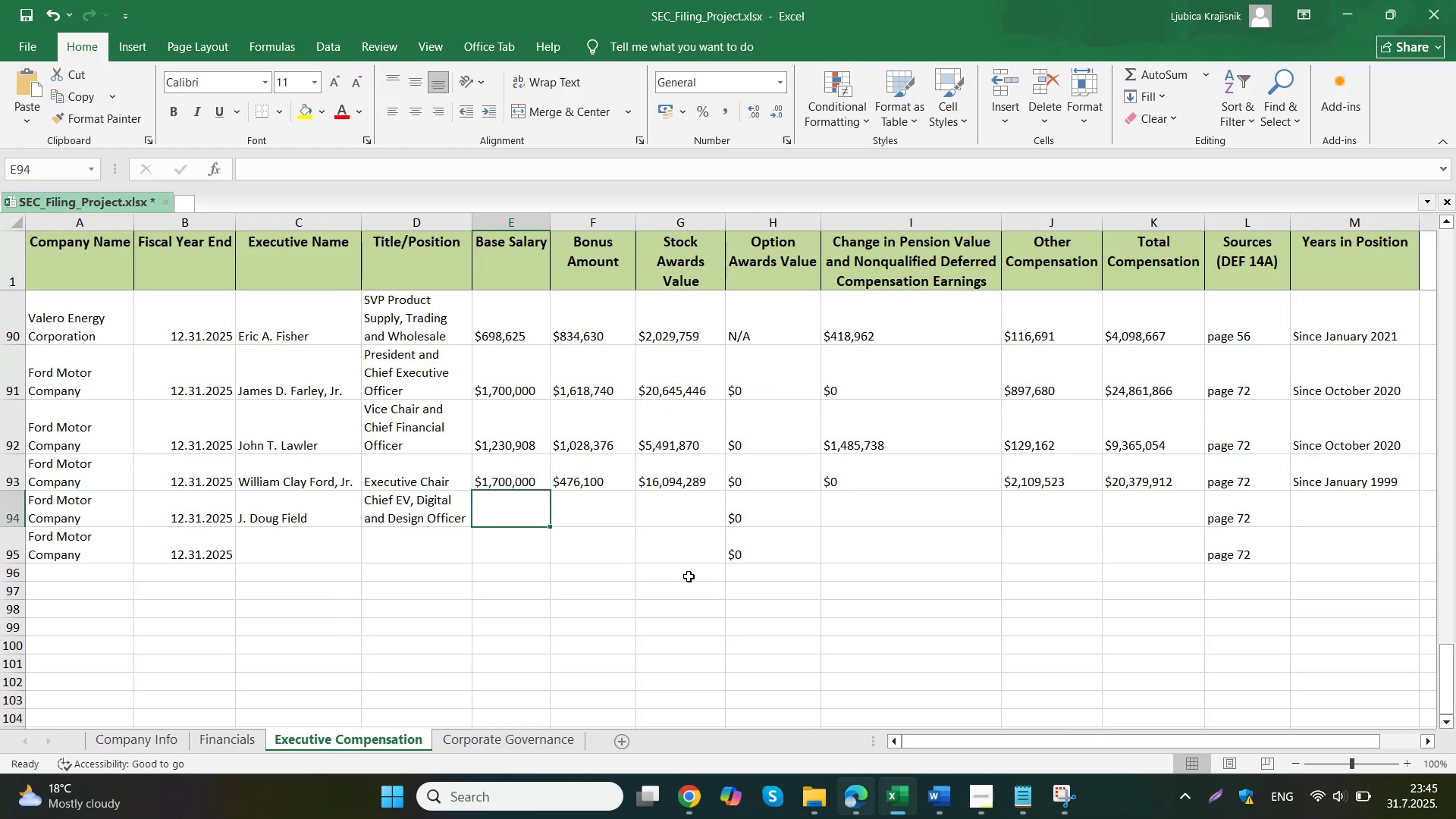 
triple_click([522, 511])
 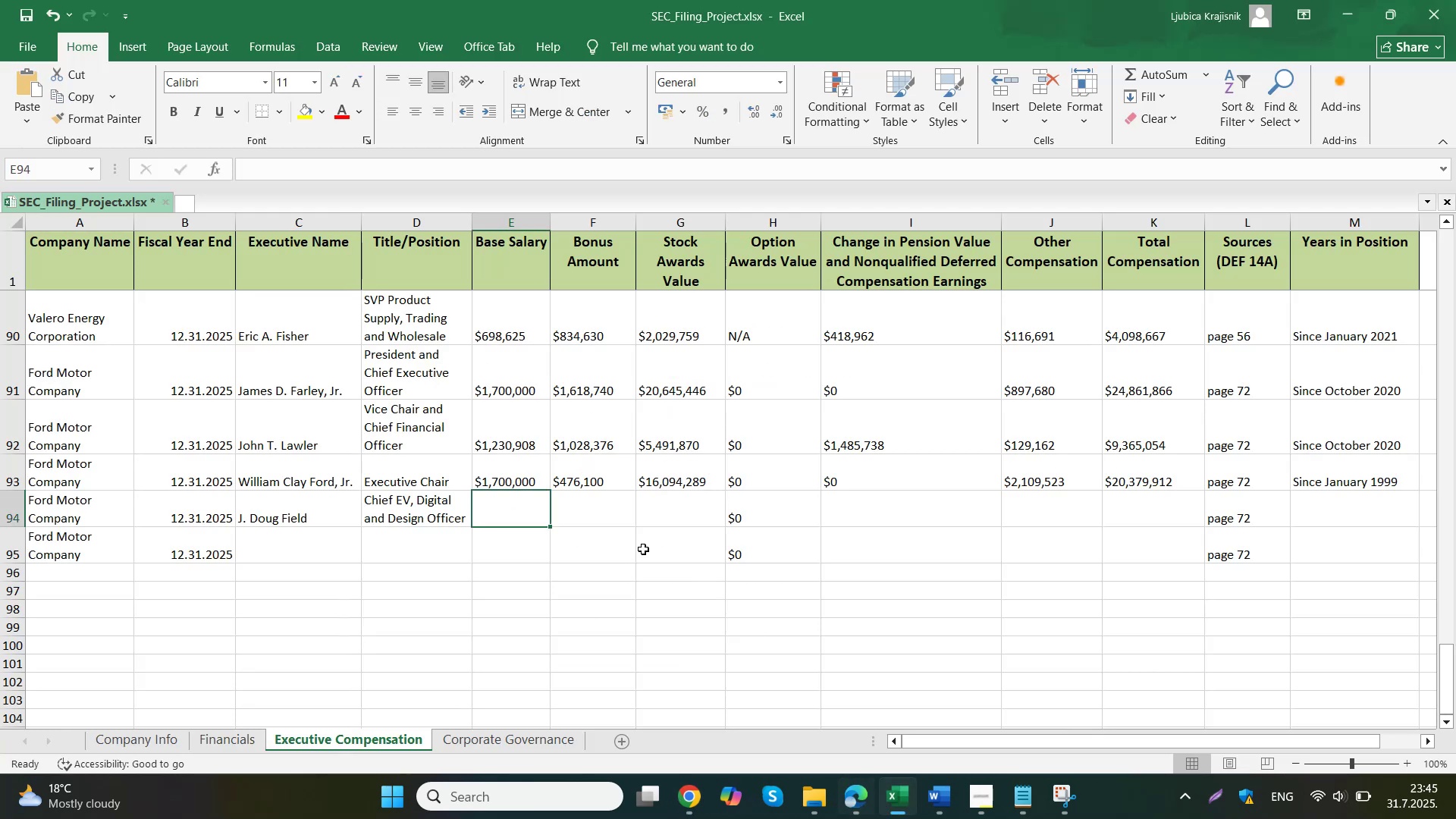 
key(Control+ControlLeft)
 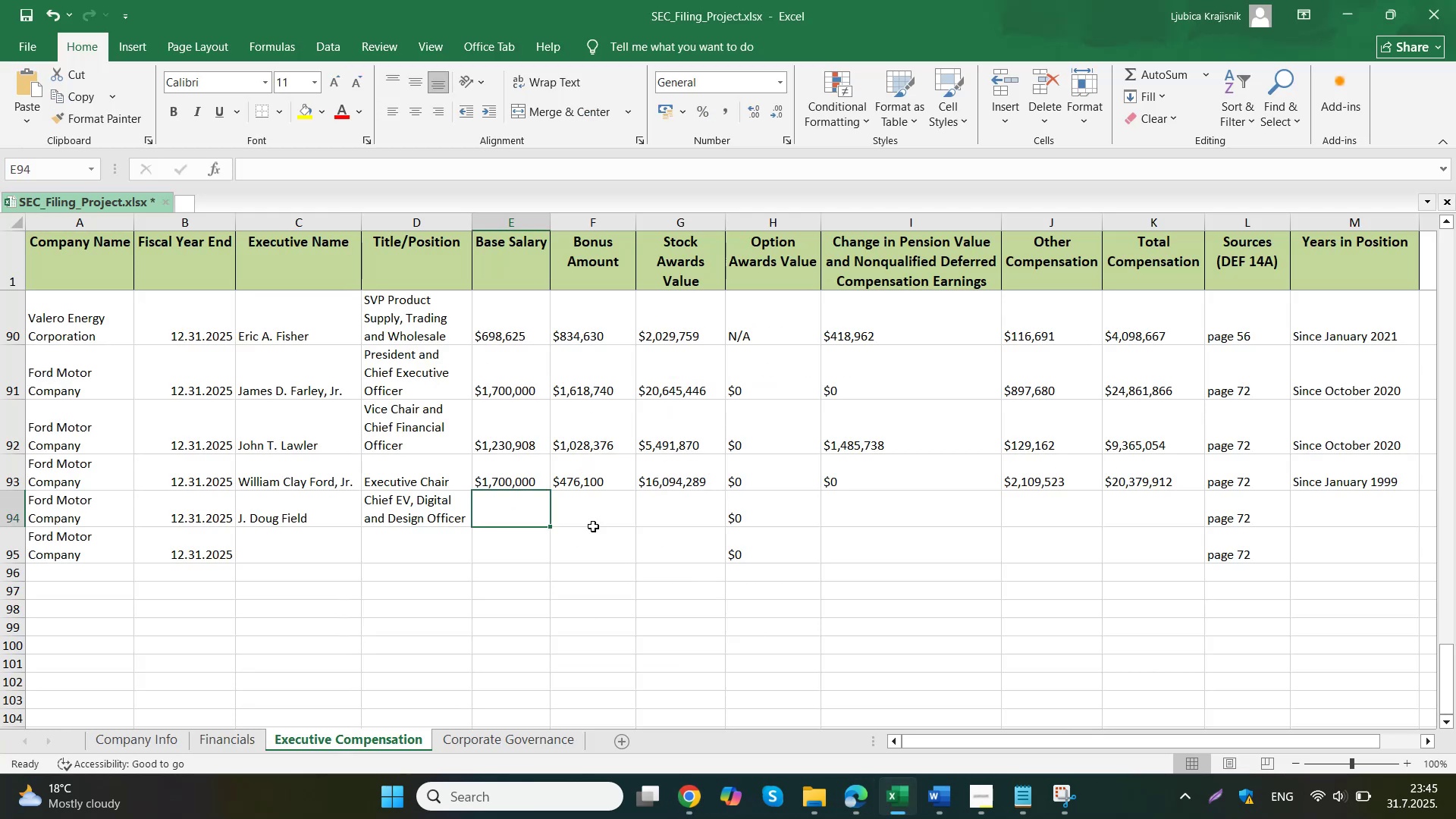 
key(Control+V)
 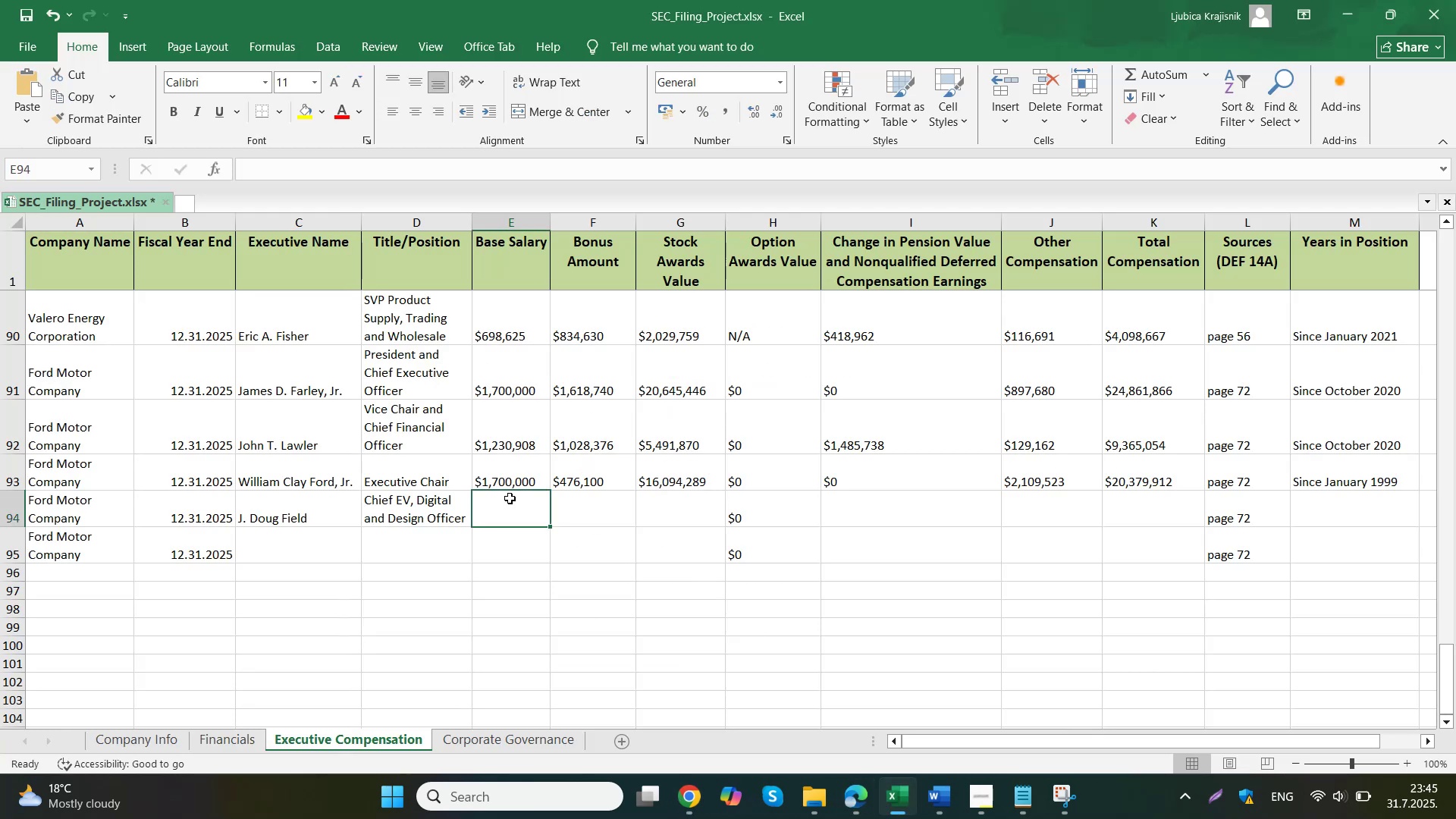 
triple_click([598, 504])
 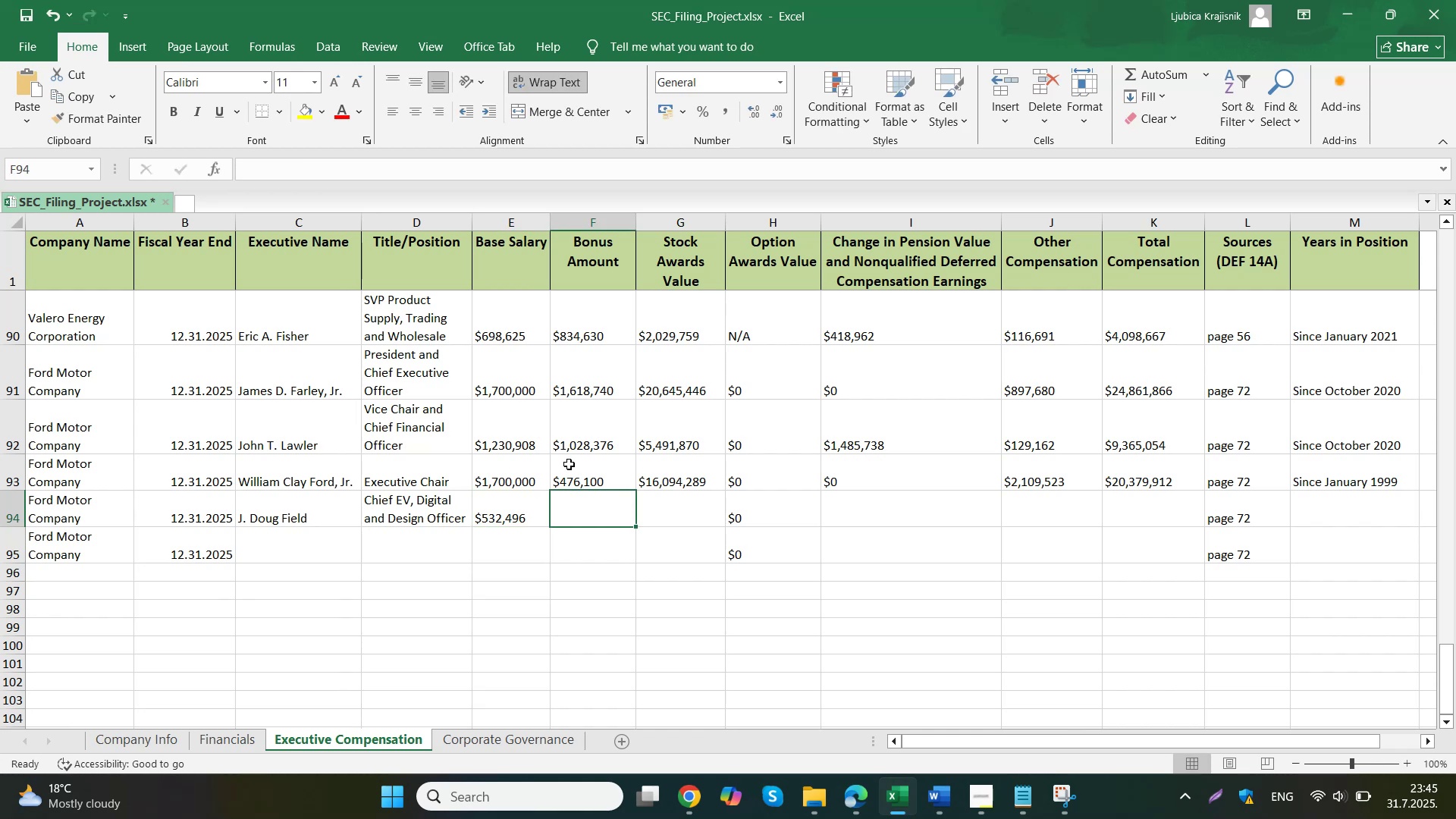 
left_click([645, 704])
 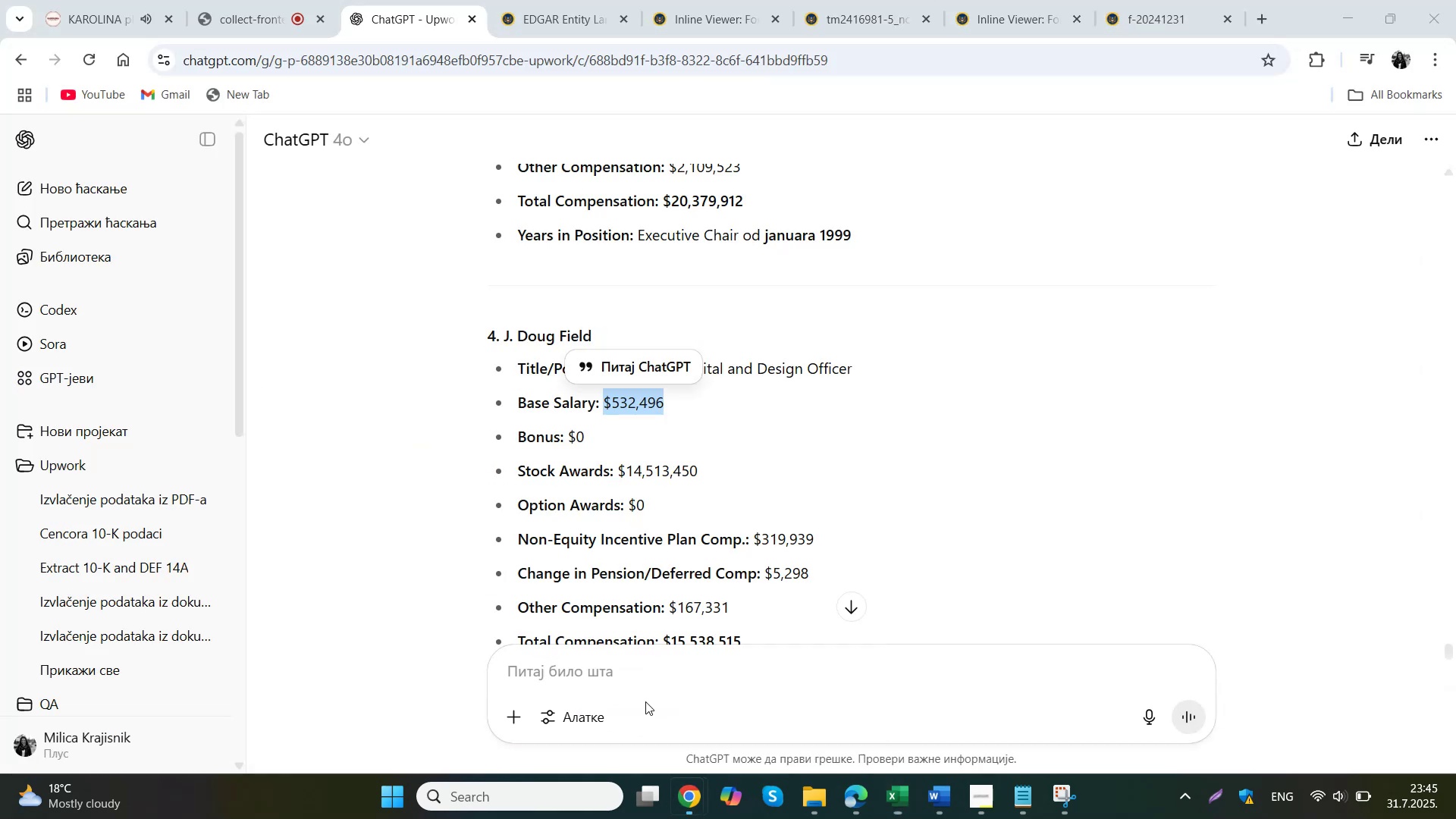 
left_click_drag(start_coordinate=[727, 478], to_coordinate=[620, 479])
 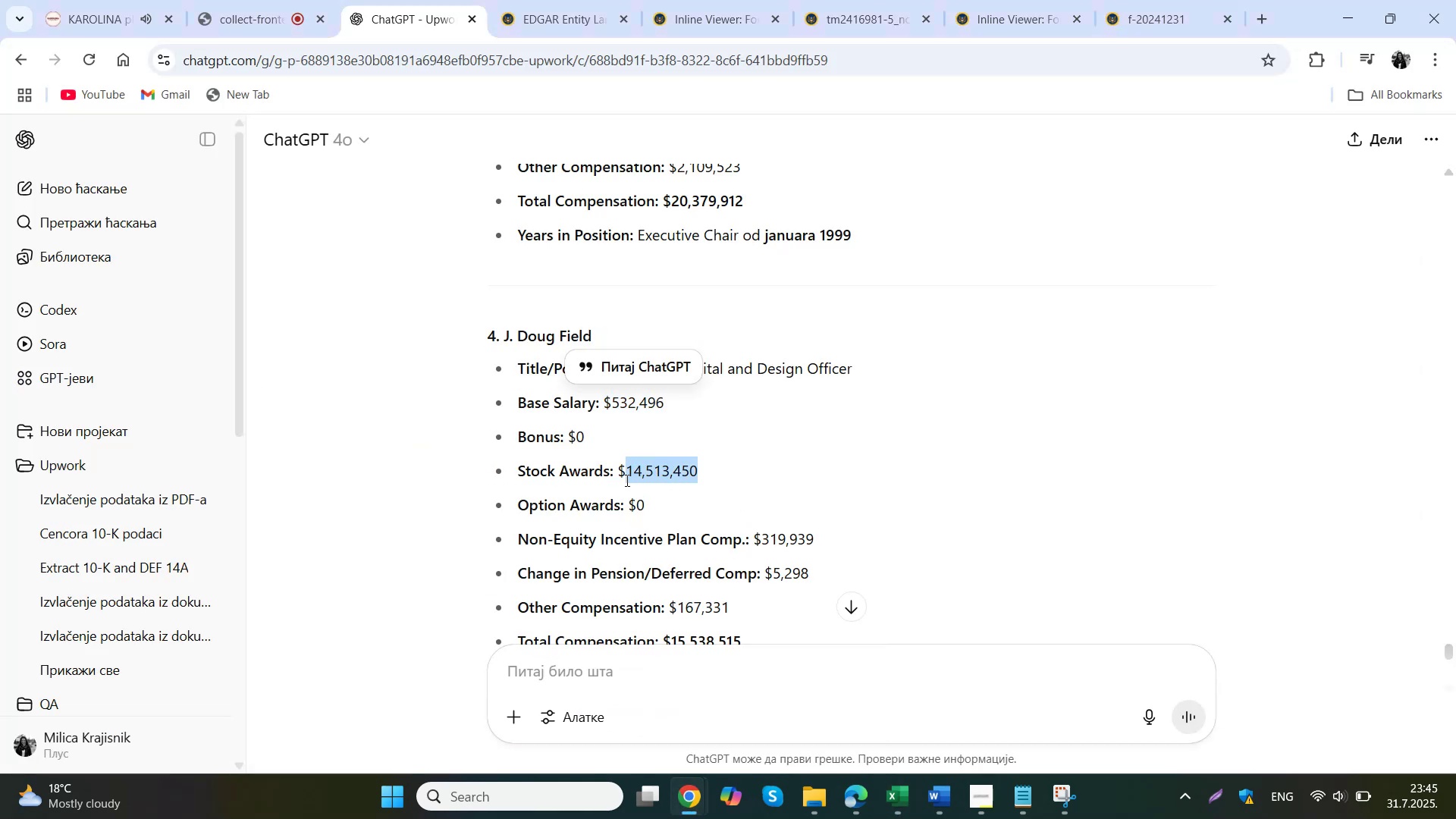 
key(Control+C)
 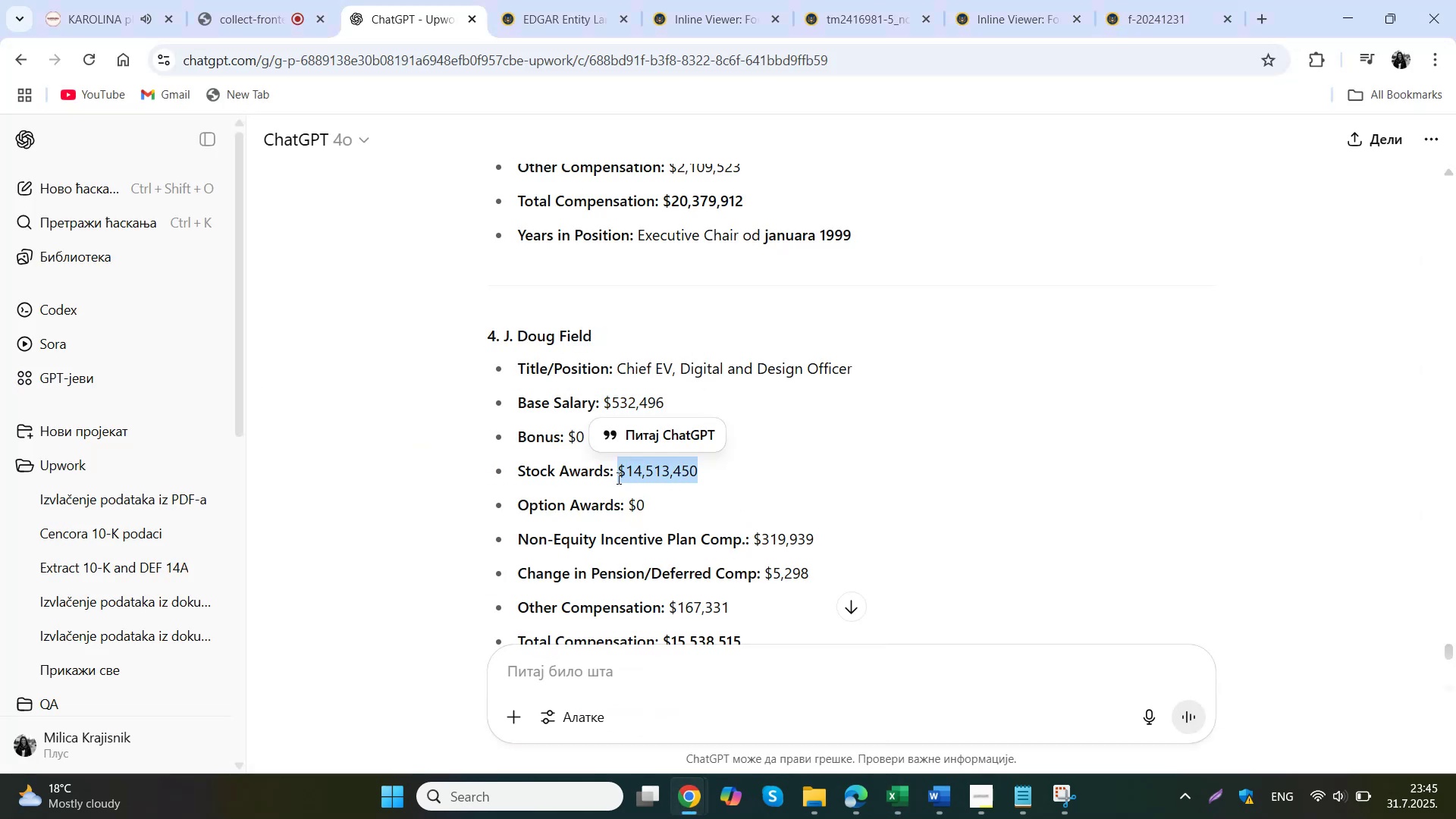 
left_click([886, 805])
 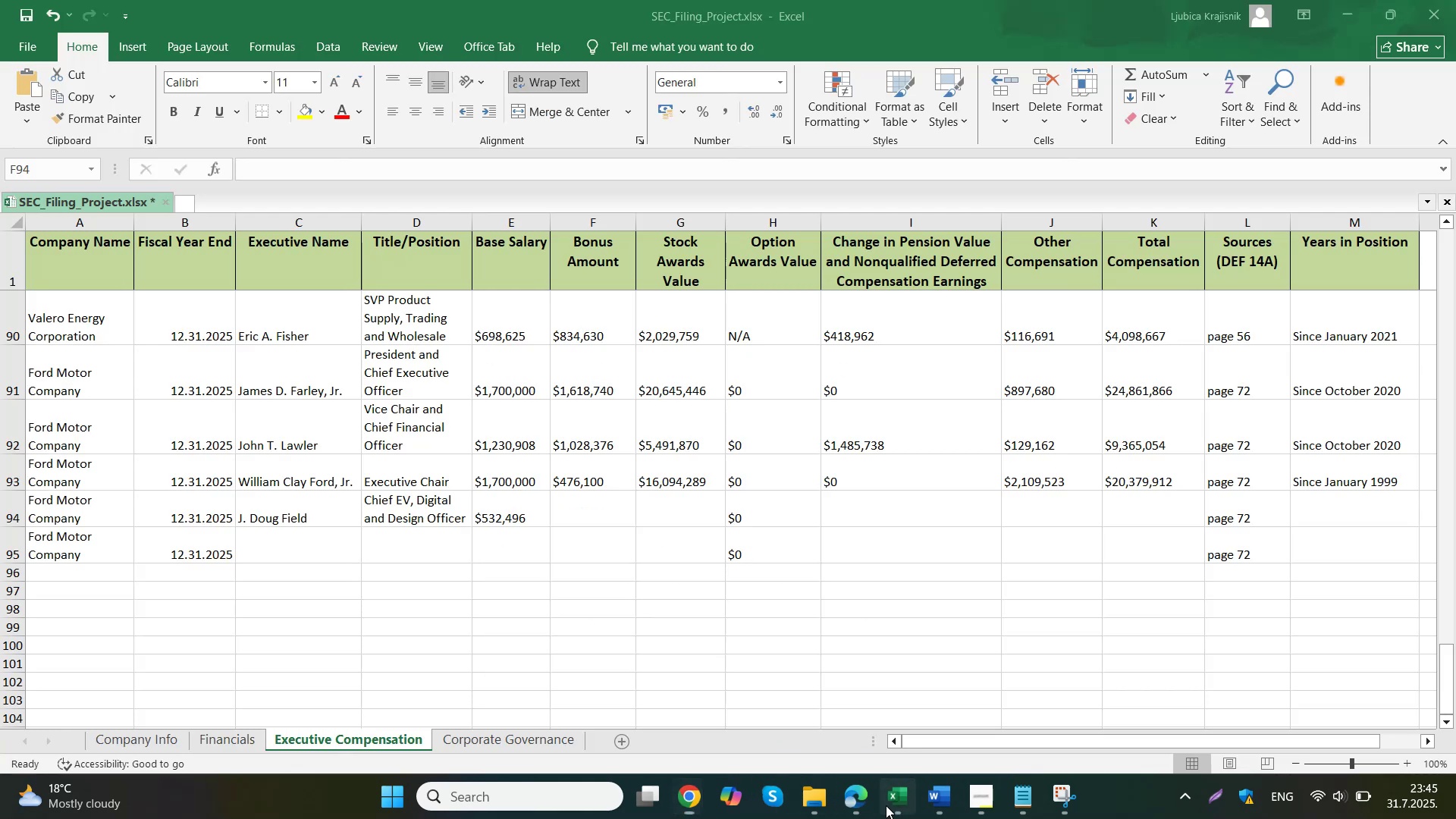 
double_click([683, 512])
 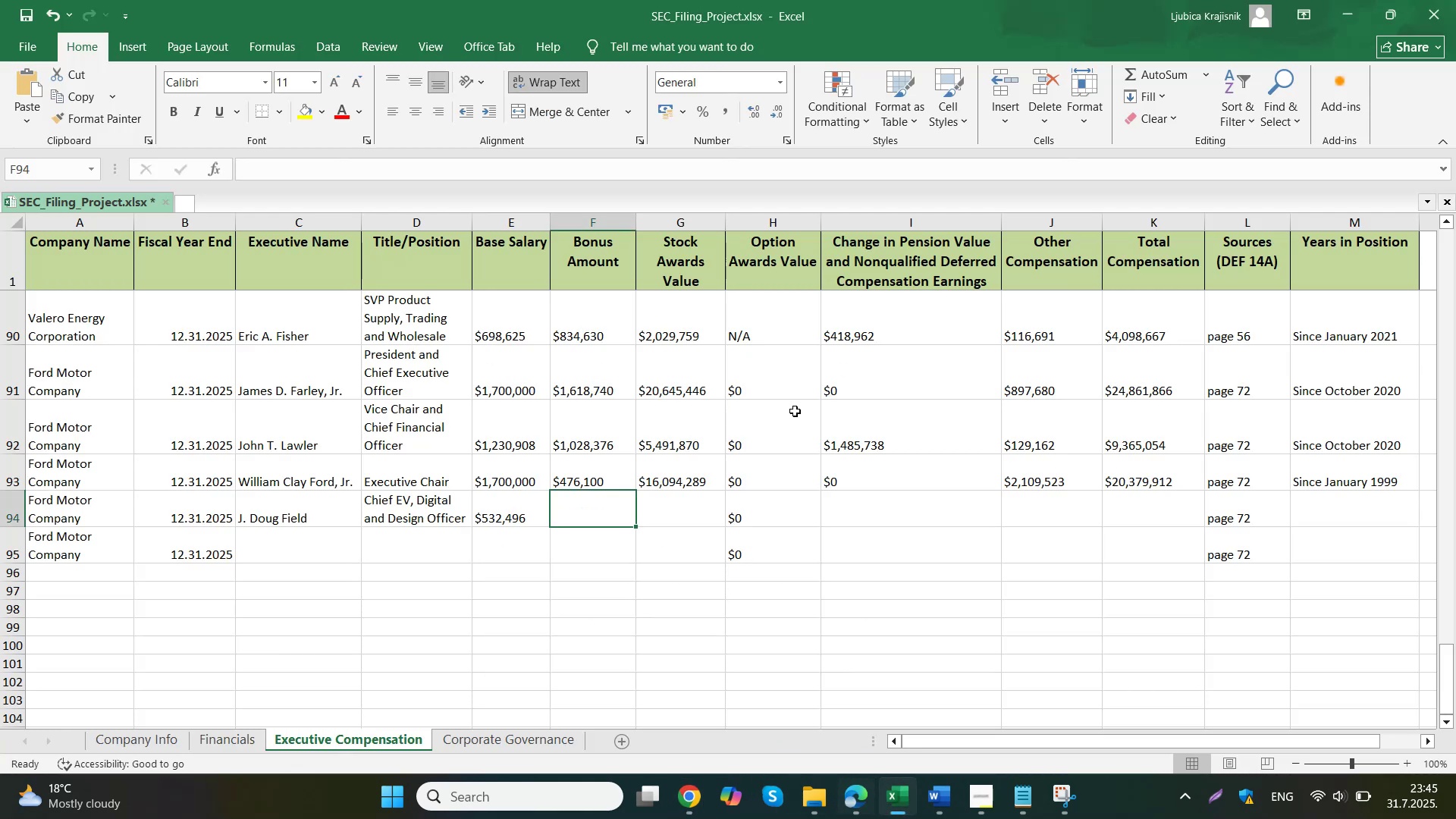 
key(Control+ControlLeft)
 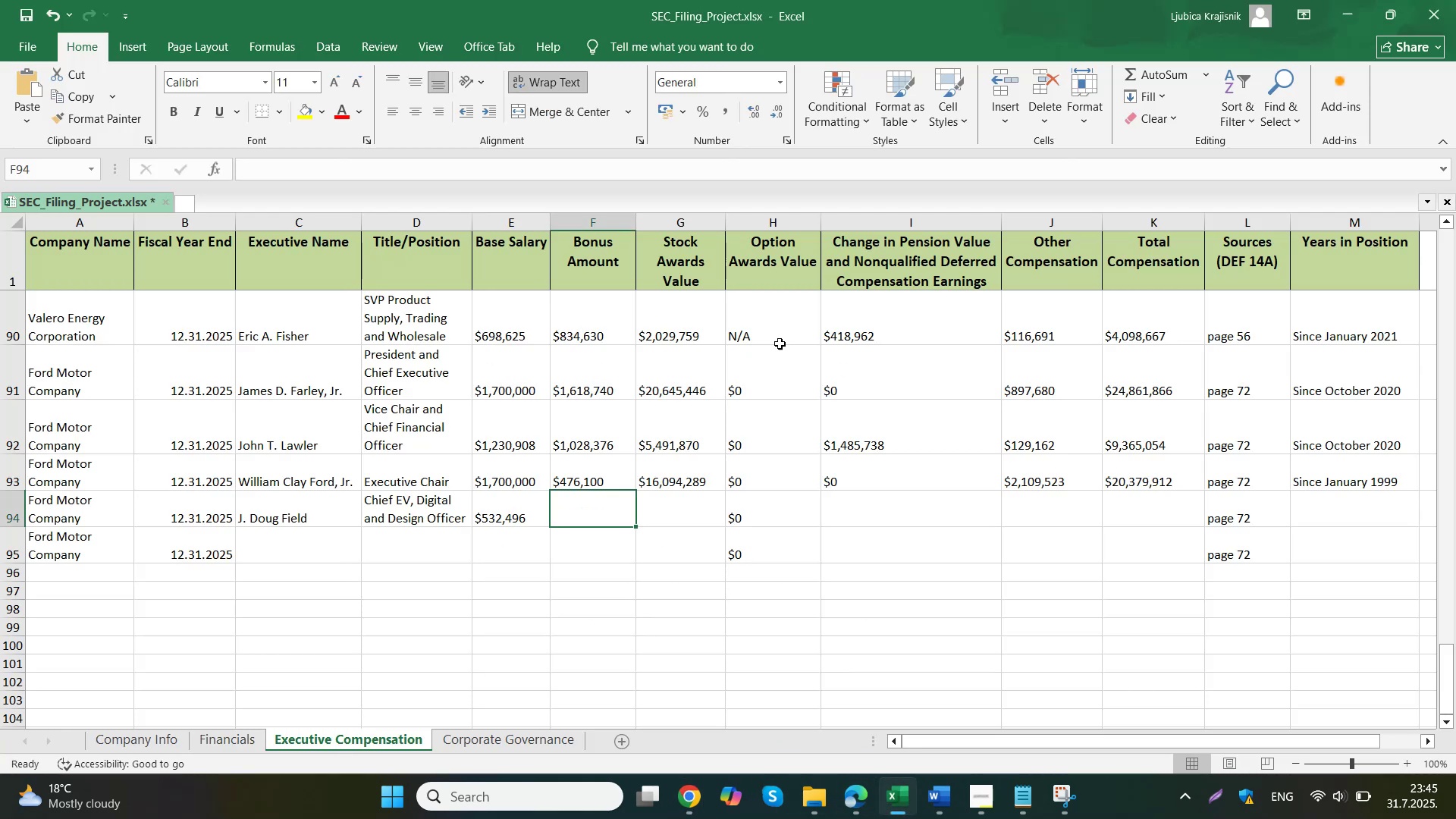 
key(Control+V)
 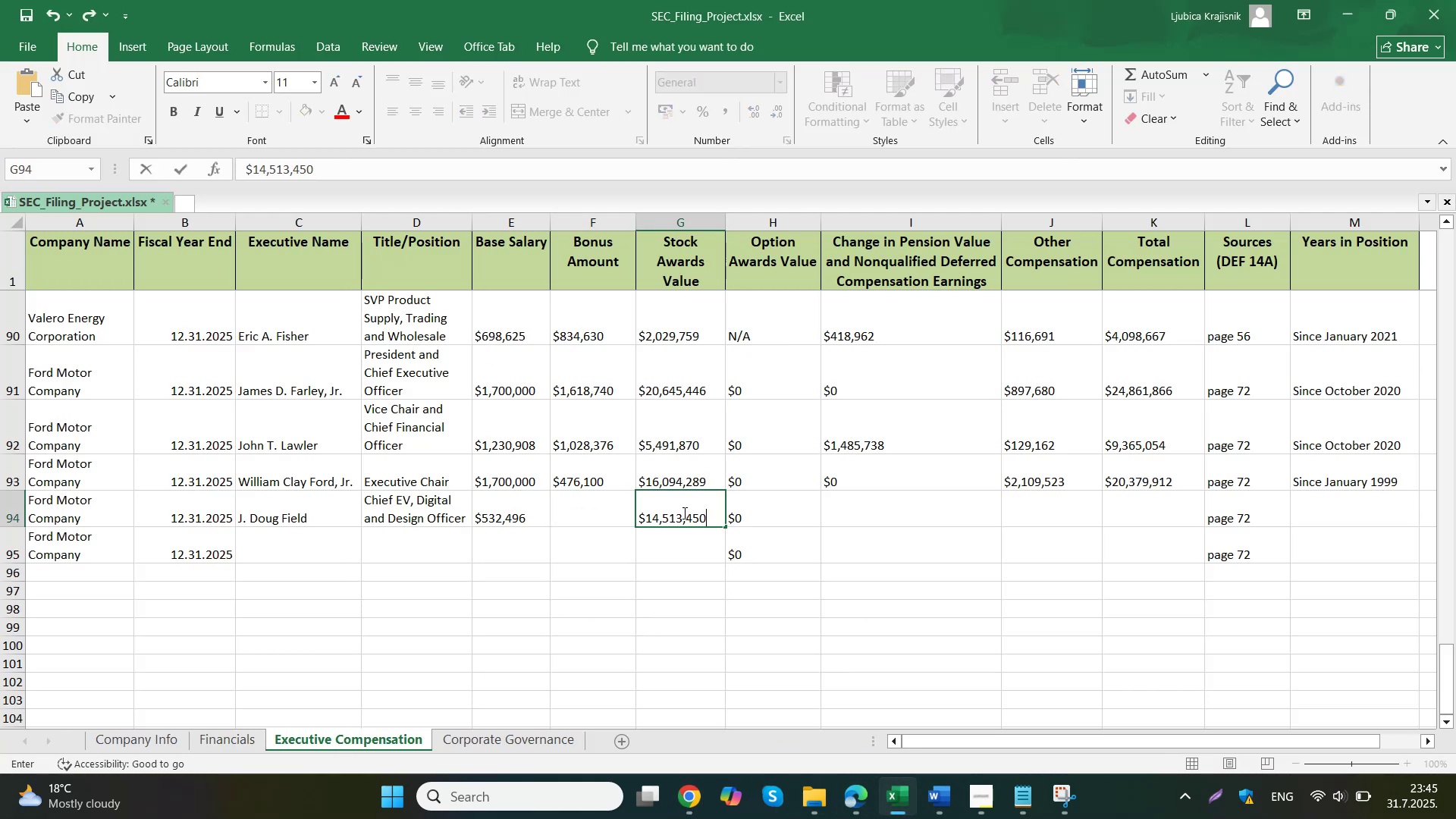 
left_click([630, 689])
 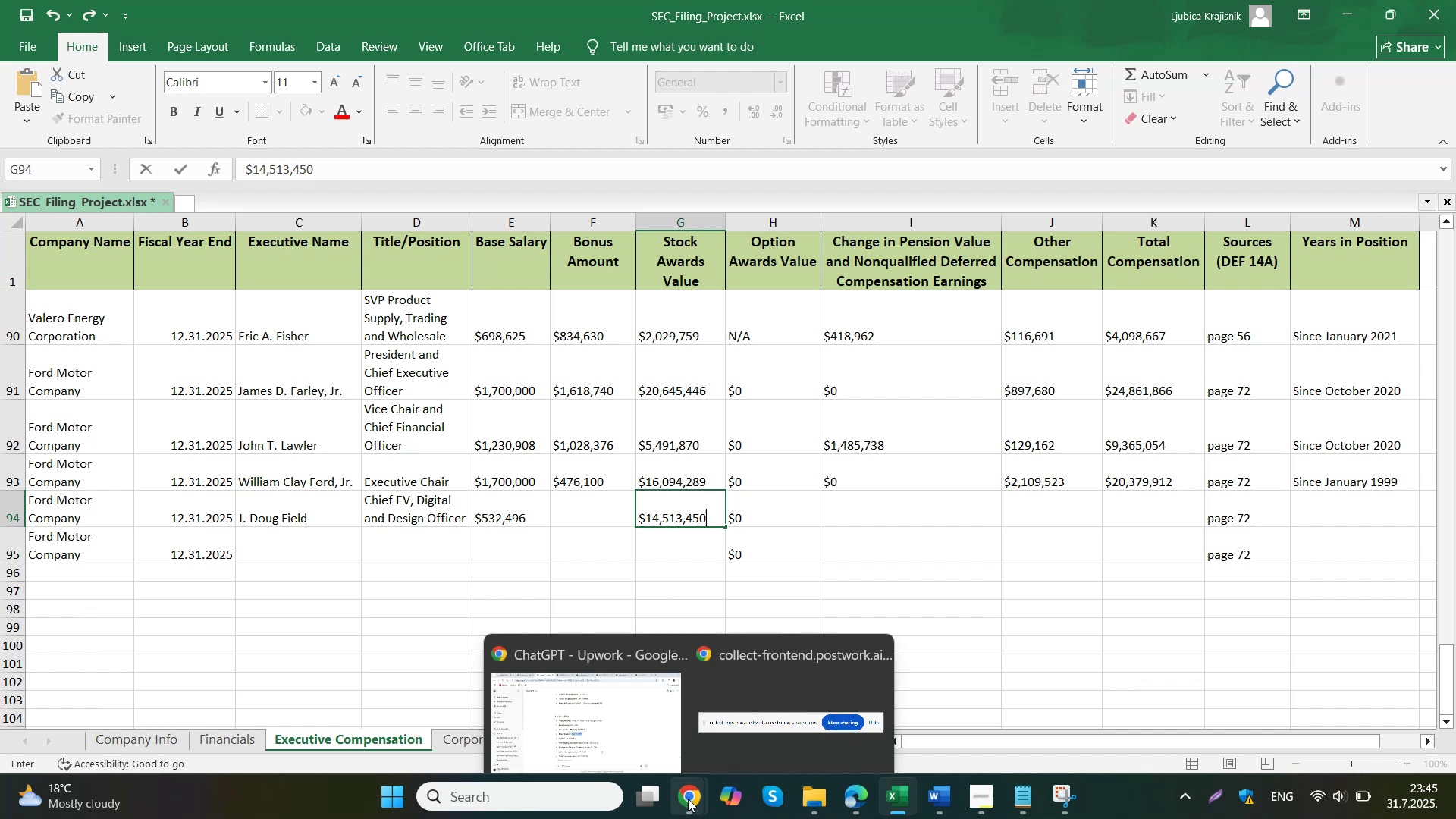 
left_click_drag(start_coordinate=[832, 534], to_coordinate=[755, 538])
 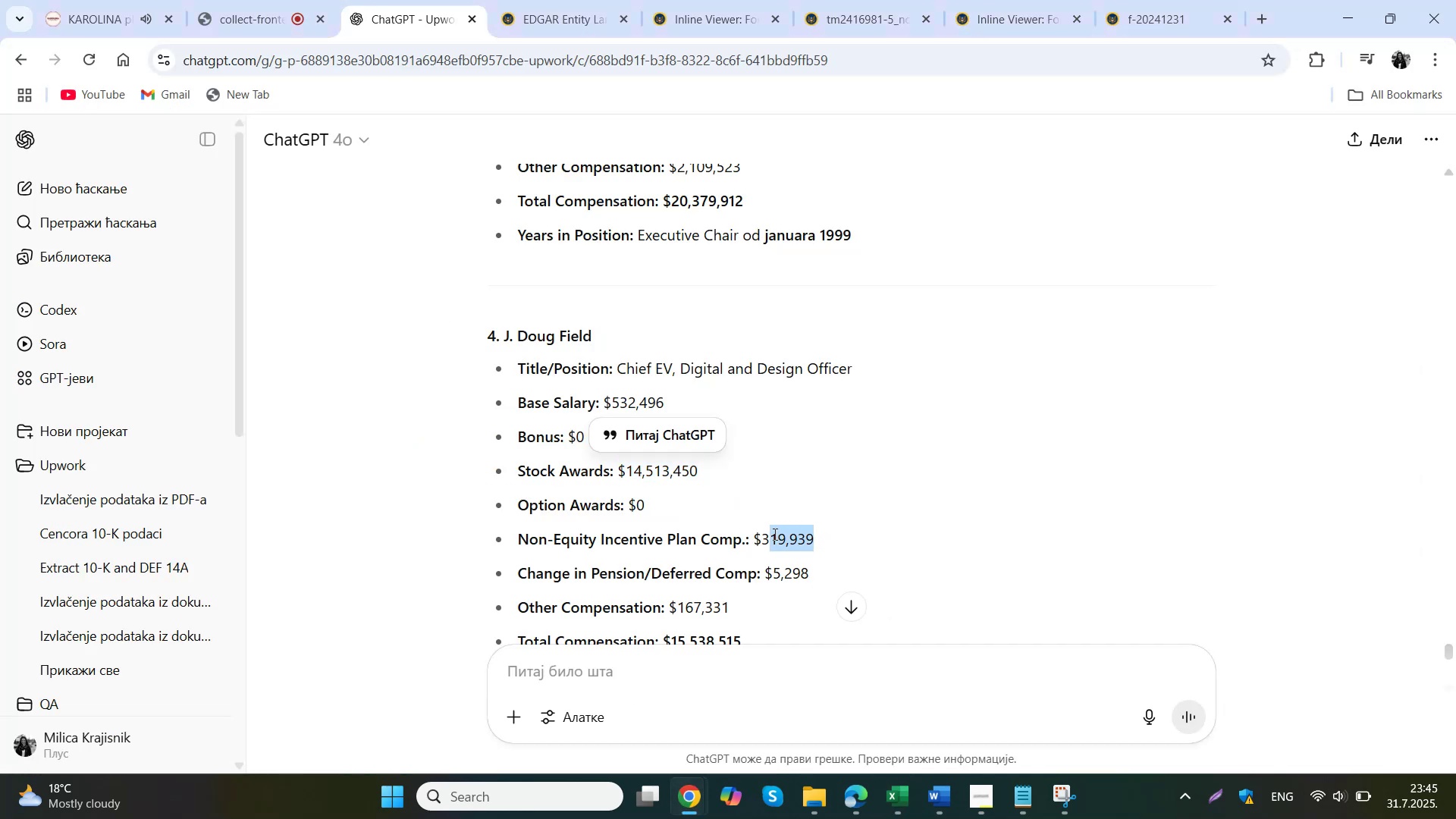 
key(Control+ControlLeft)
 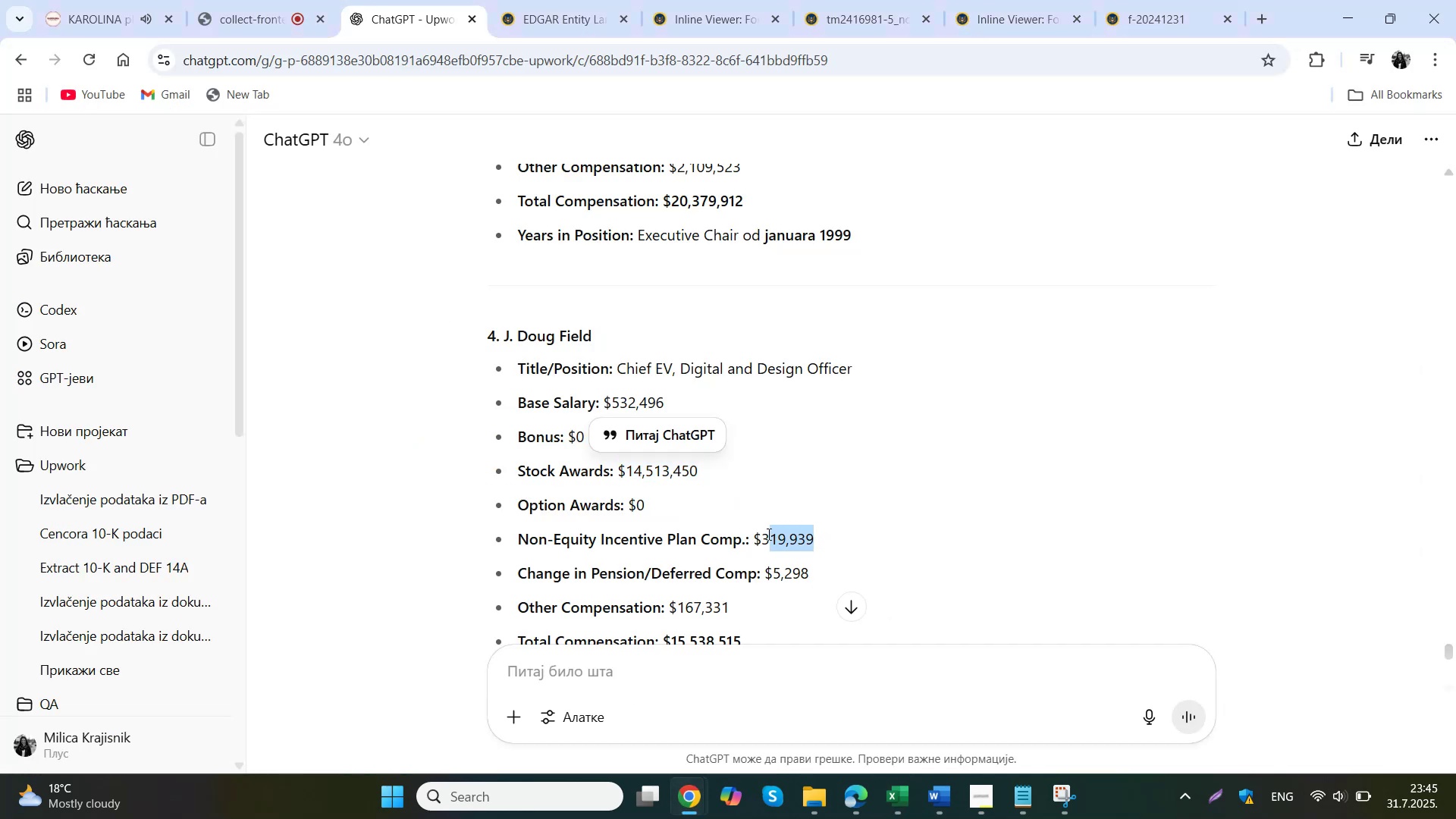 
key(Control+C)
 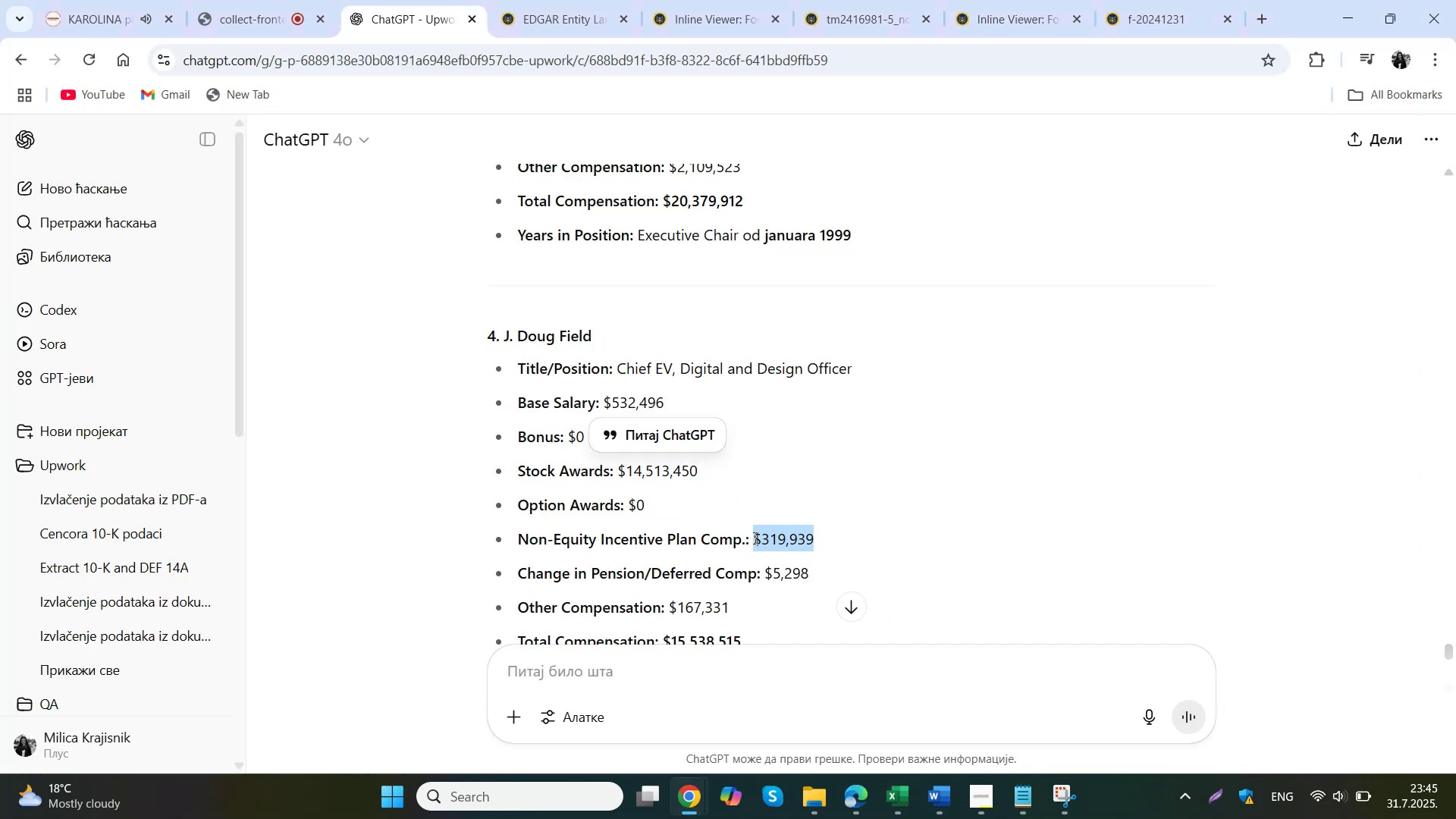 
left_click([889, 797])
 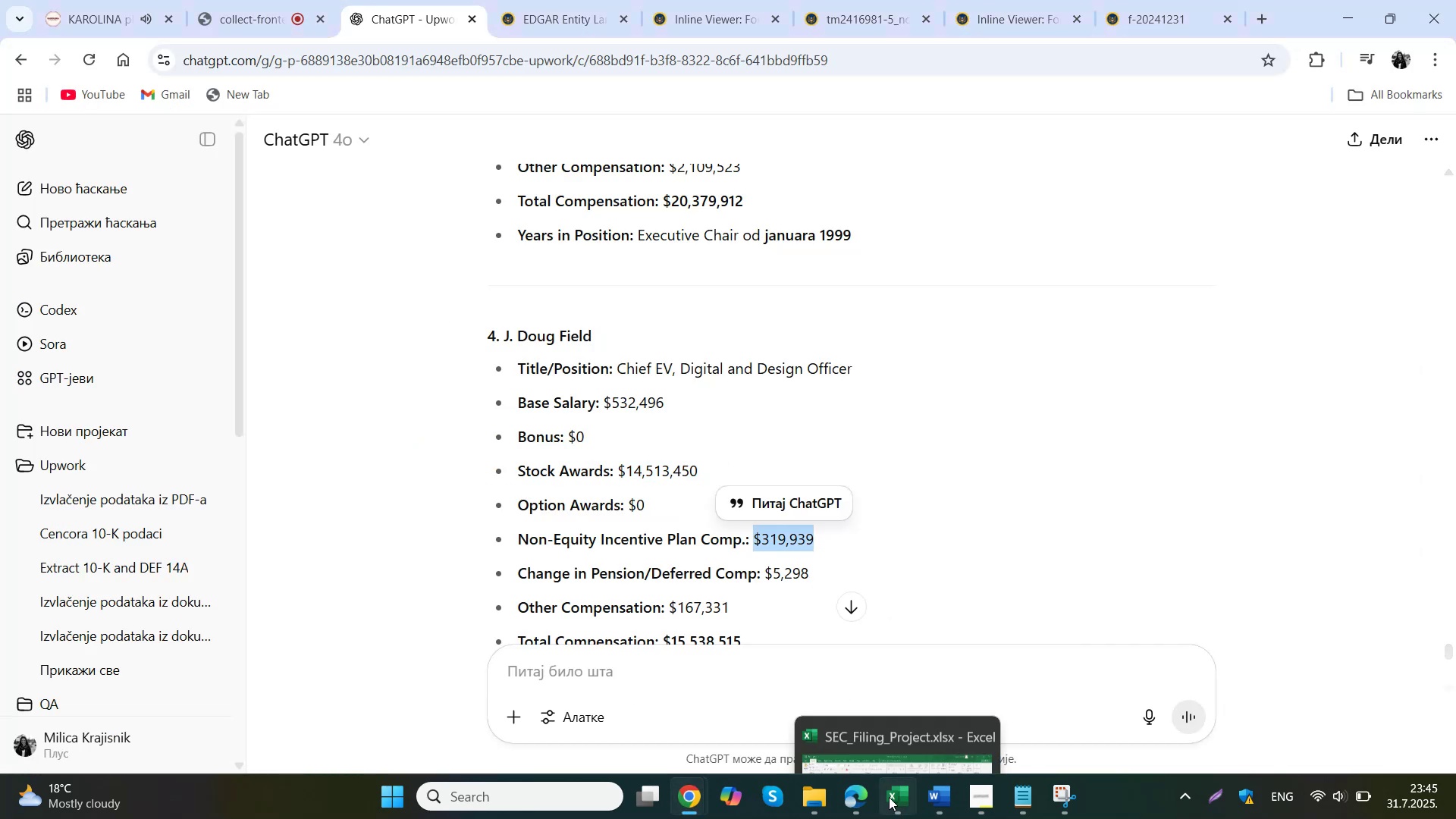 
double_click([582, 511])
 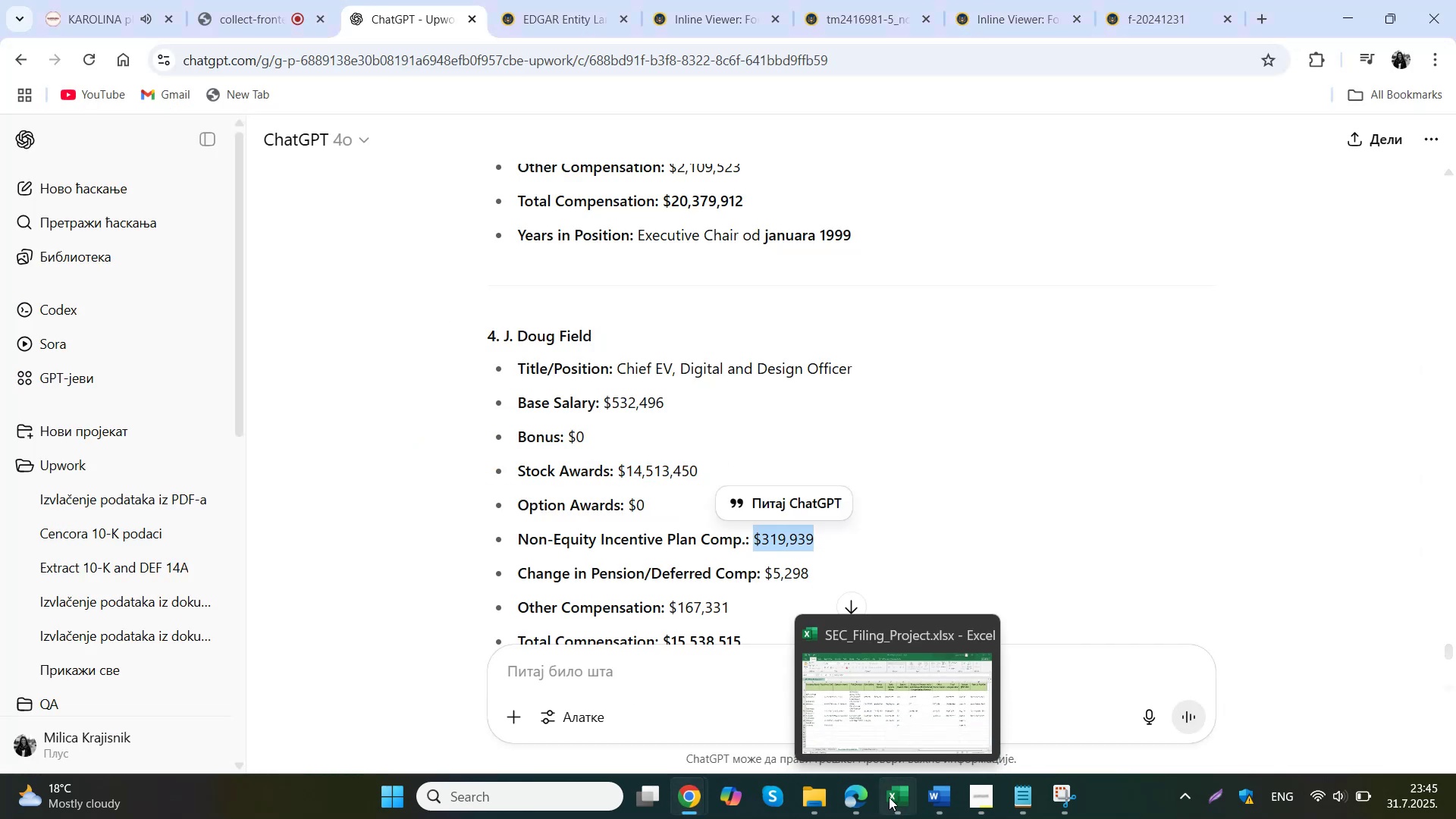 
key(Control+ControlLeft)
 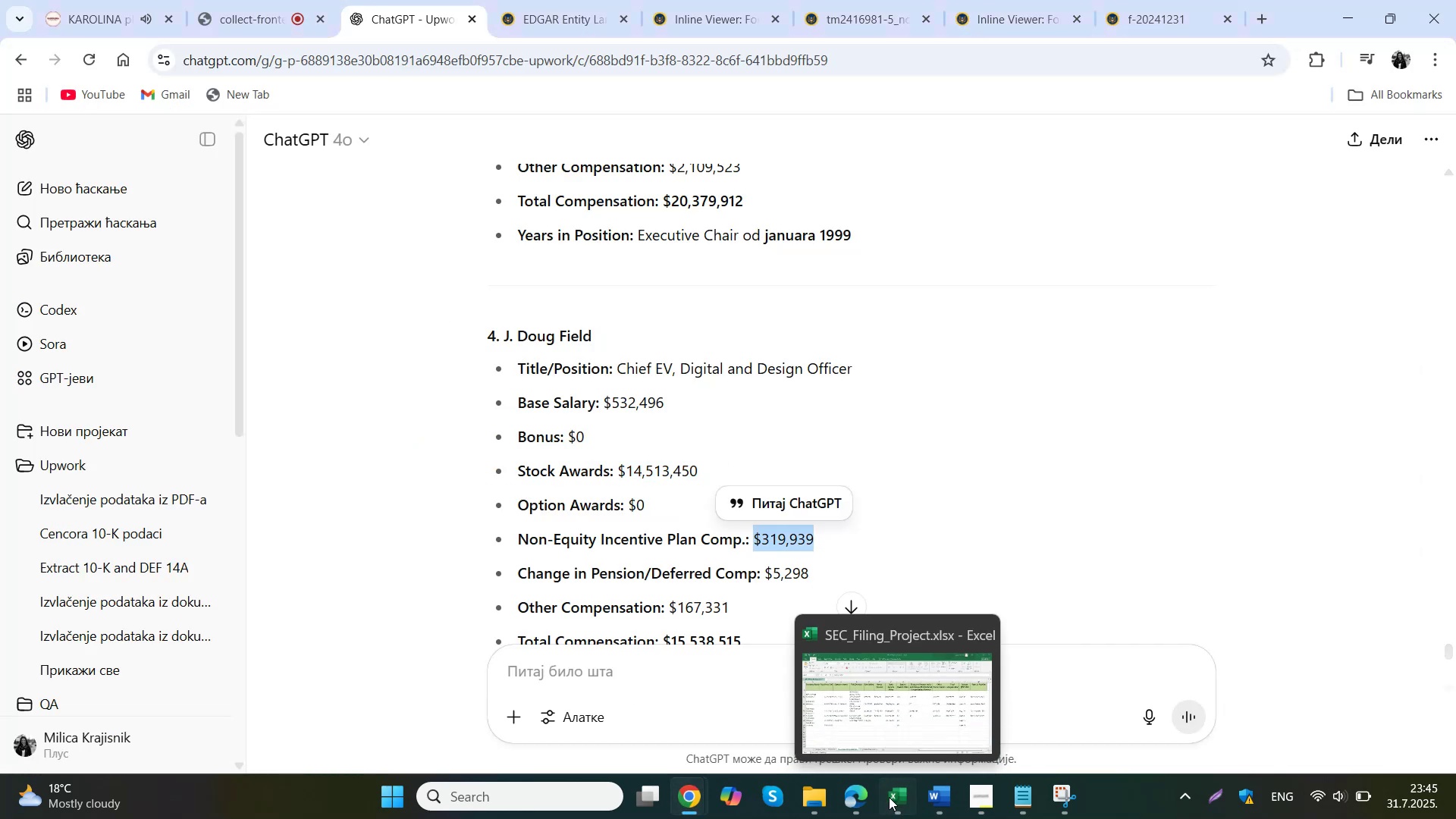 
key(Control+V)
 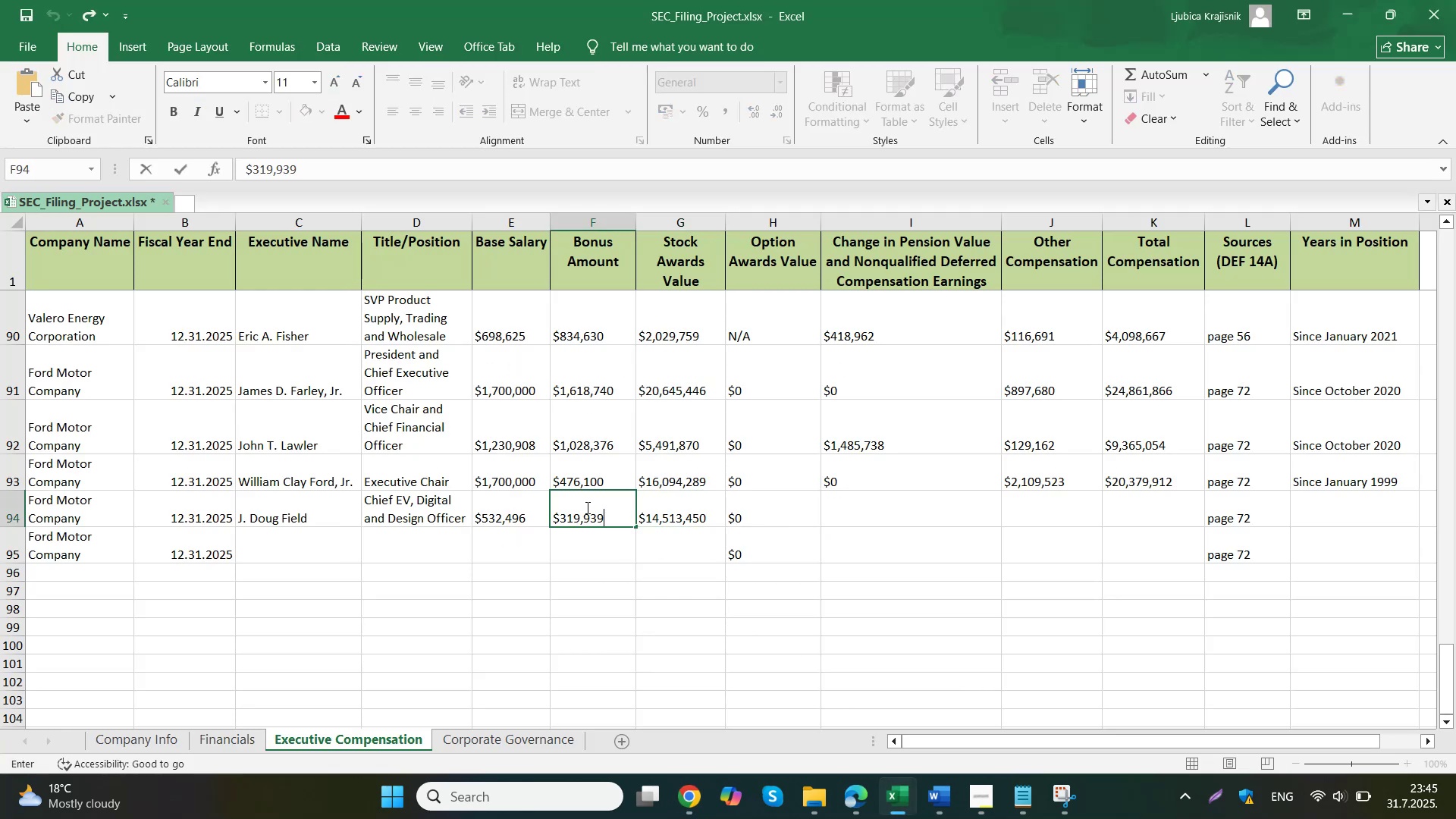 
left_click([921, 512])
 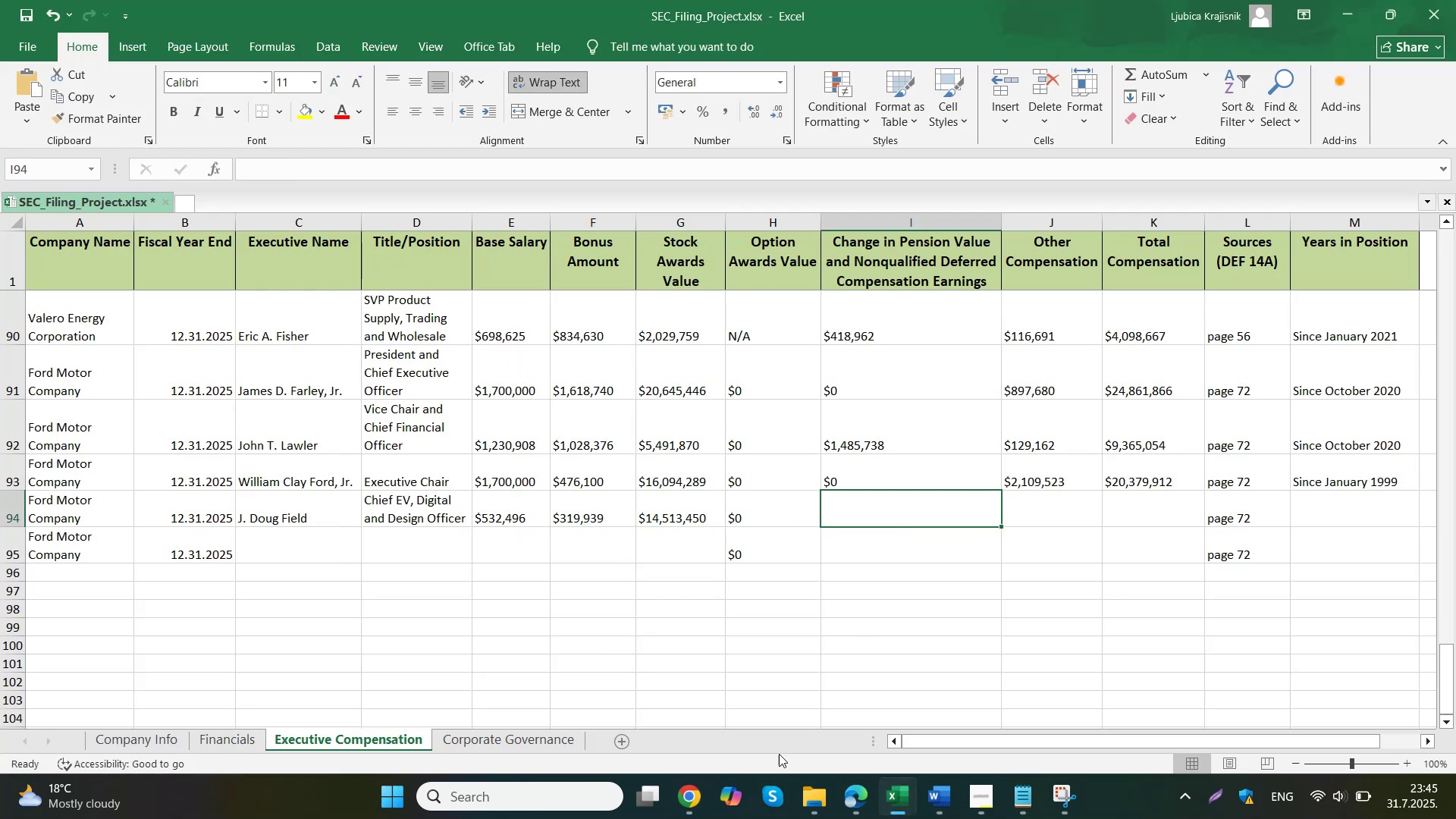 
left_click([645, 686])
 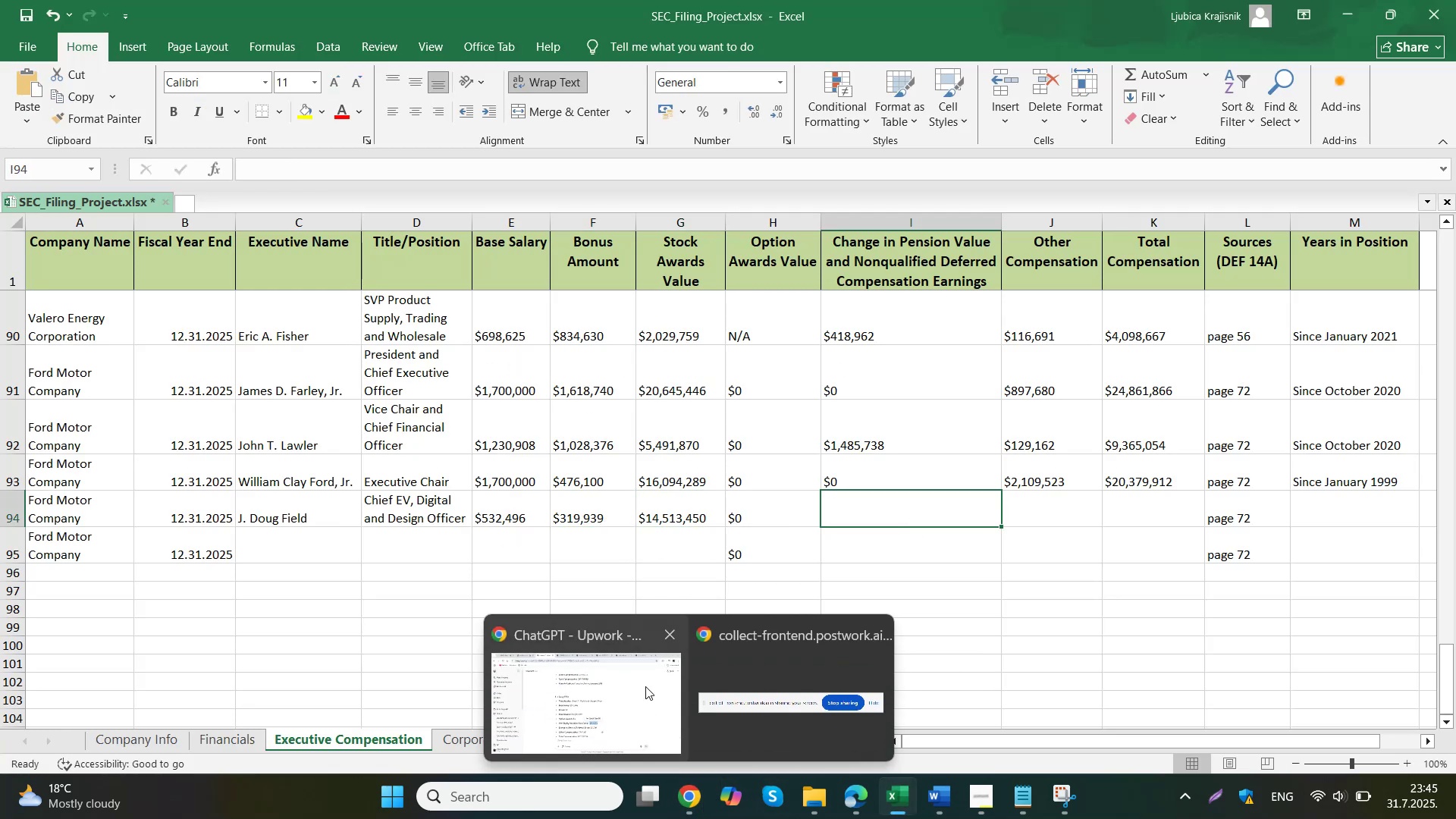 
scroll: coordinate [689, 603], scroll_direction: down, amount: 1.0
 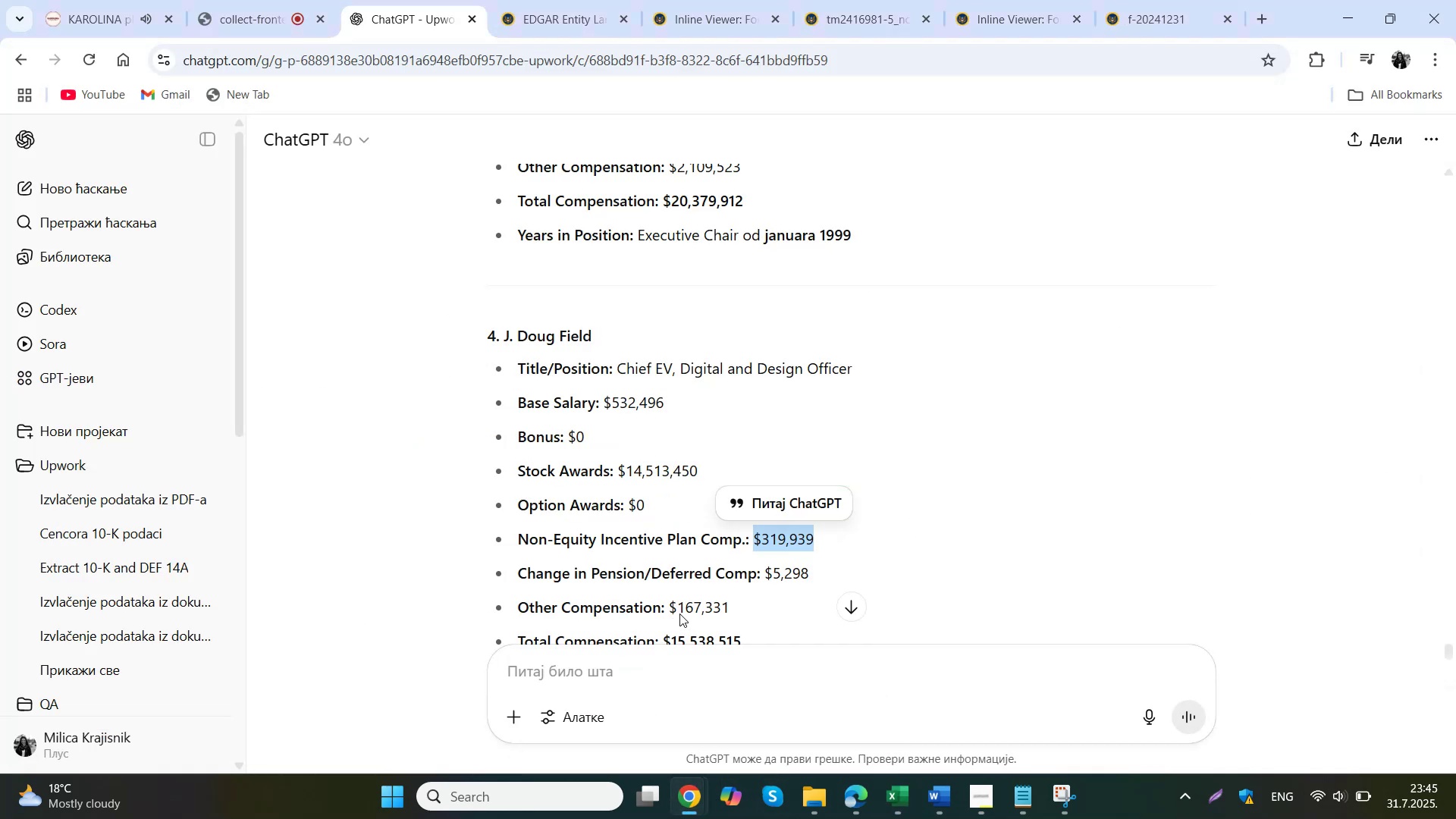 
left_click_drag(start_coordinate=[848, 467], to_coordinate=[767, 475])
 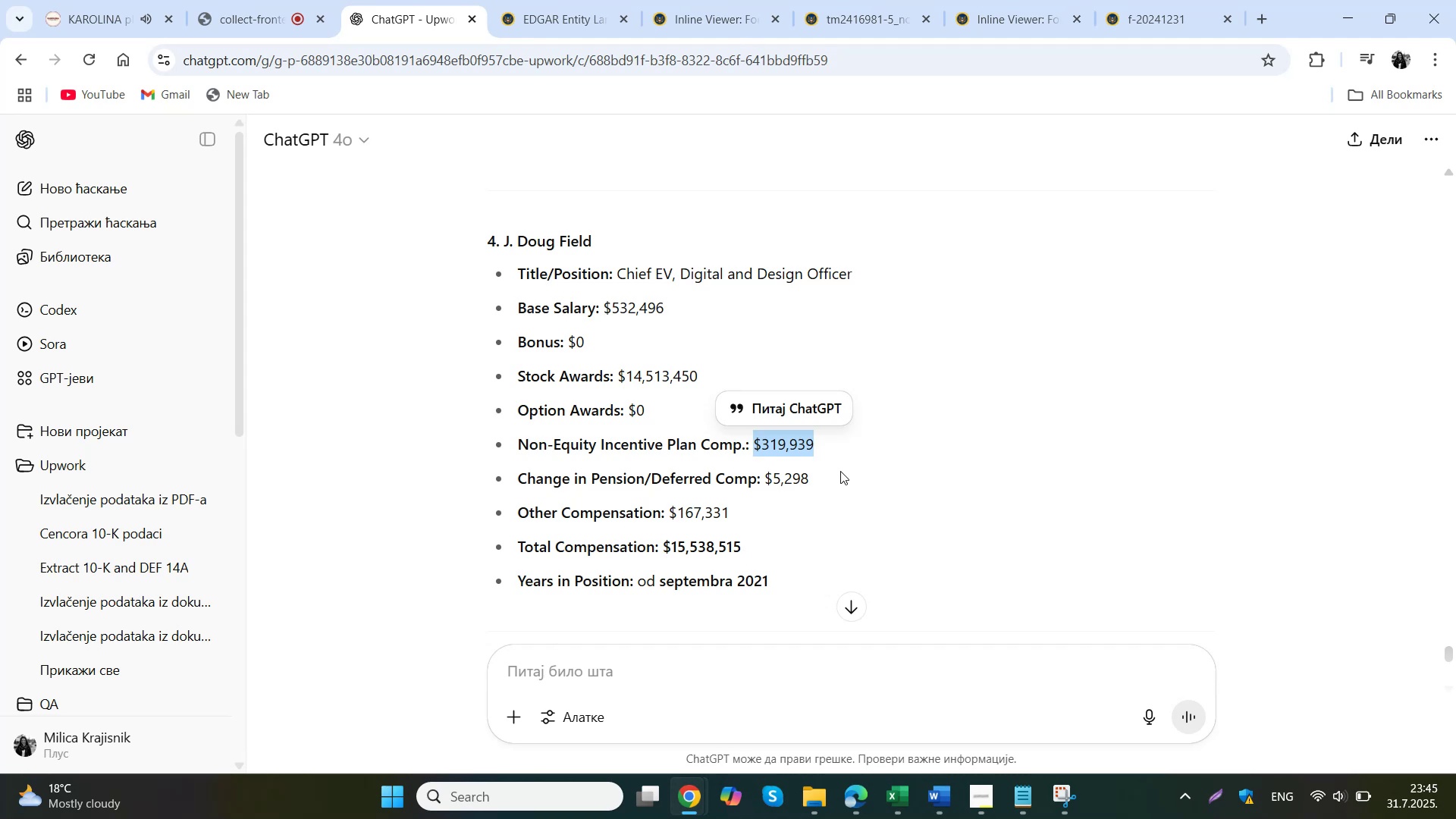 
key(Control+ControlLeft)
 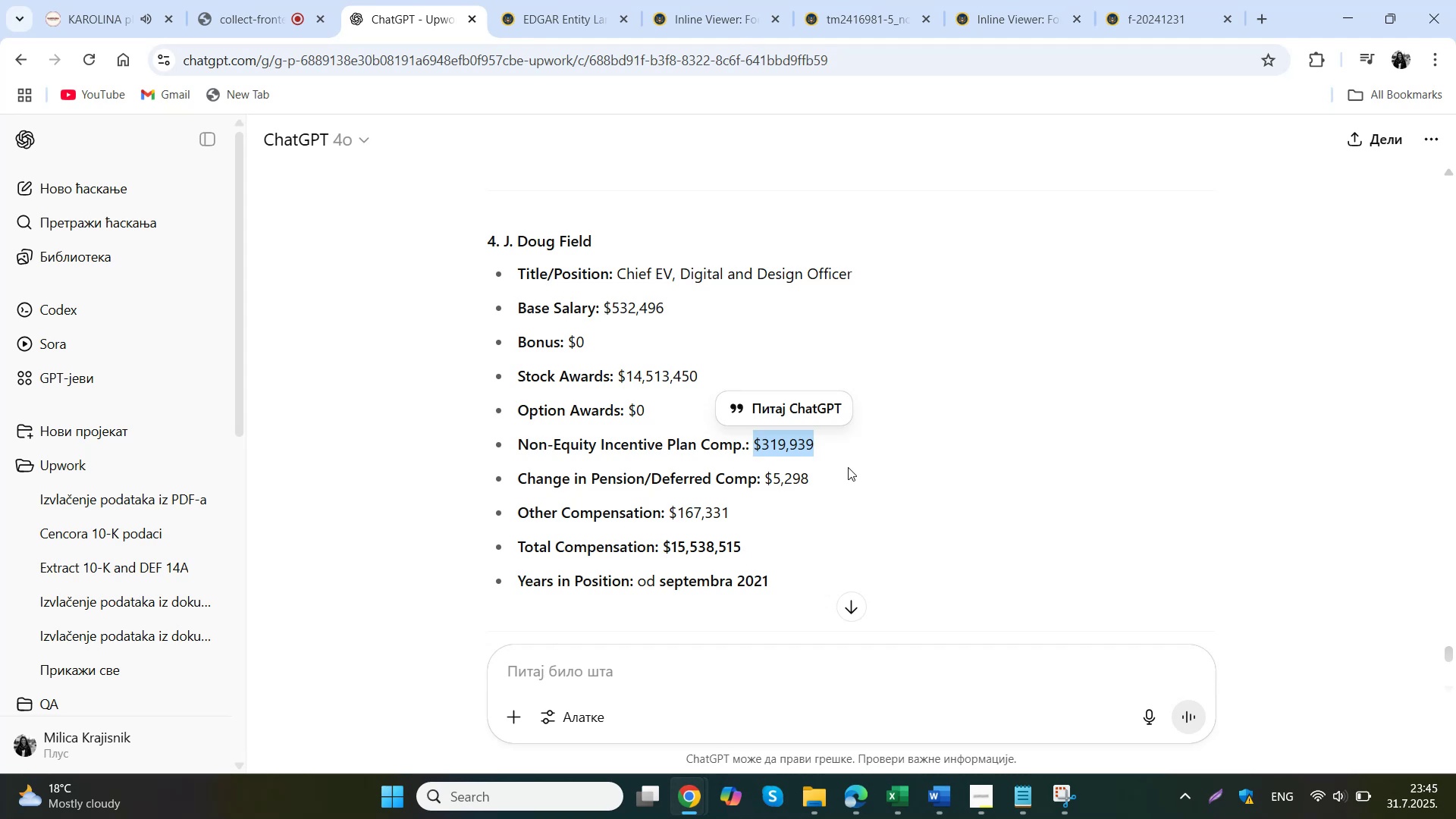 
key(Control+C)
 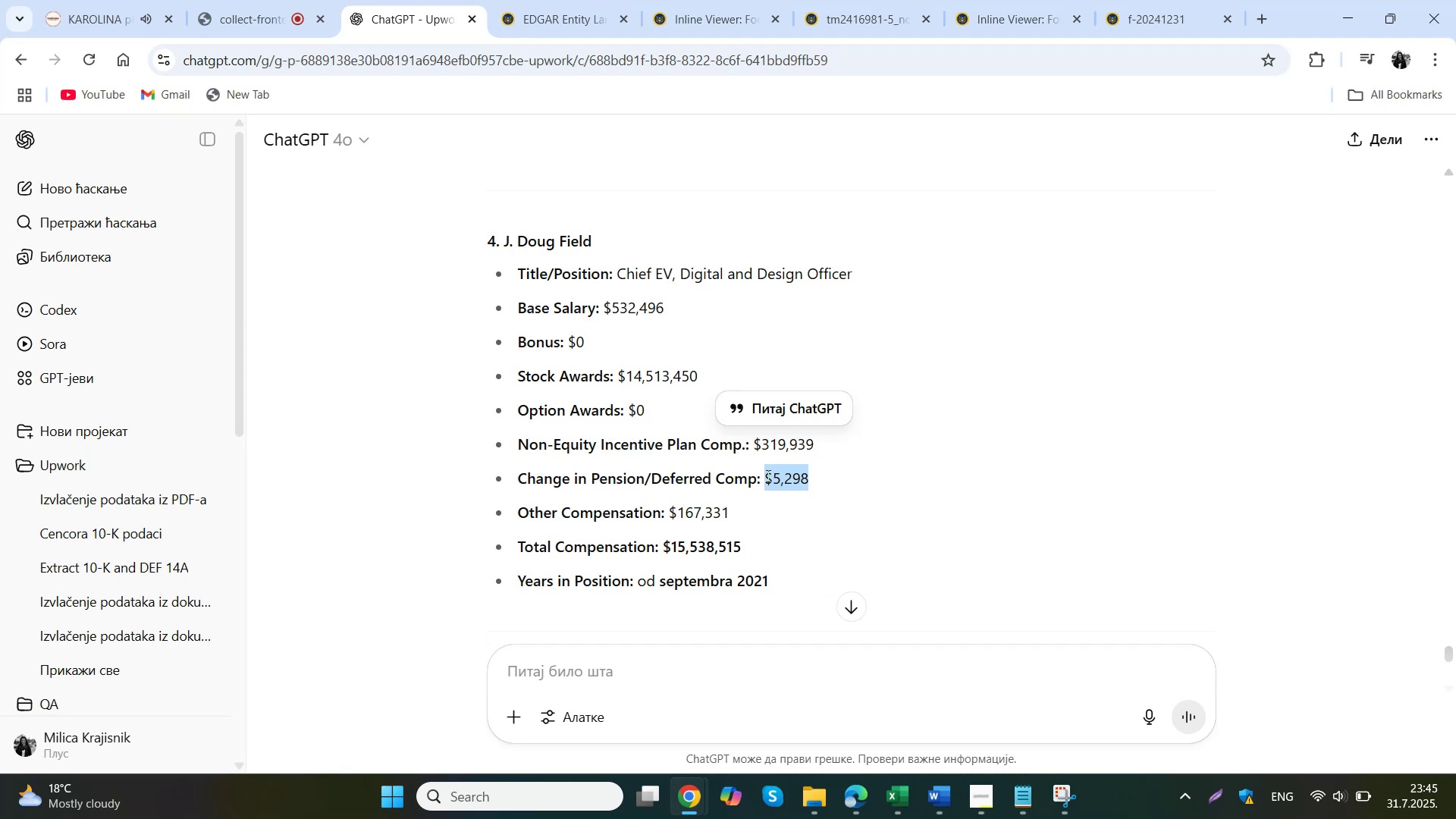 
left_click([910, 810])
 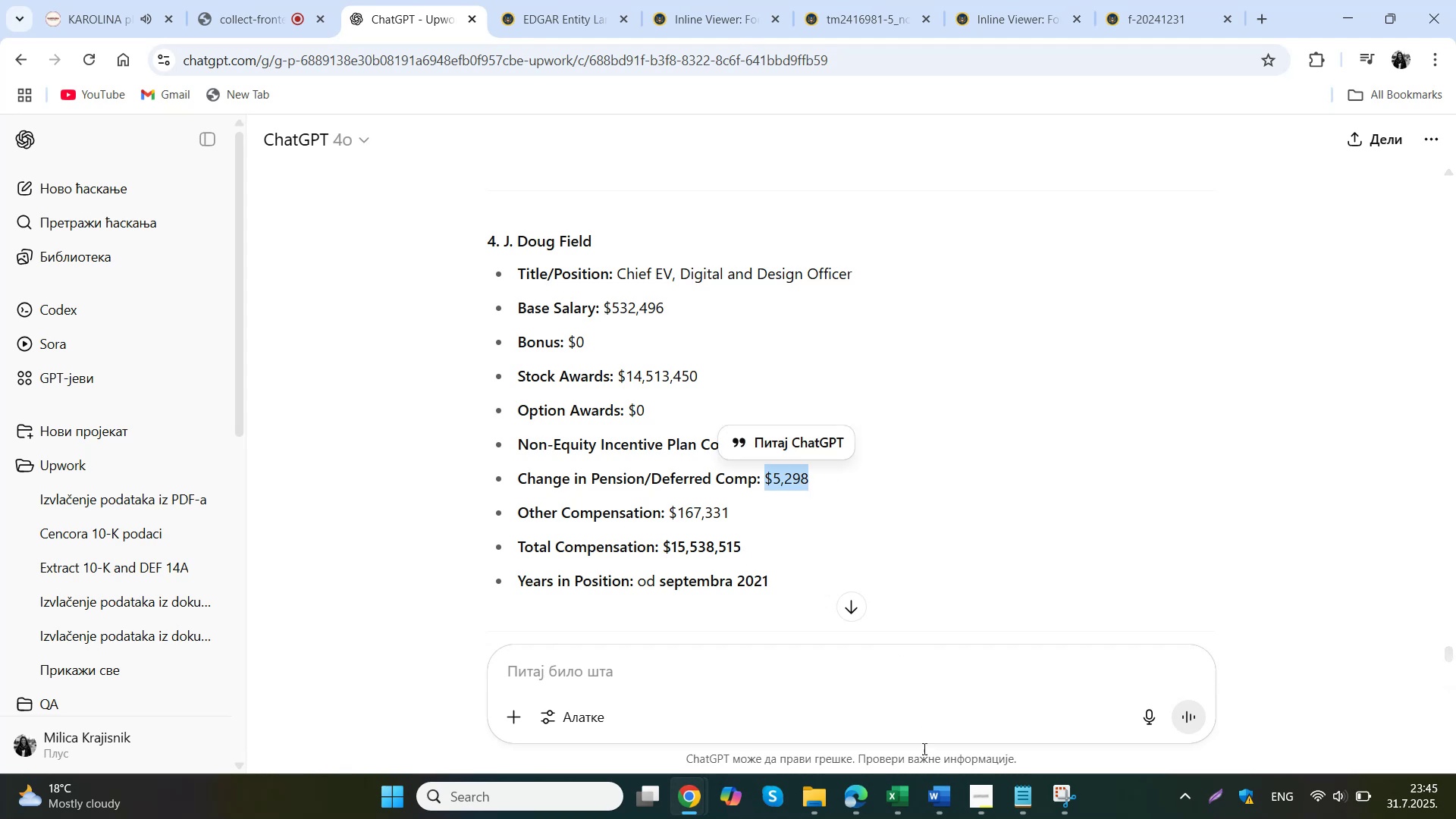 
double_click([837, 508])
 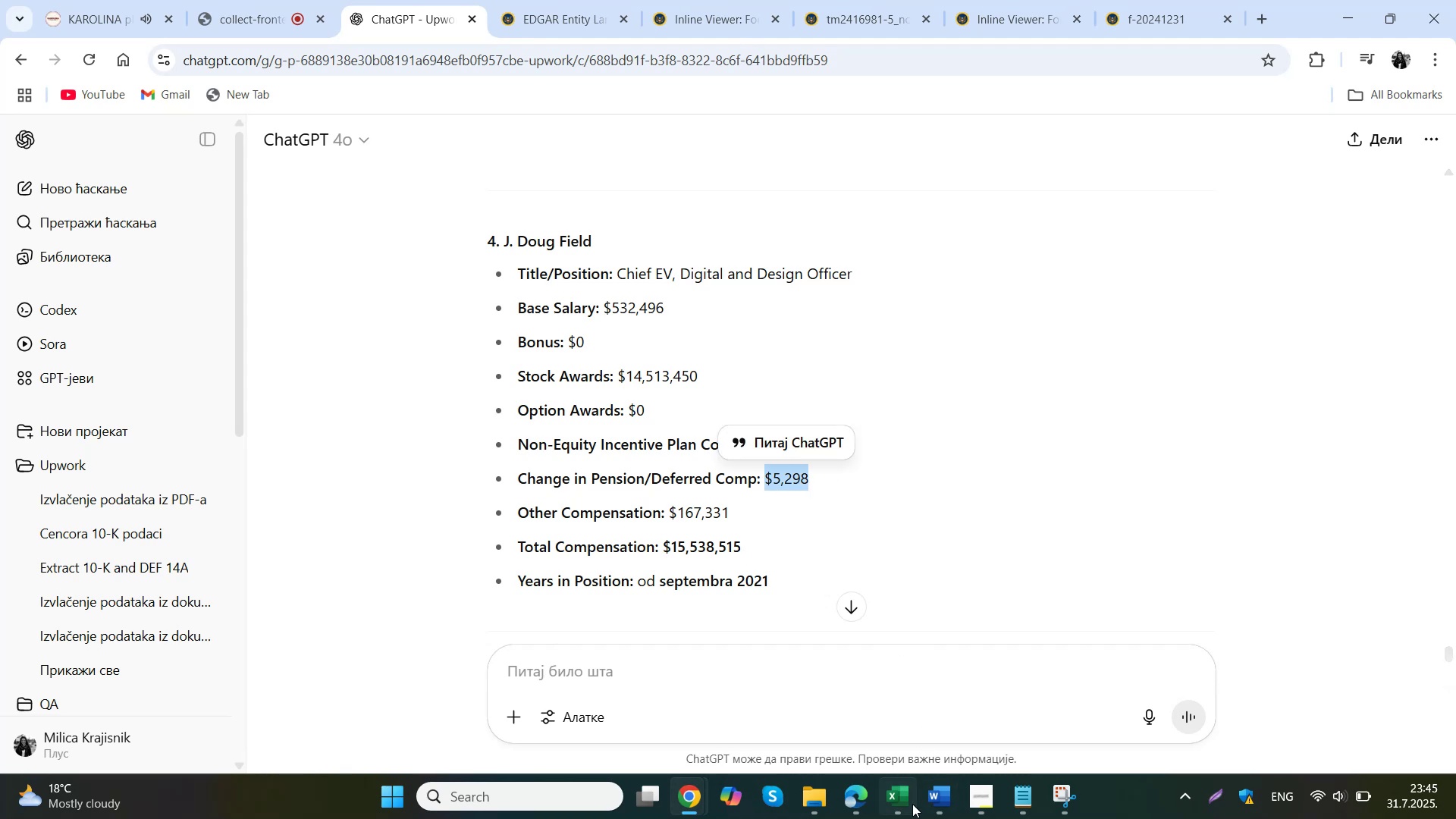 
key(Control+ControlLeft)
 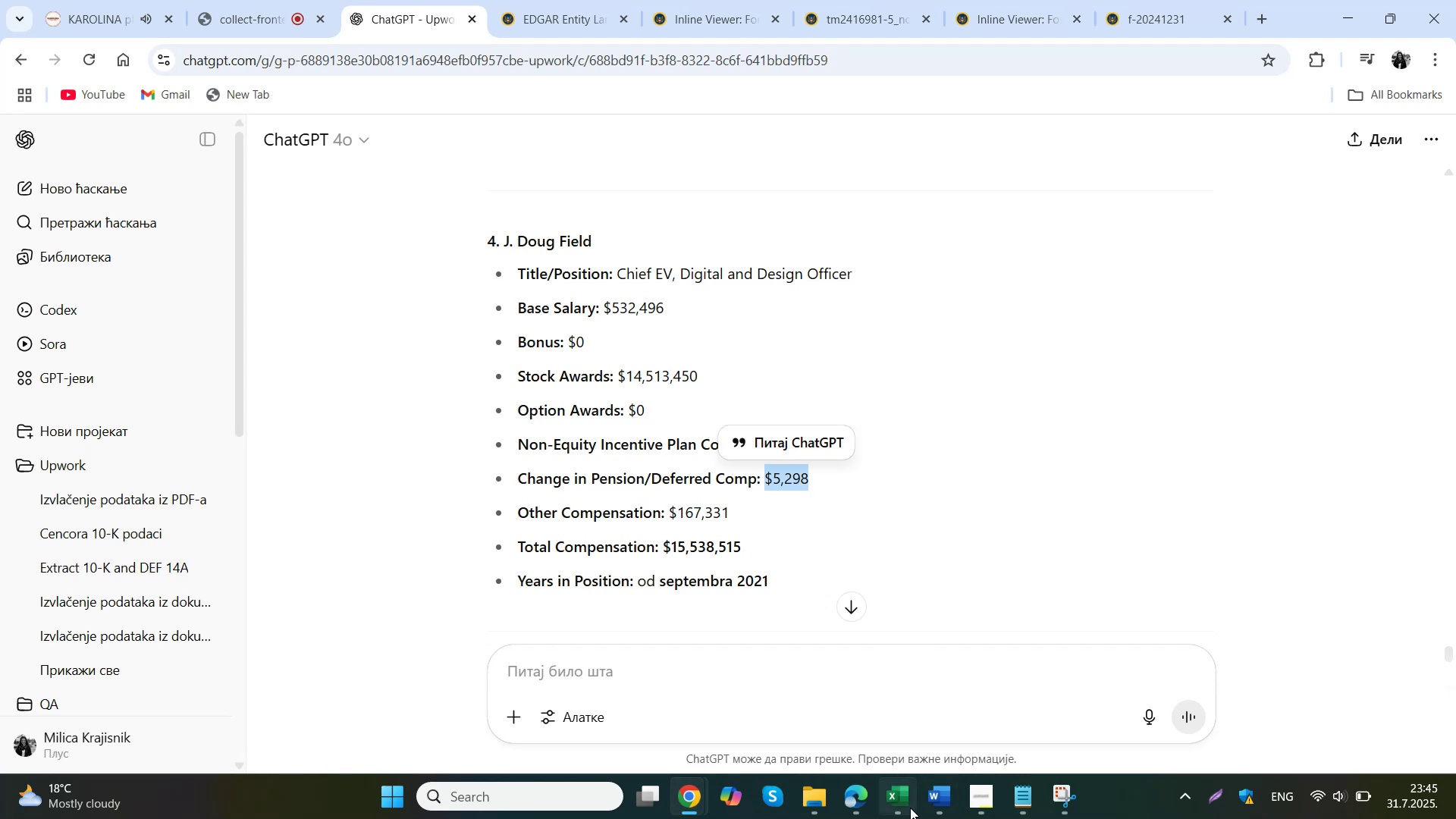 
key(Control+V)
 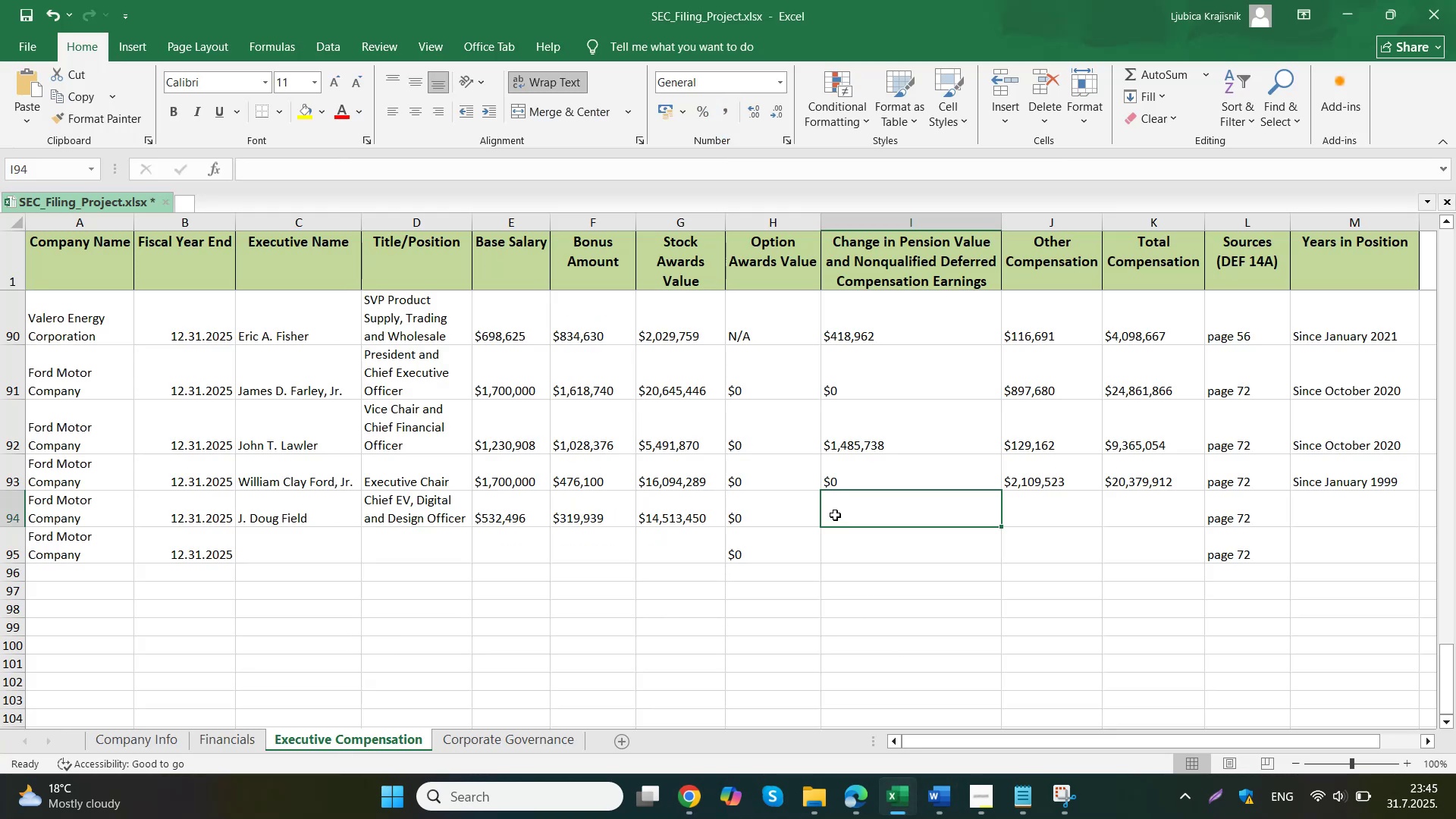 
left_click([1027, 522])
 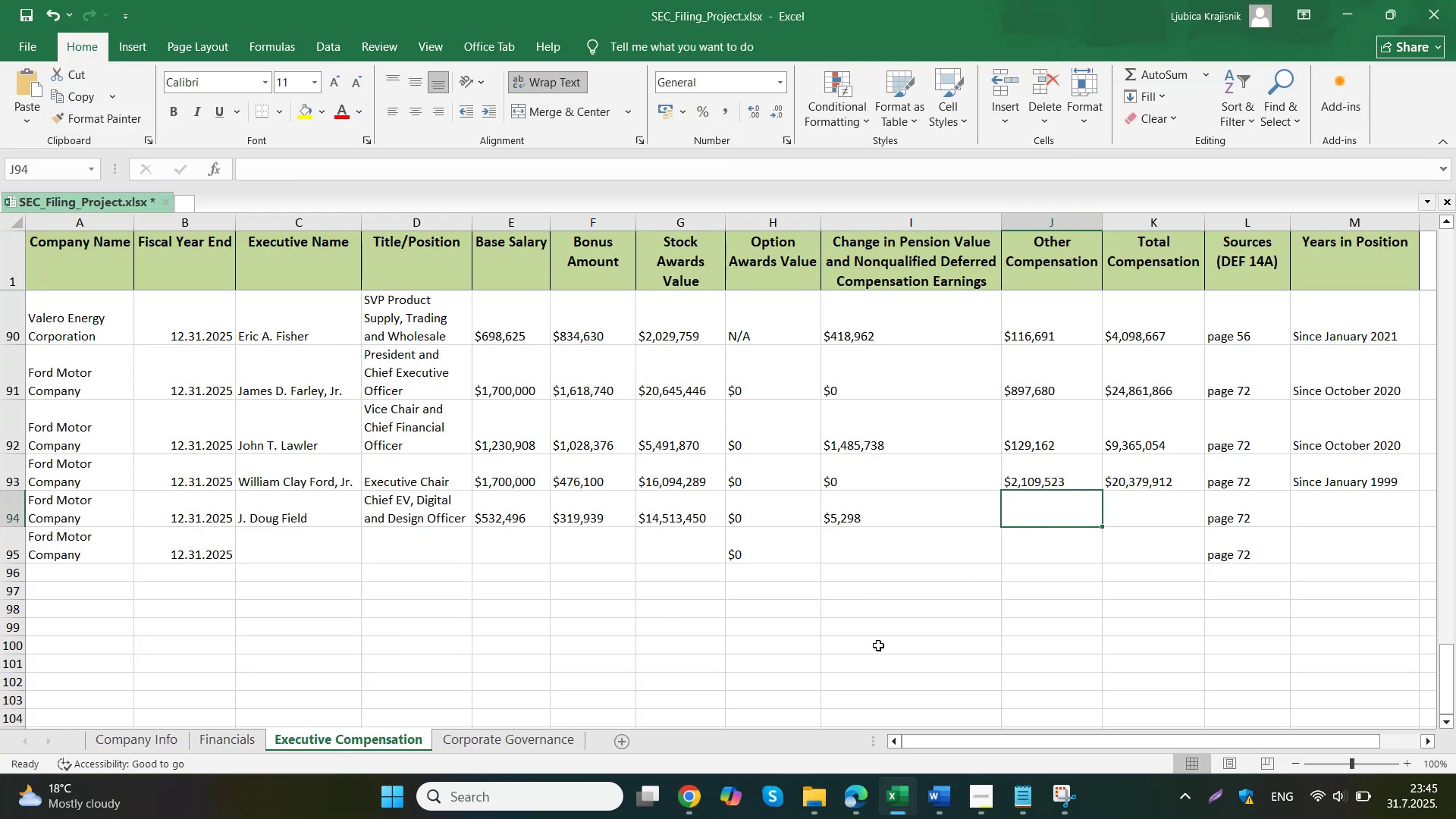 
left_click([641, 711])
 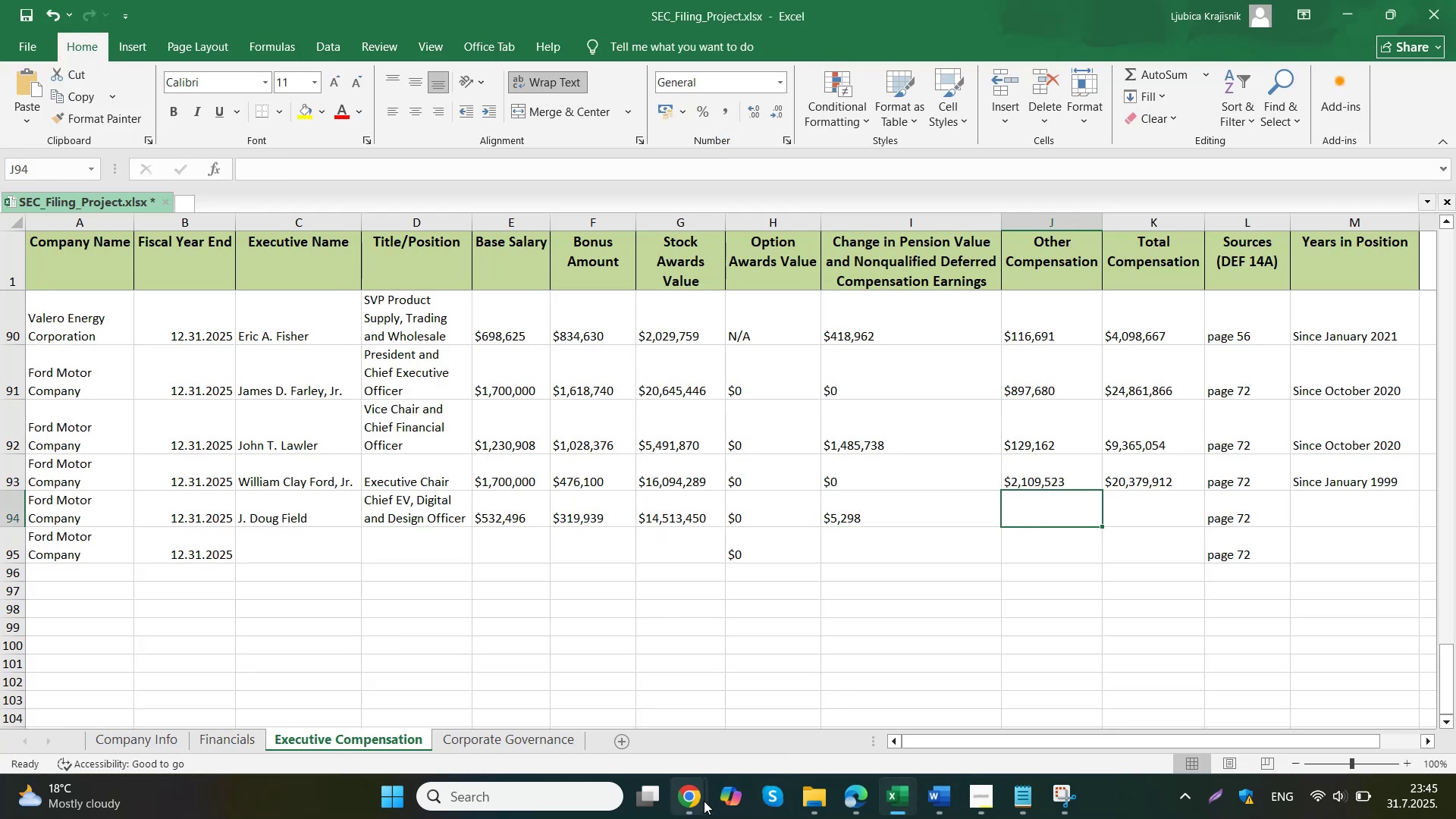 
left_click_drag(start_coordinate=[752, 505], to_coordinate=[672, 519])
 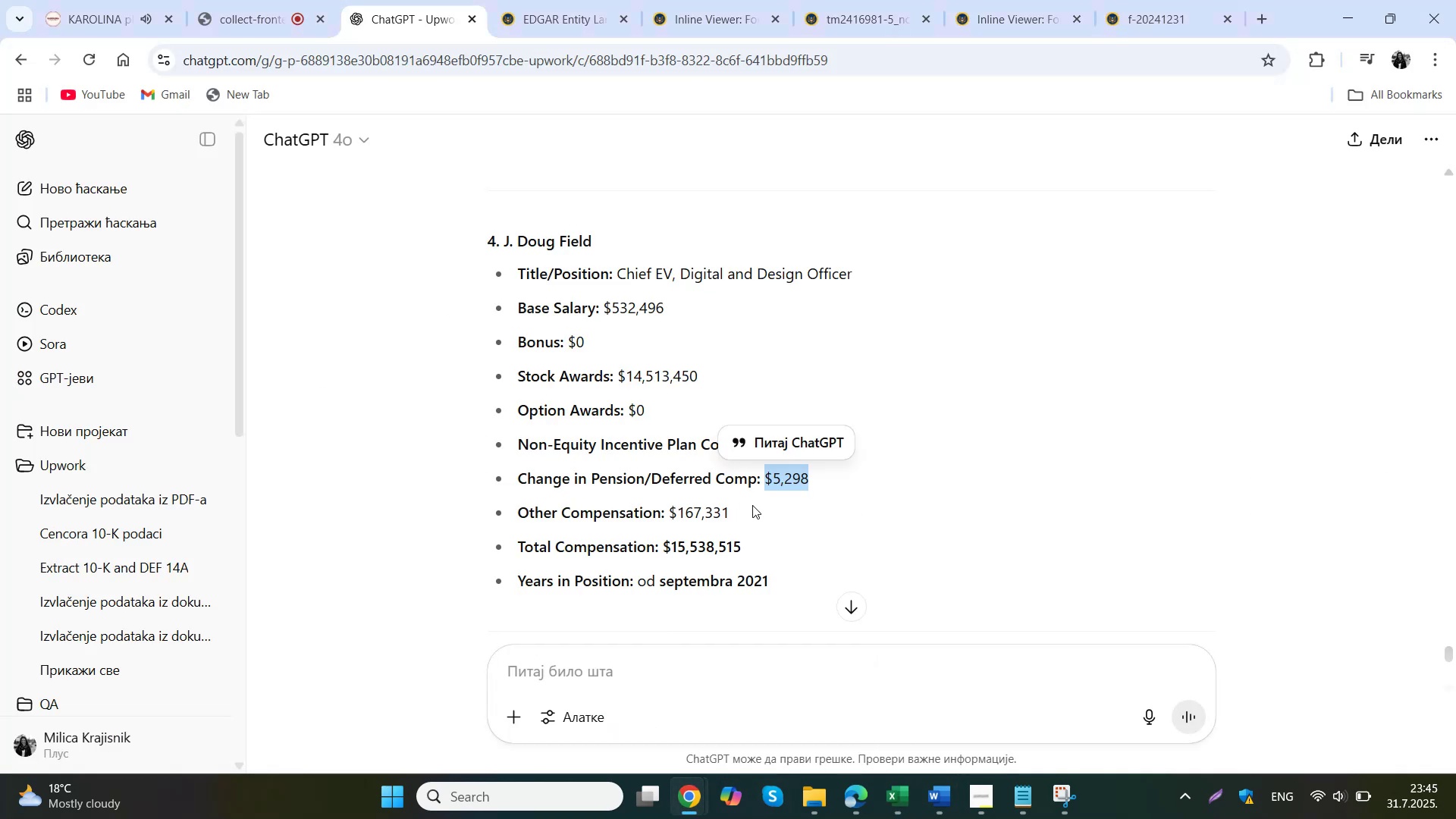 
key(Control+ControlLeft)
 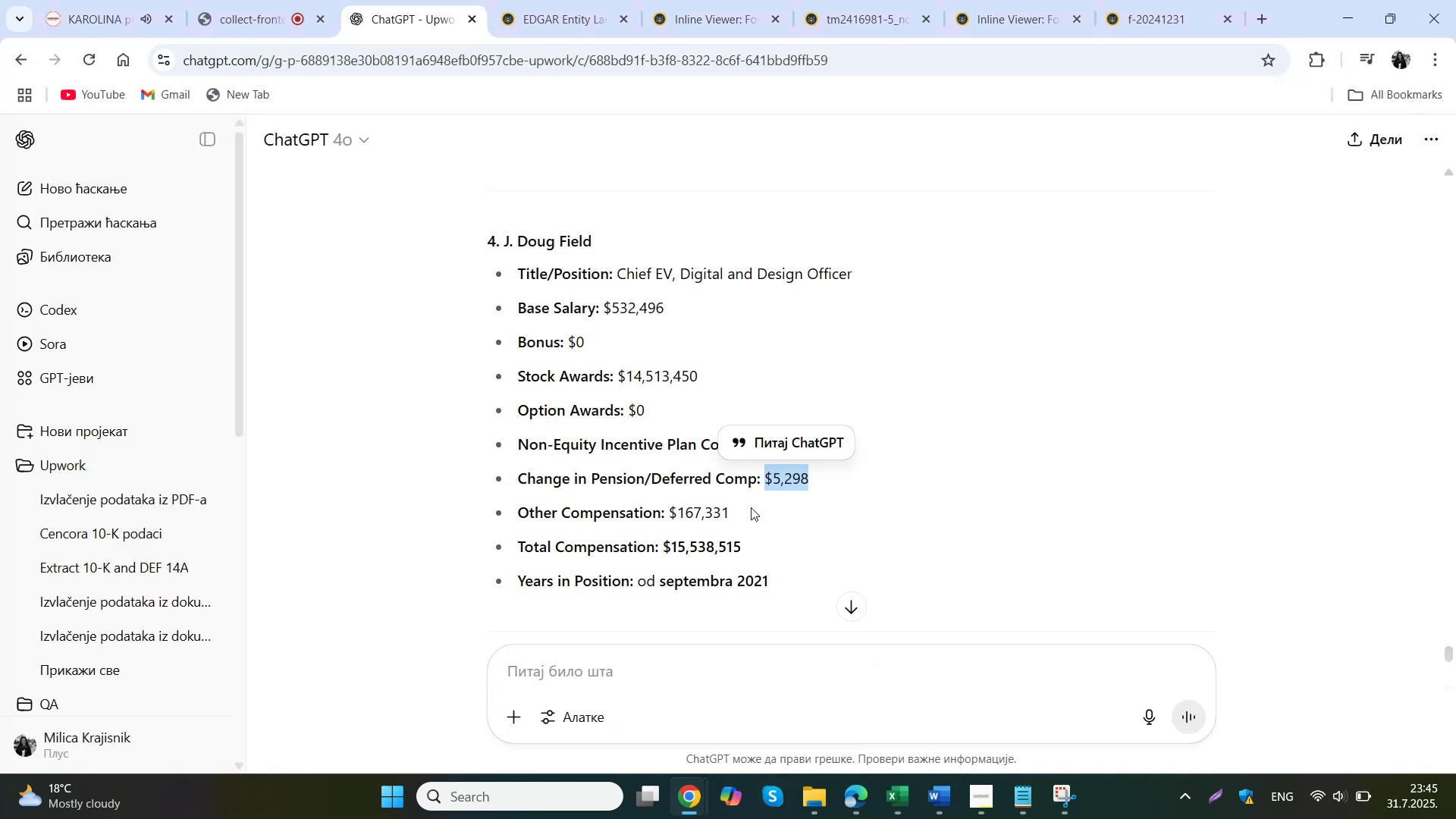 
key(Control+C)
 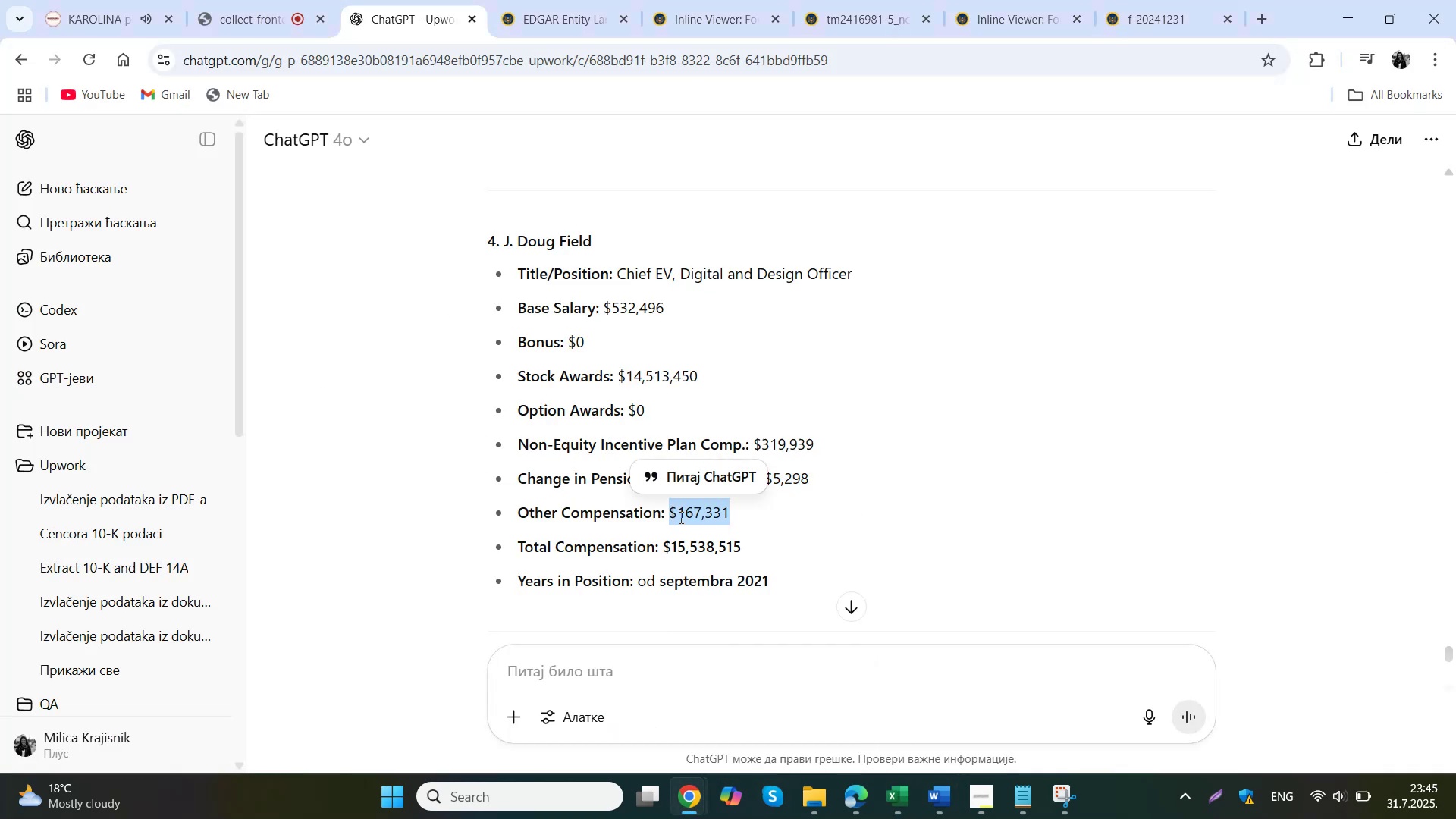 
left_click([870, 661])
 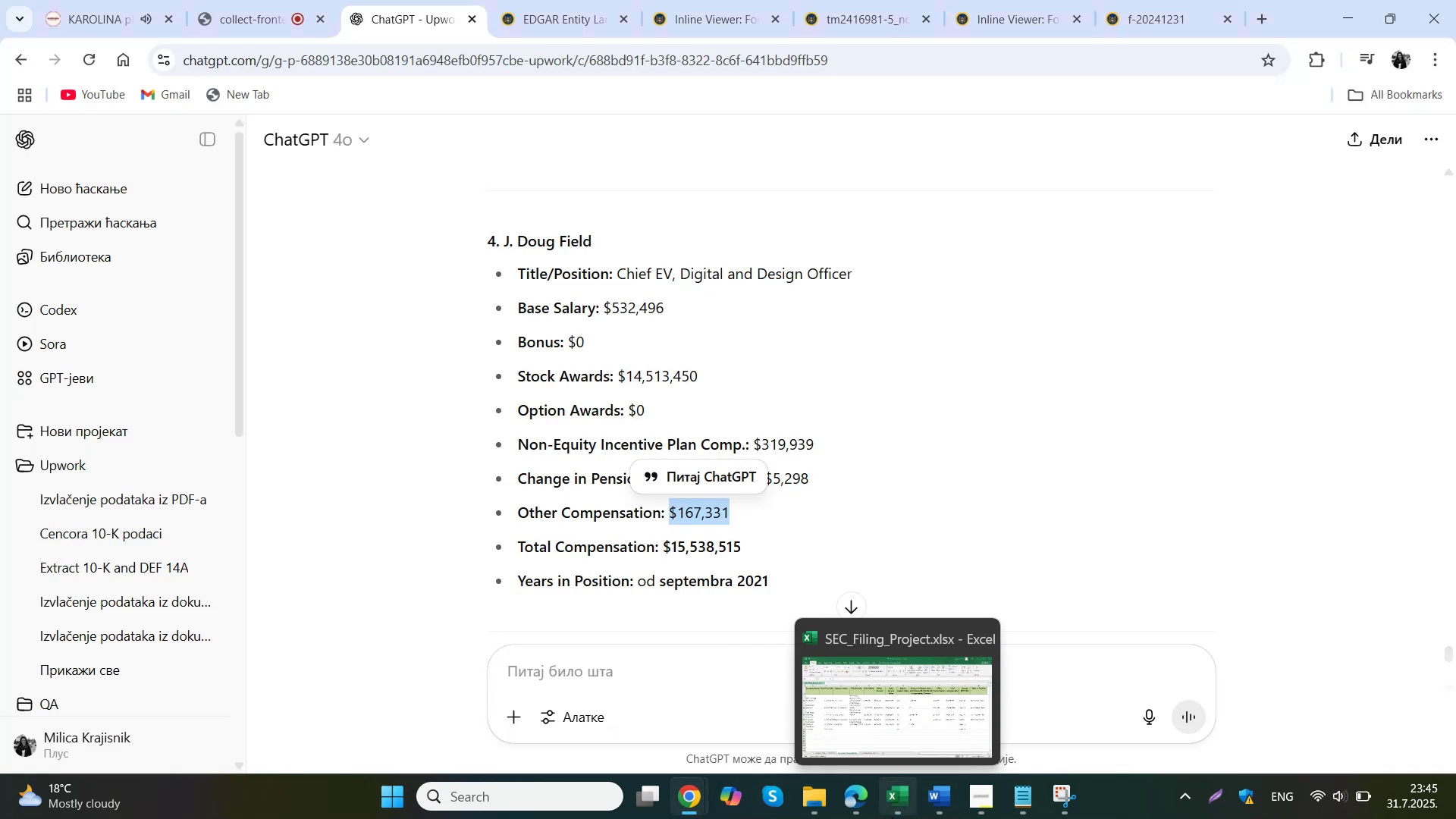 
double_click([1025, 516])
 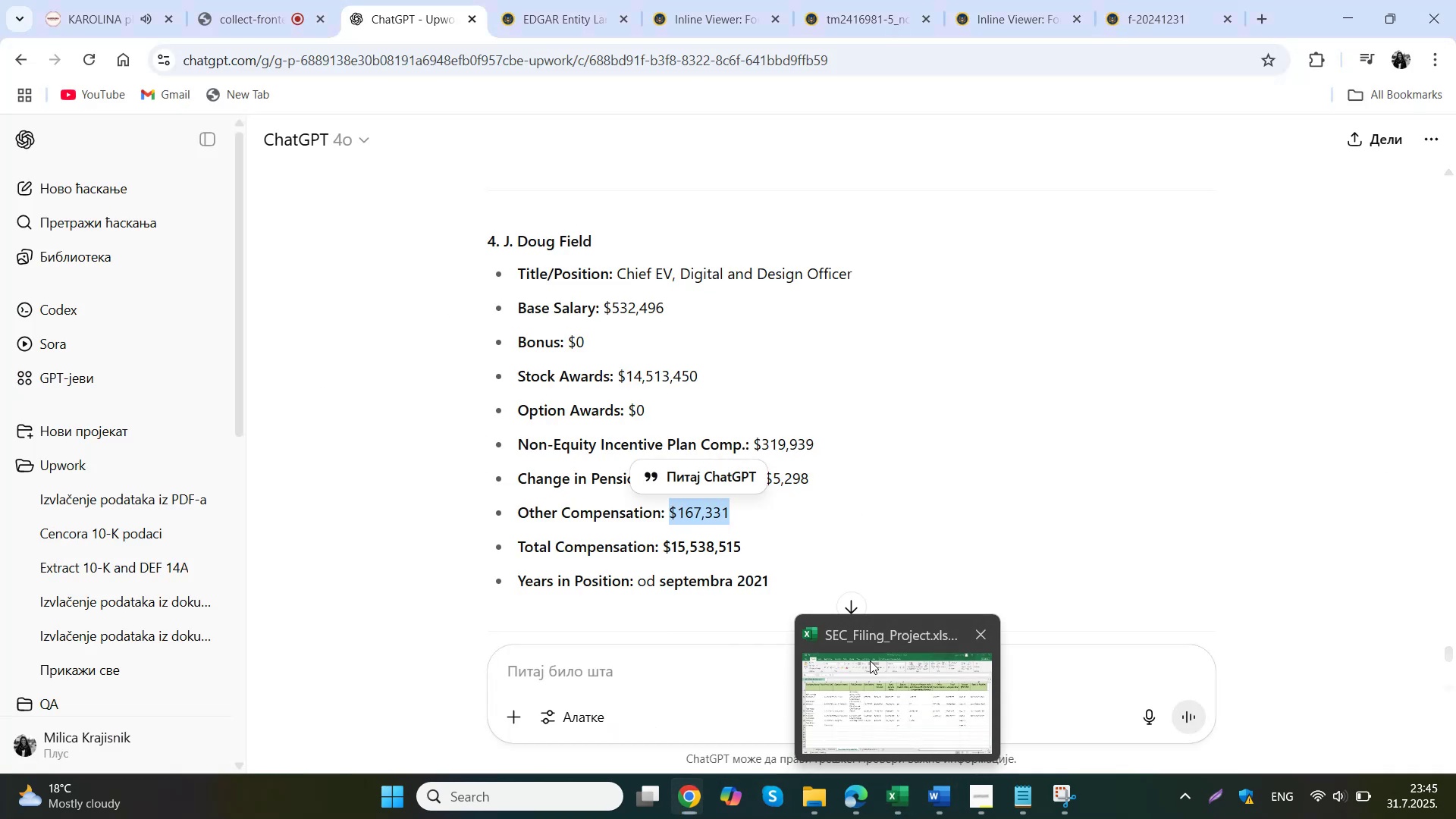 
key(Control+ControlLeft)
 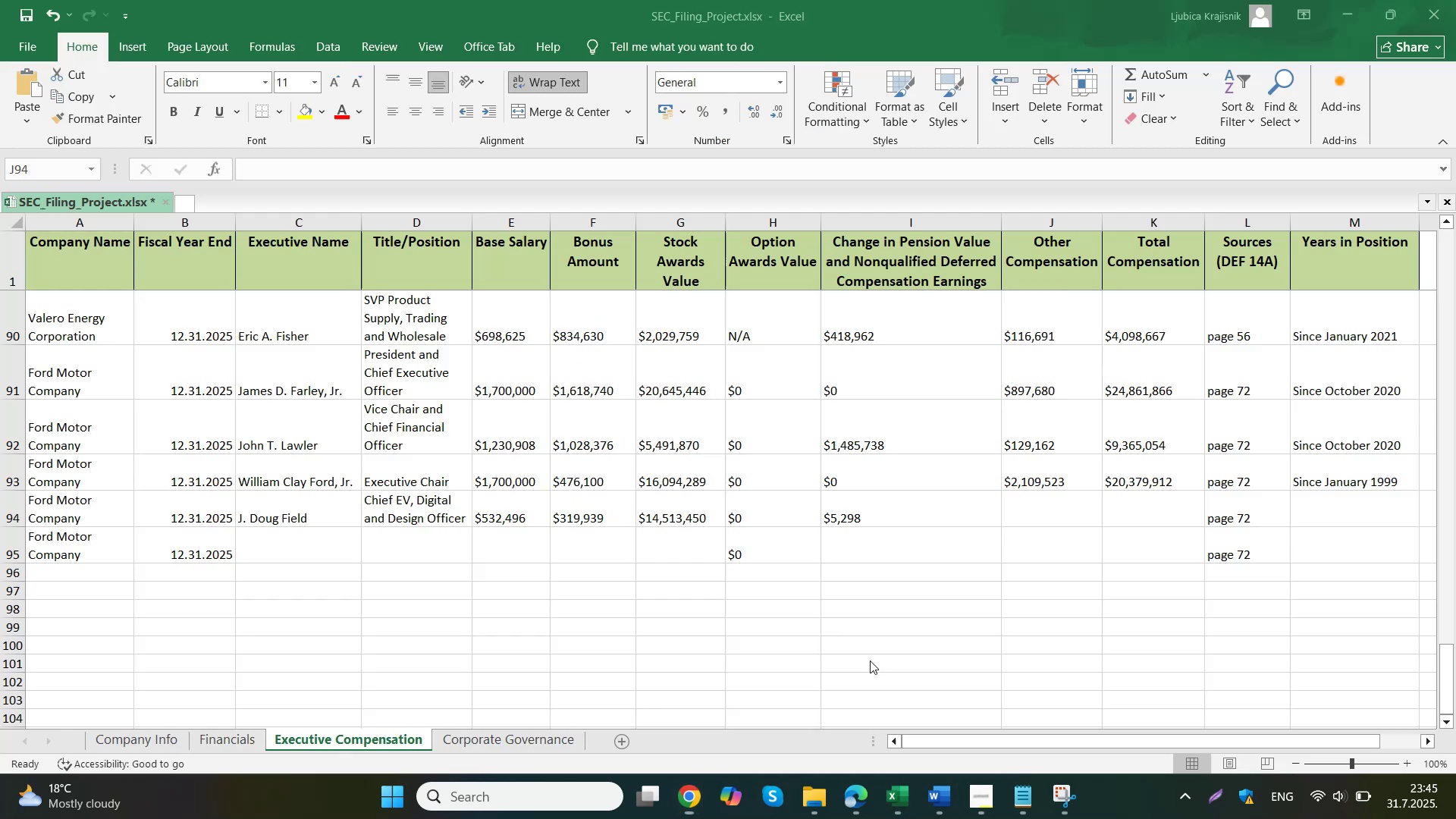 
key(Control+V)
 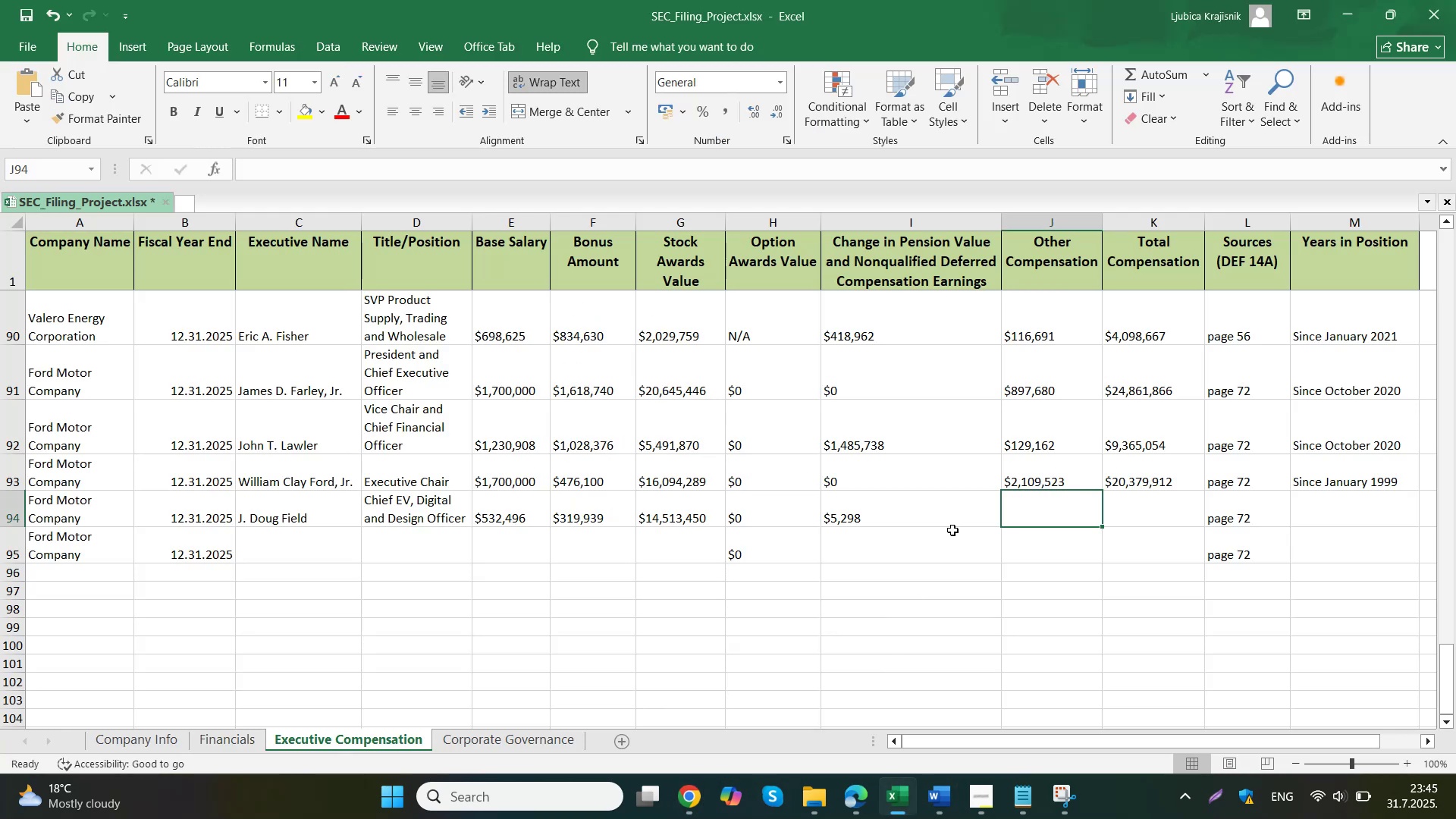 
triple_click([1150, 515])
 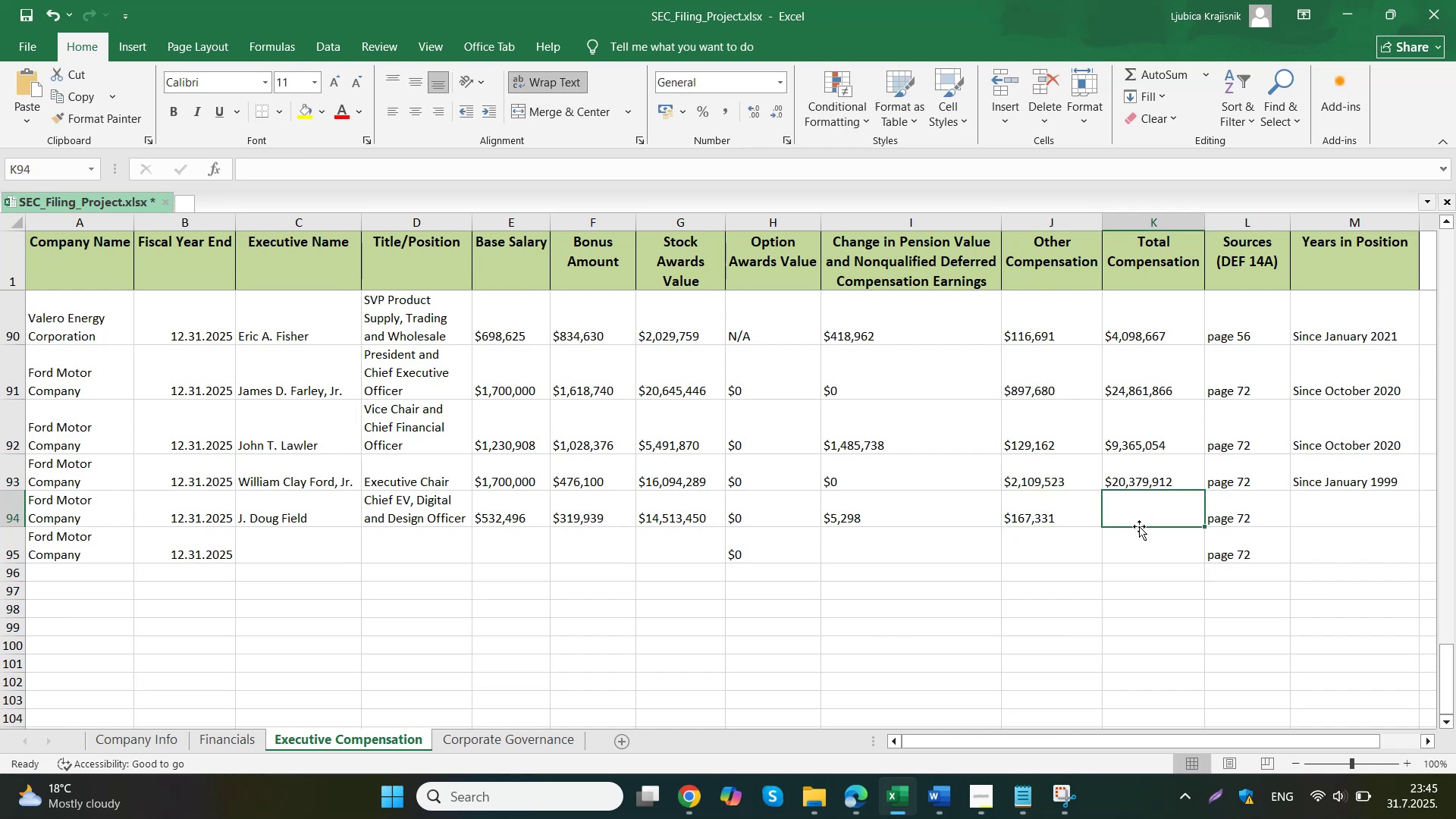 
left_click([627, 723])
 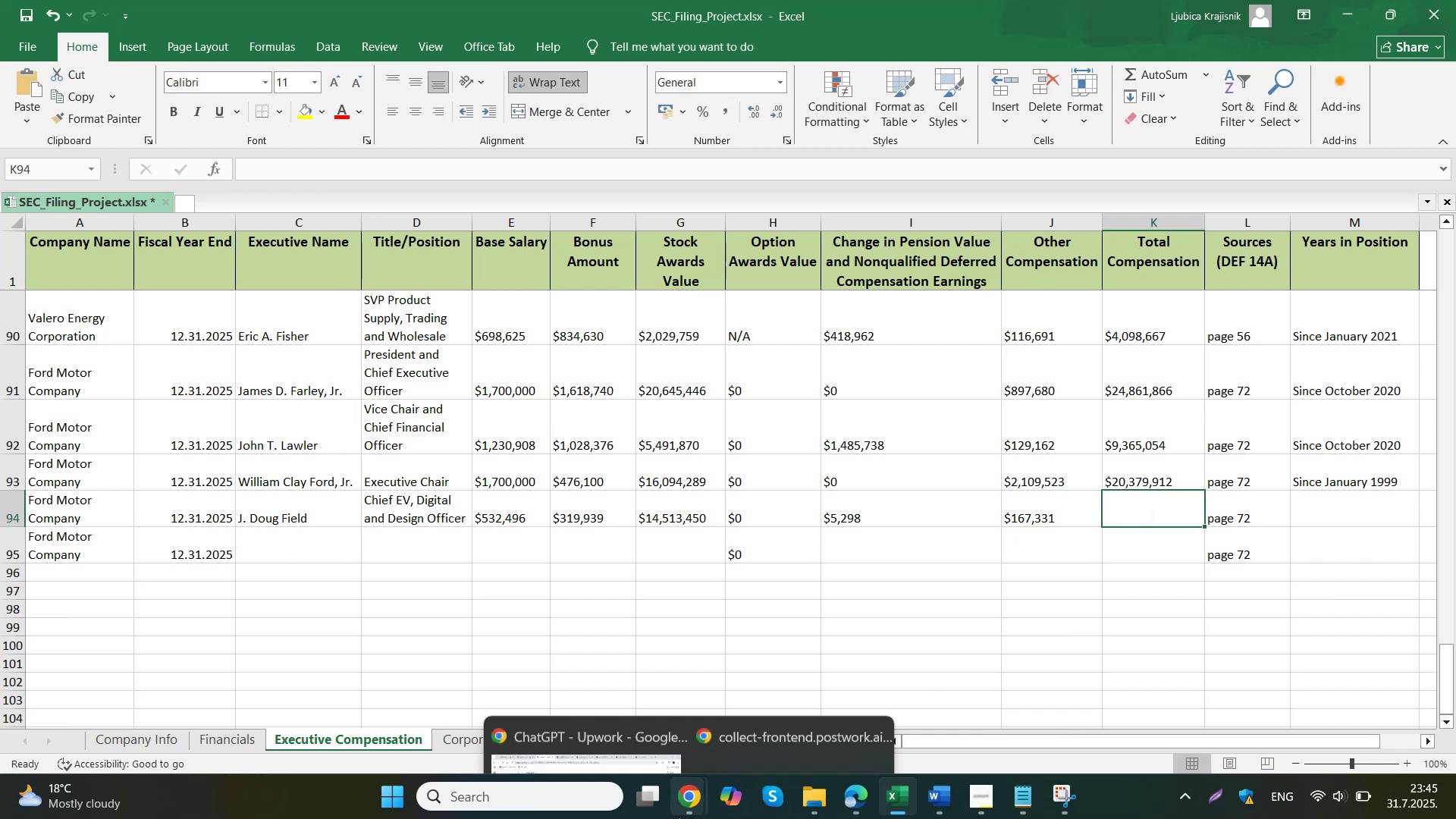 
left_click_drag(start_coordinate=[759, 547], to_coordinate=[667, 553])
 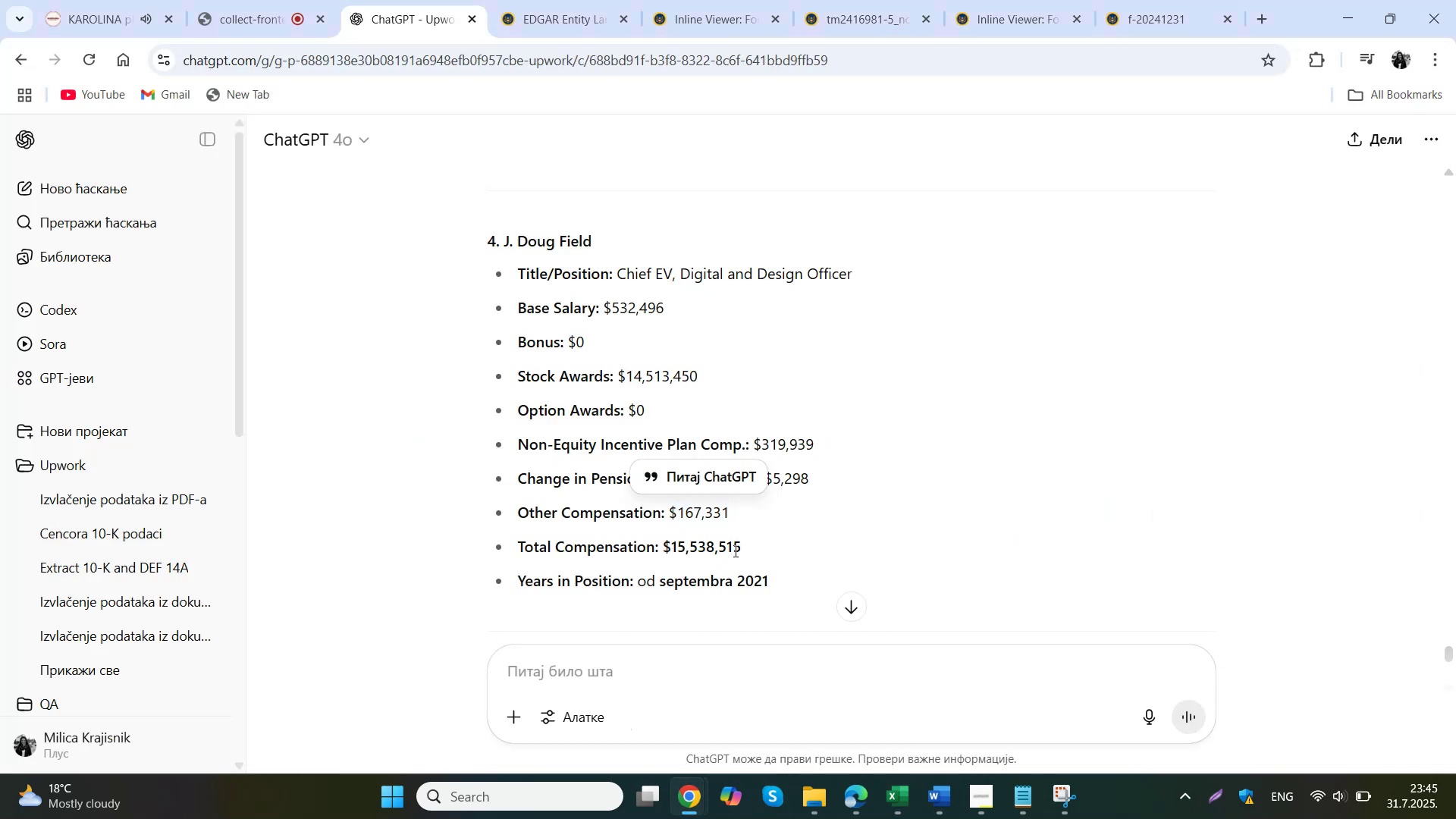 
key(Control+ControlLeft)
 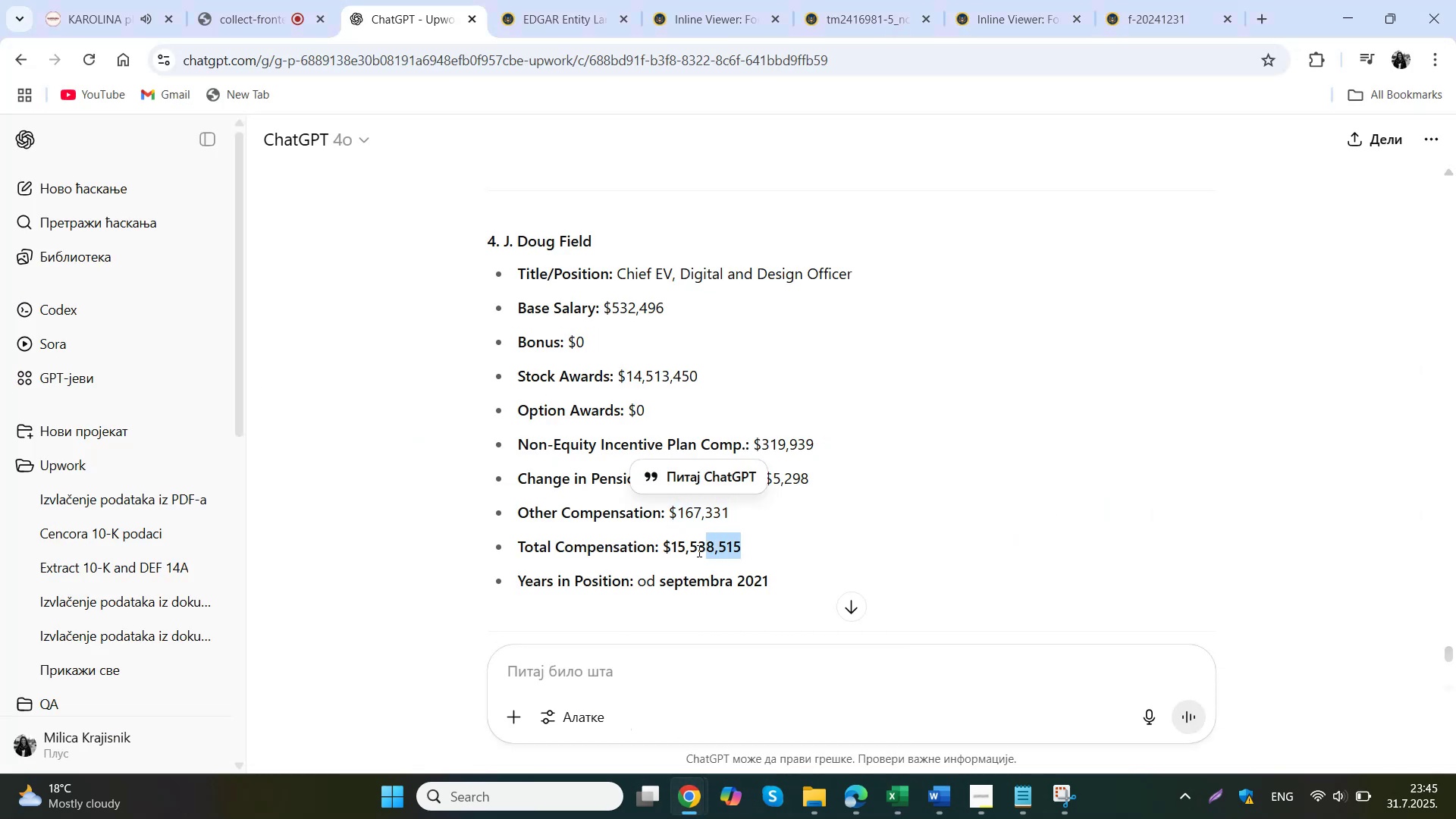 
key(Control+C)
 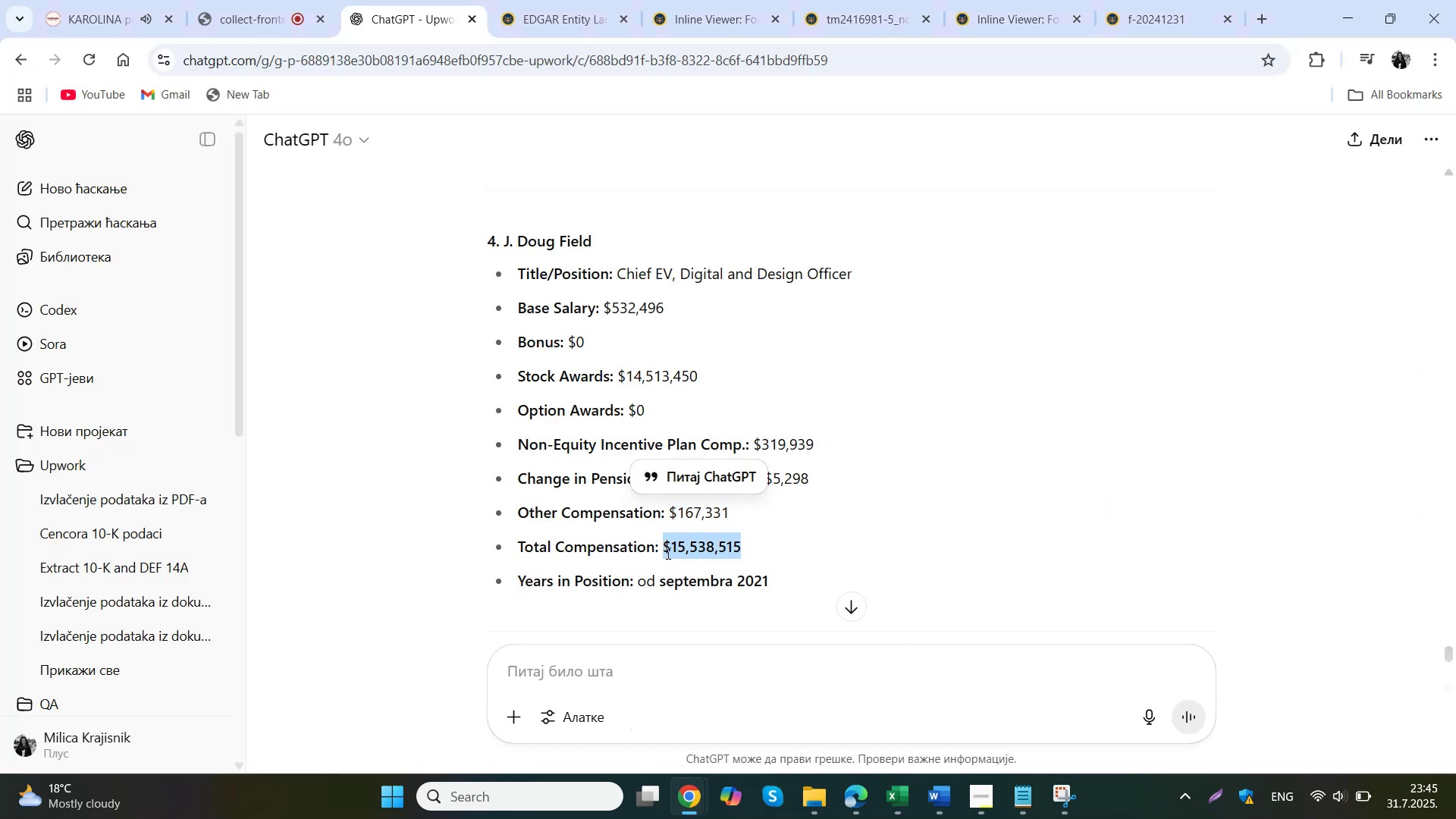 
left_click([898, 805])
 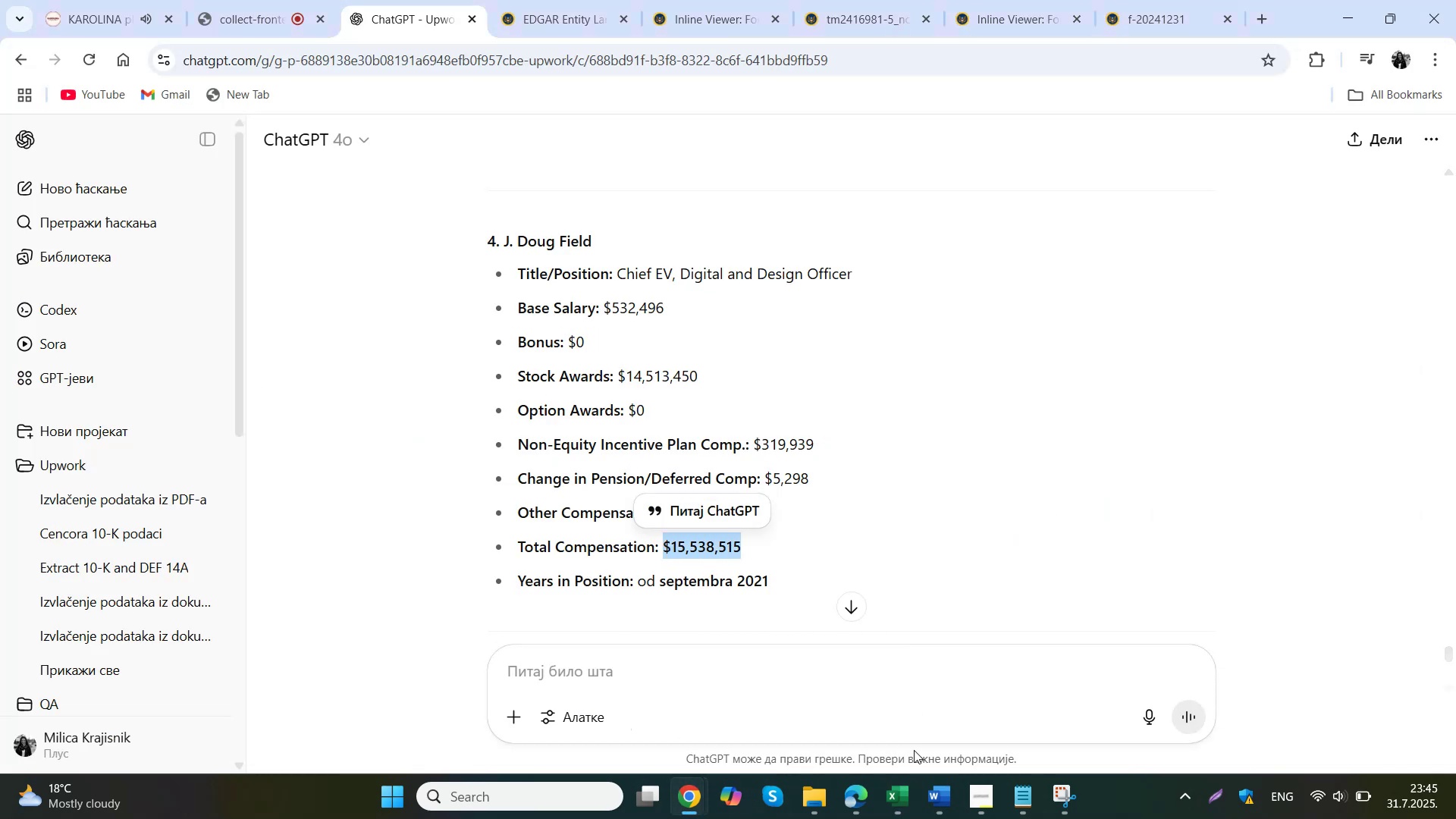 
double_click([1144, 513])
 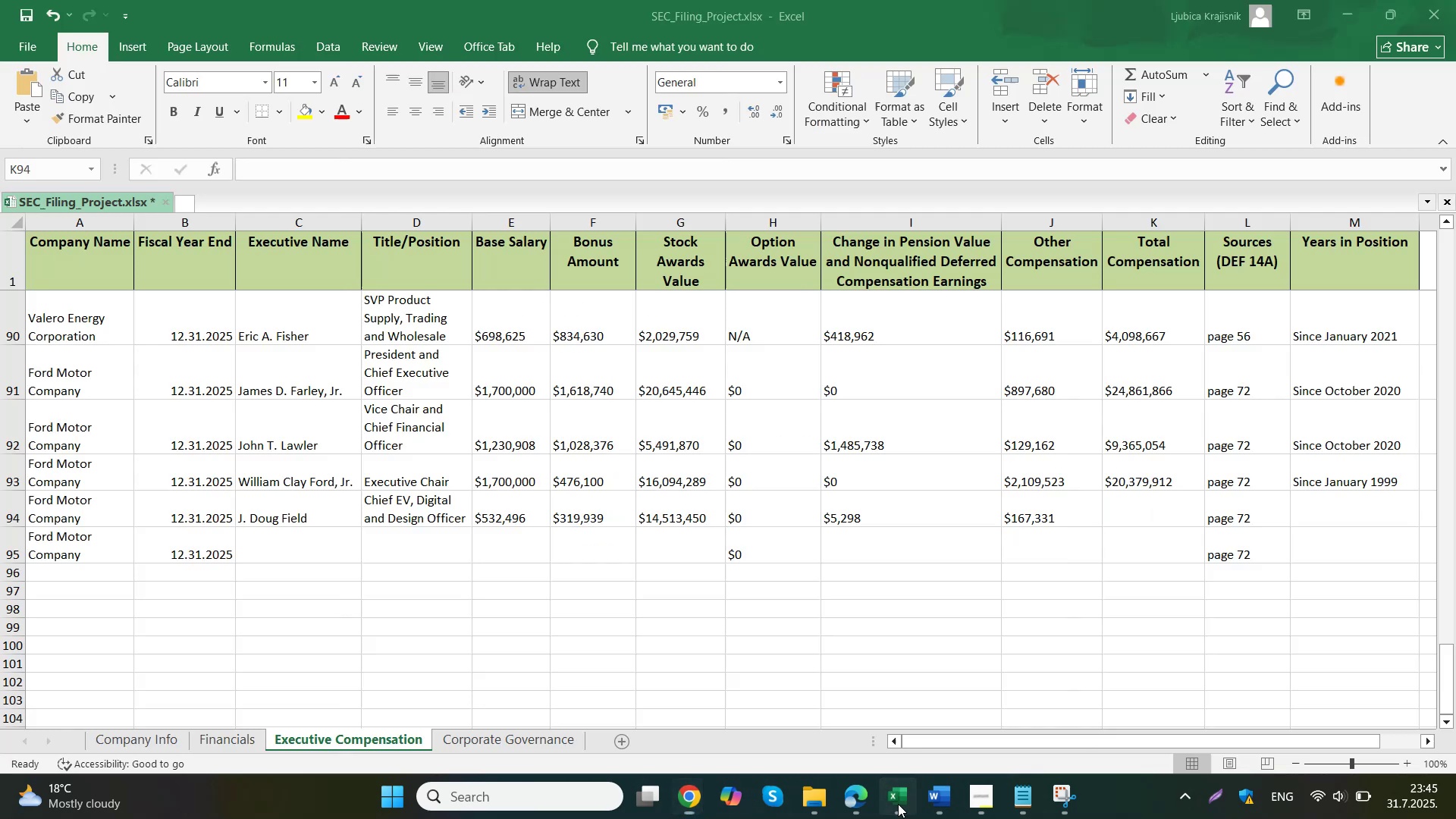 
key(Control+V)
 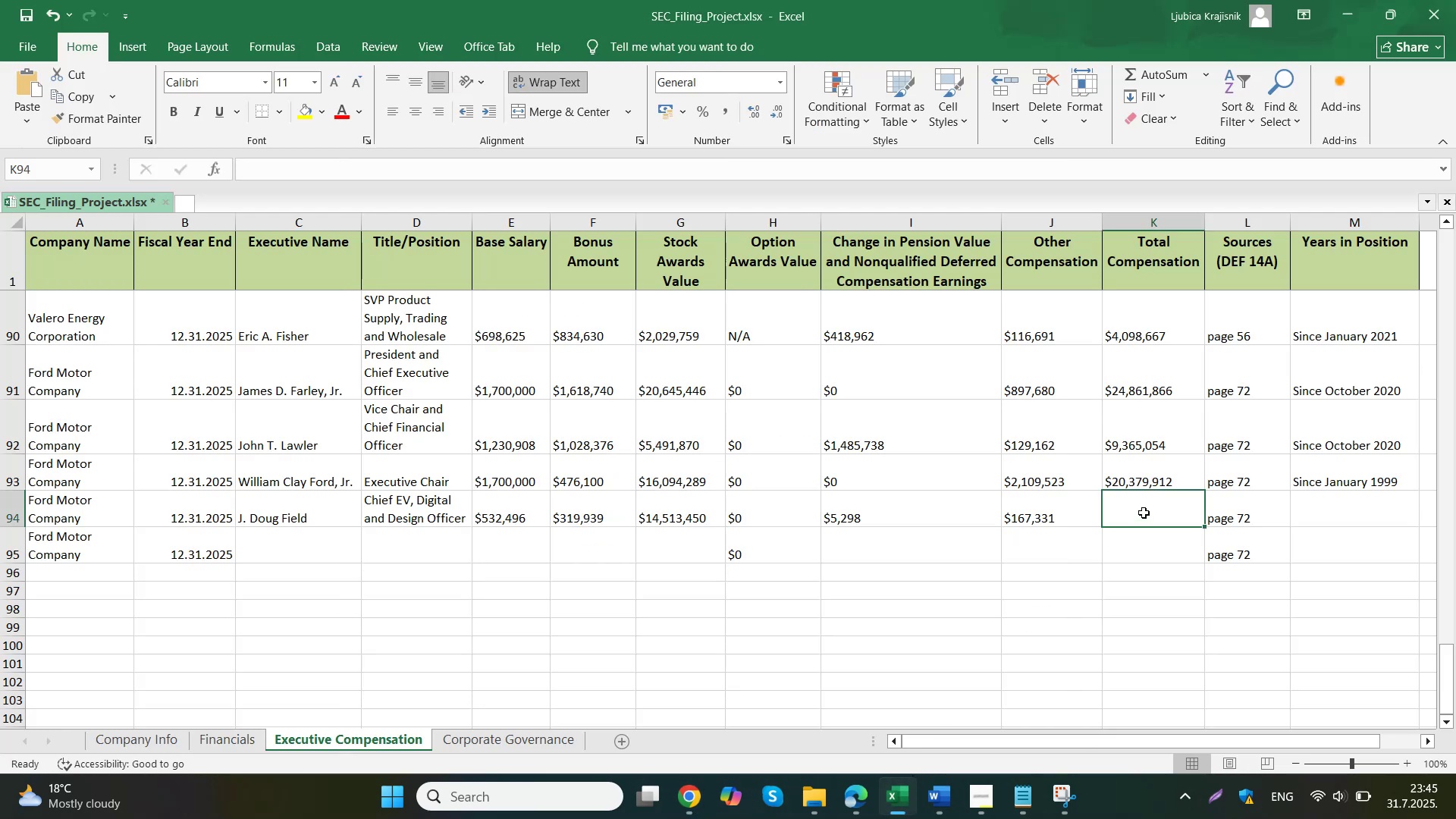 
left_click([1336, 521])
 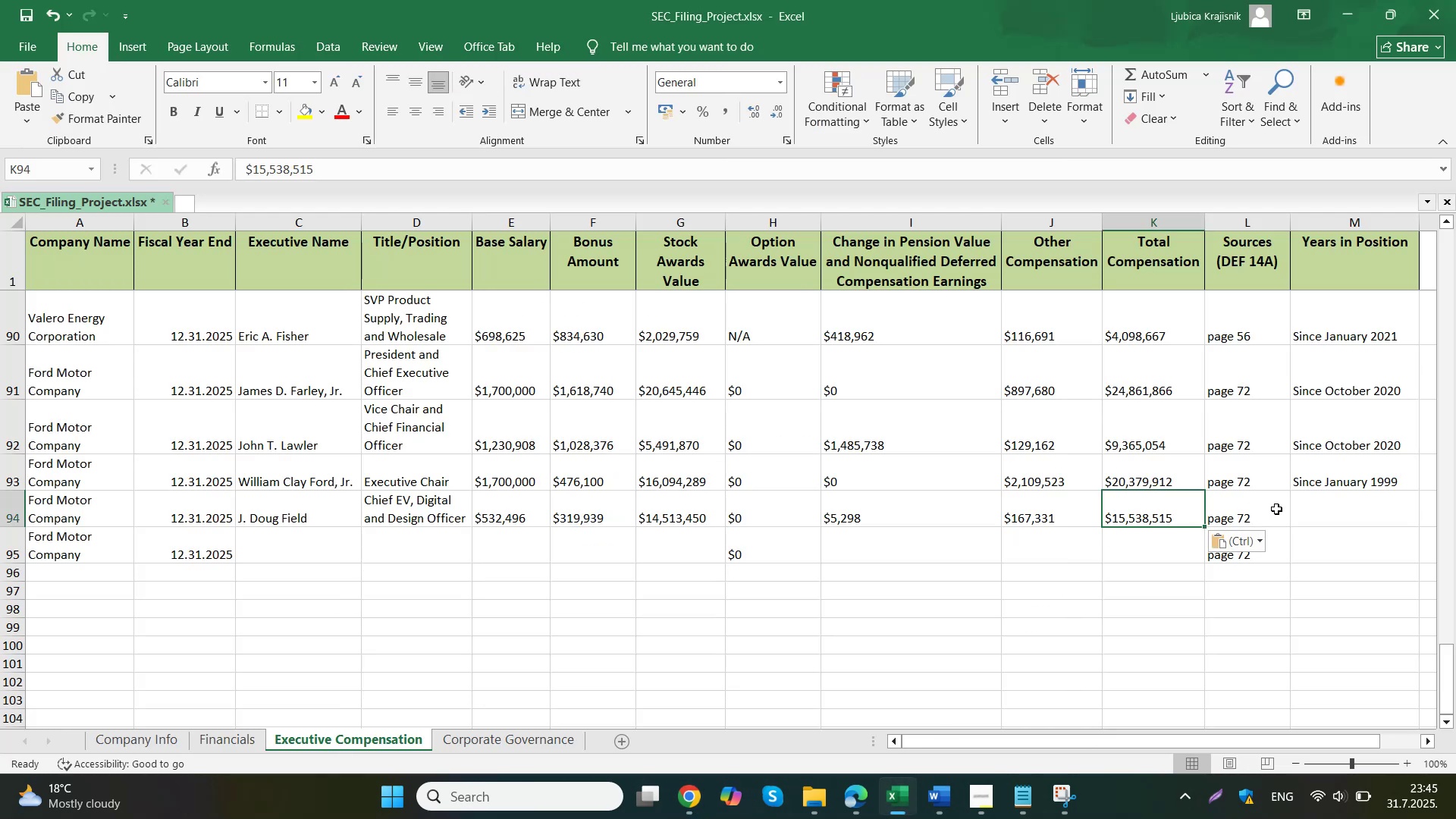 
type(Since September )
 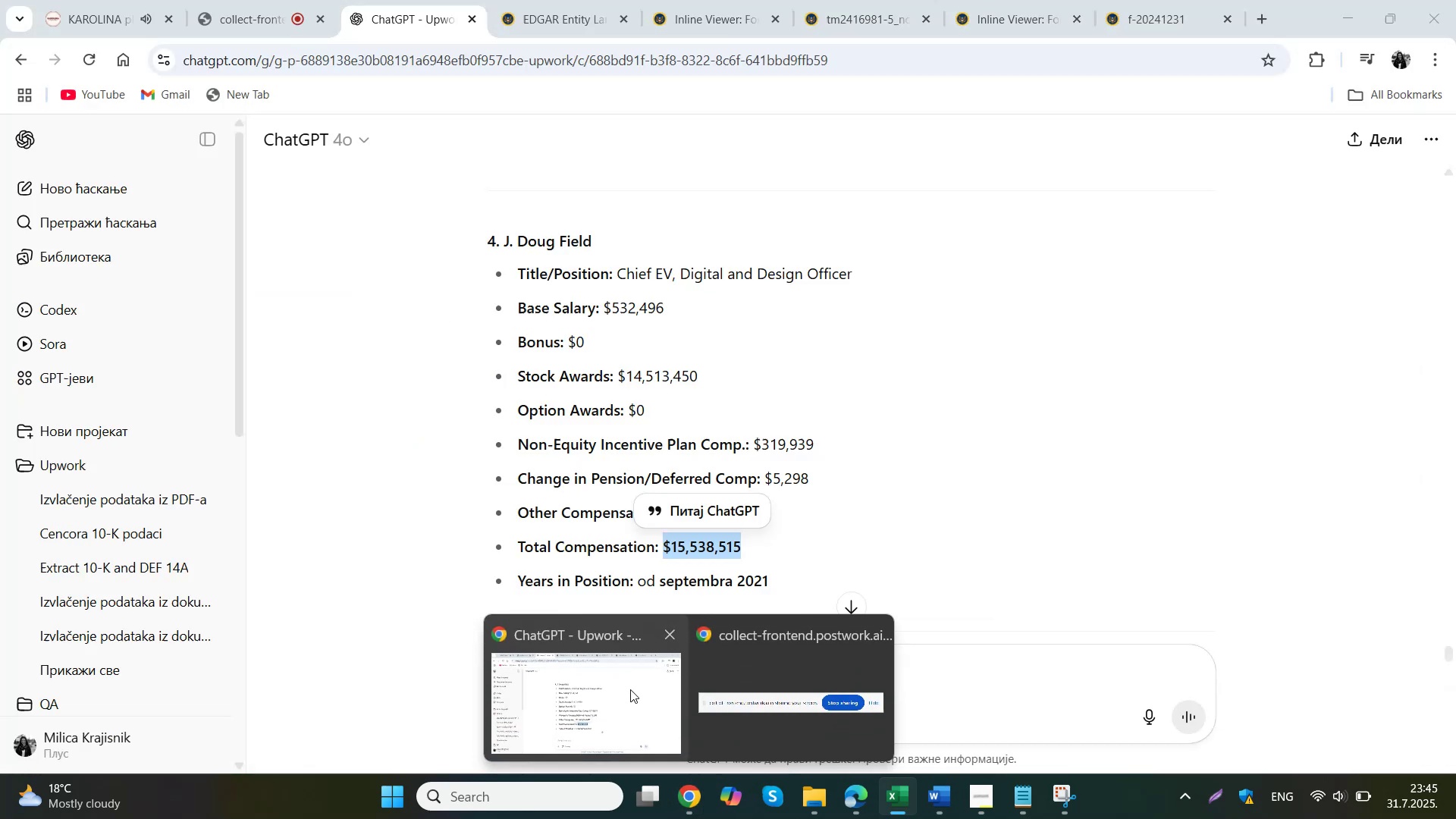 
key(Numpad2)
 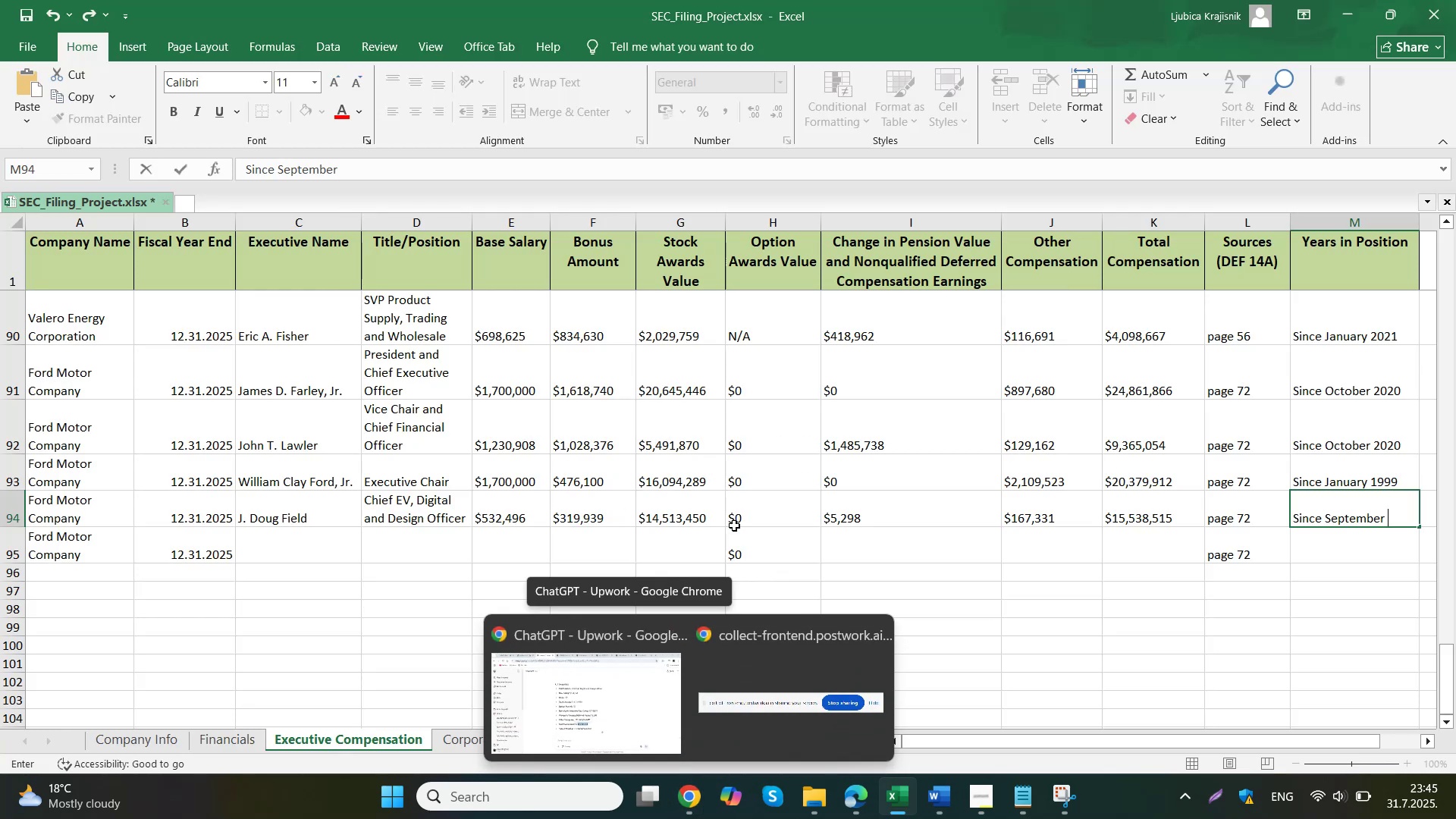 
key(Numpad0)
 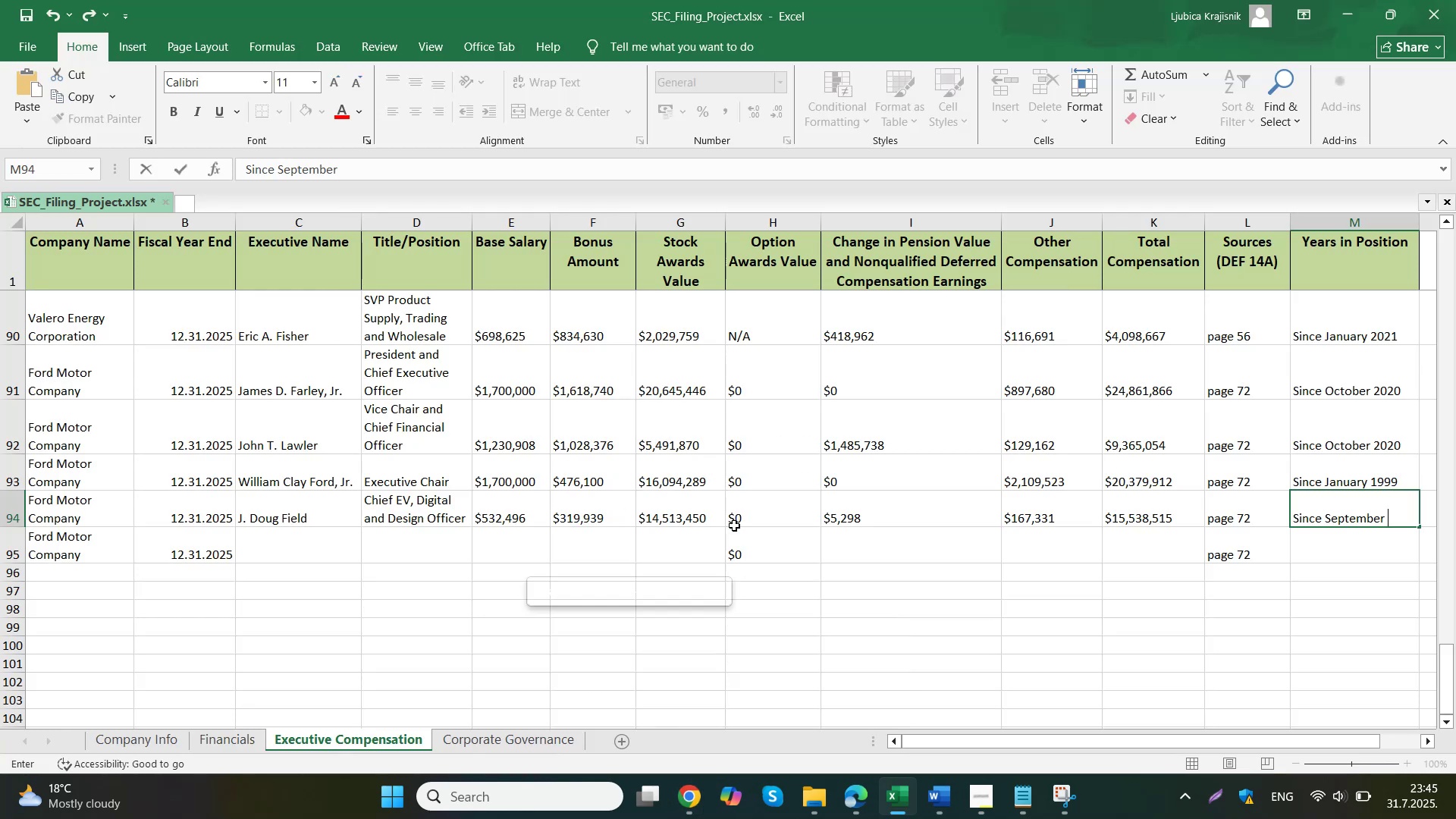 
key(Numpad2)
 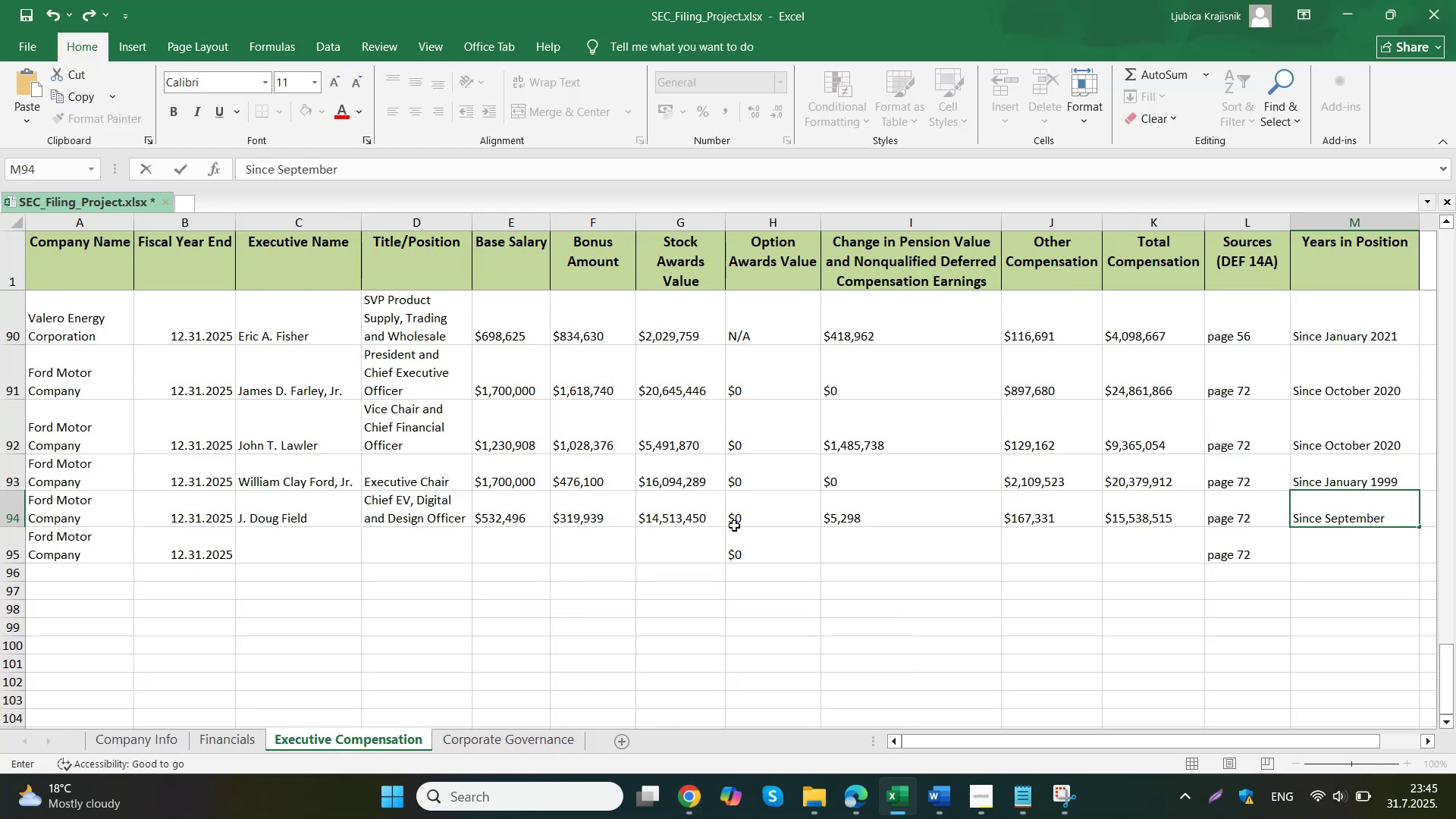 
key(Numpad1)
 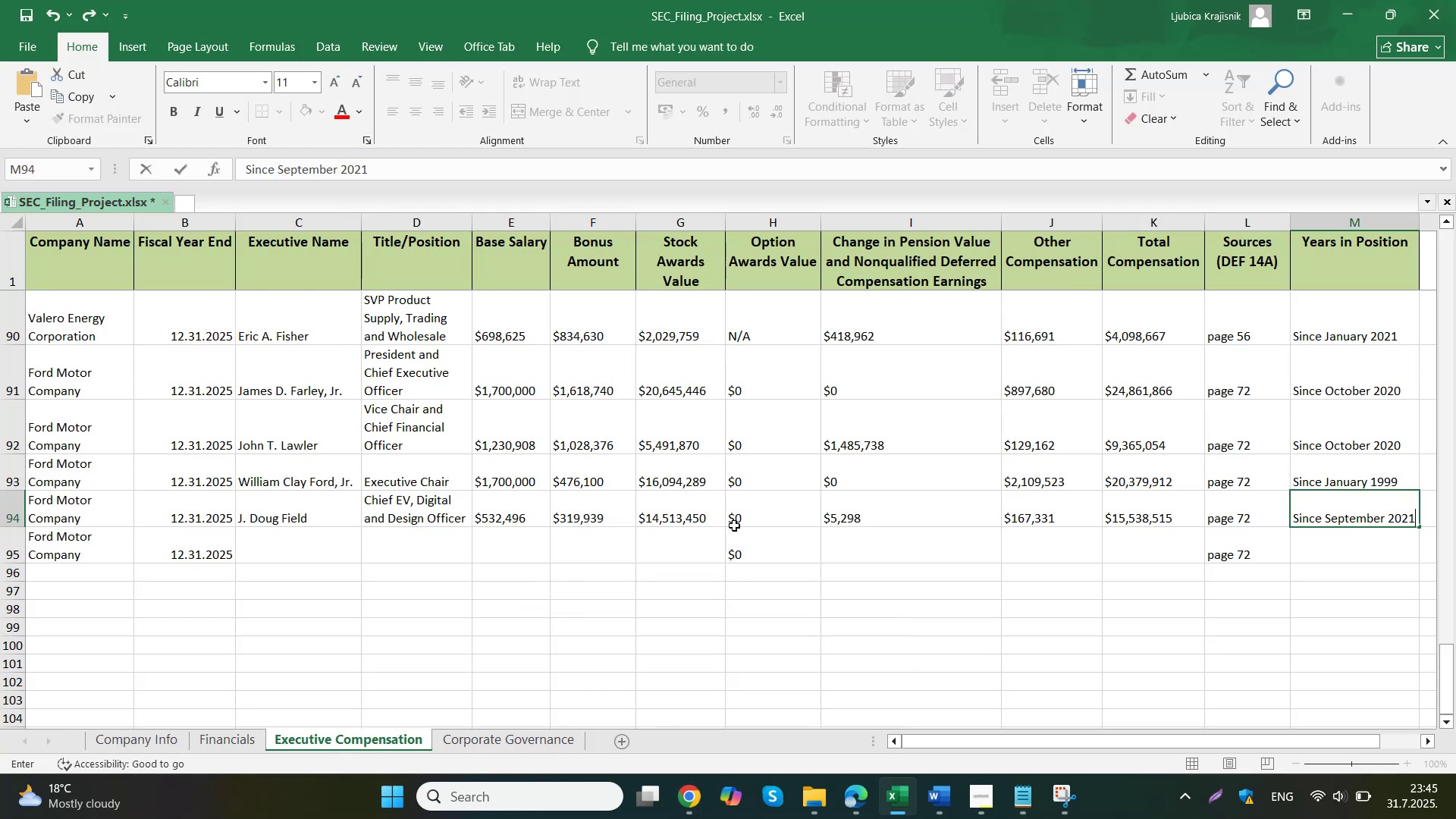 
left_click([309, 547])
 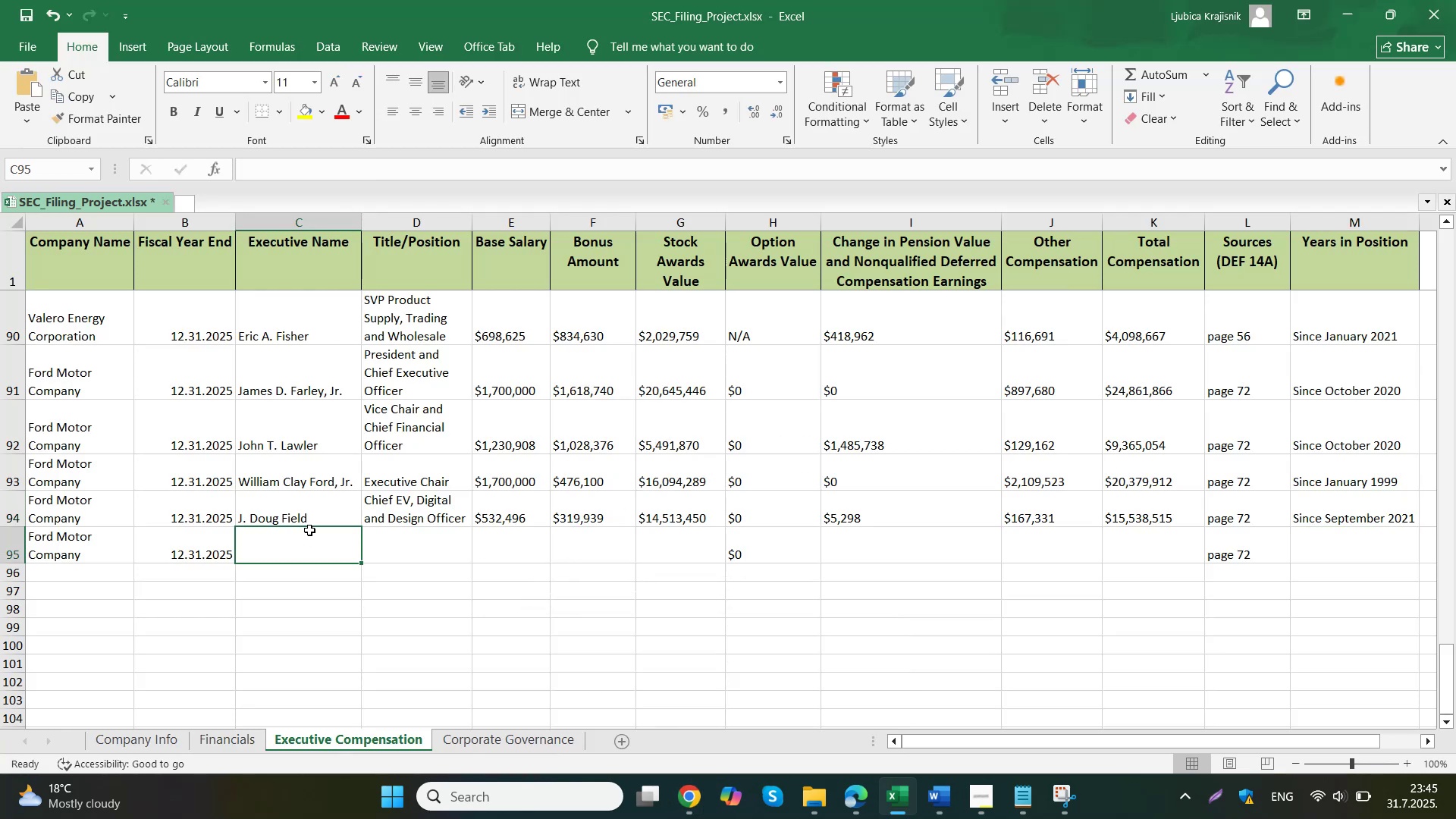 
left_click([626, 700])
 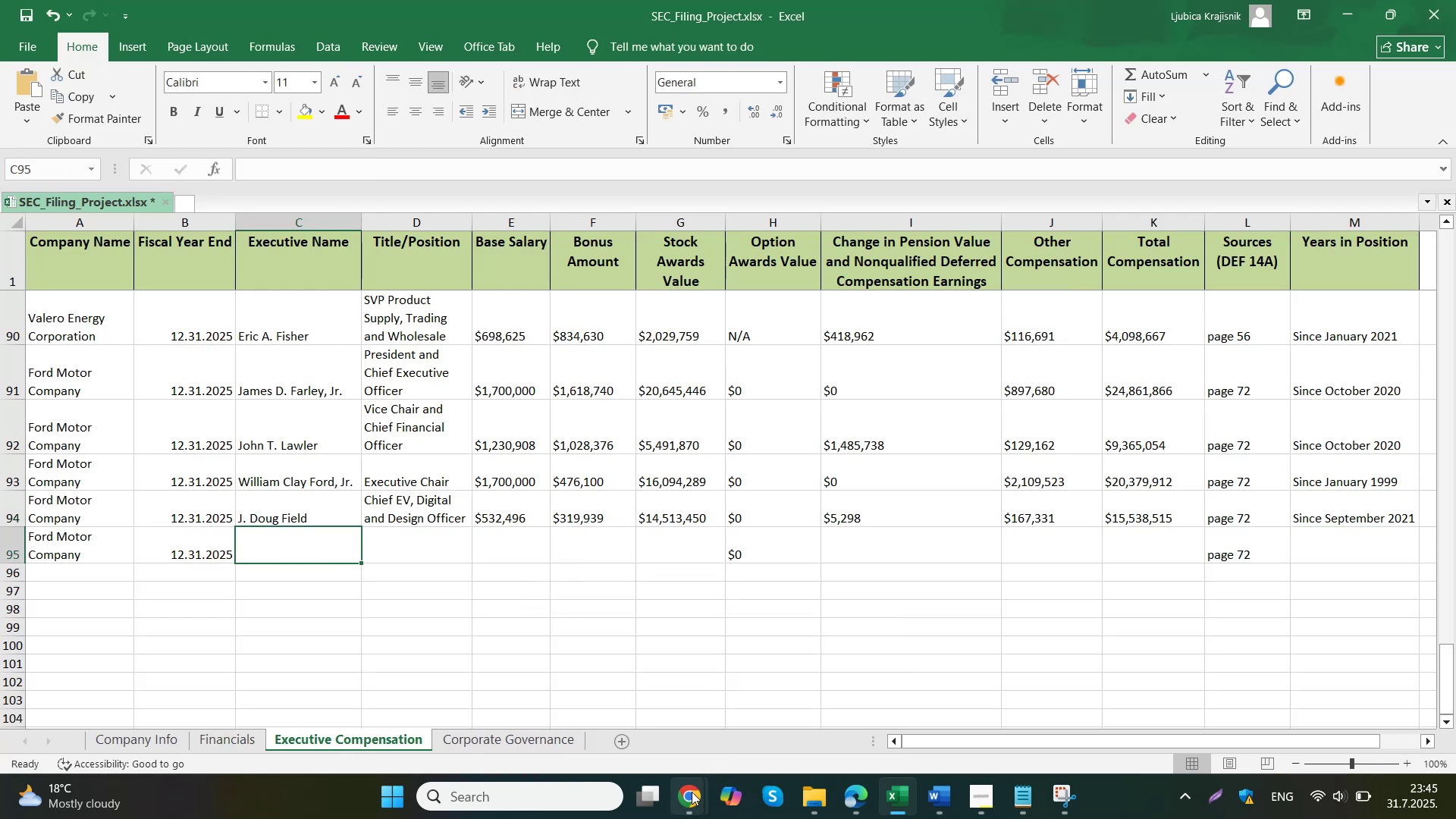 
scroll: coordinate [600, 504], scroll_direction: down, amount: 5.0
 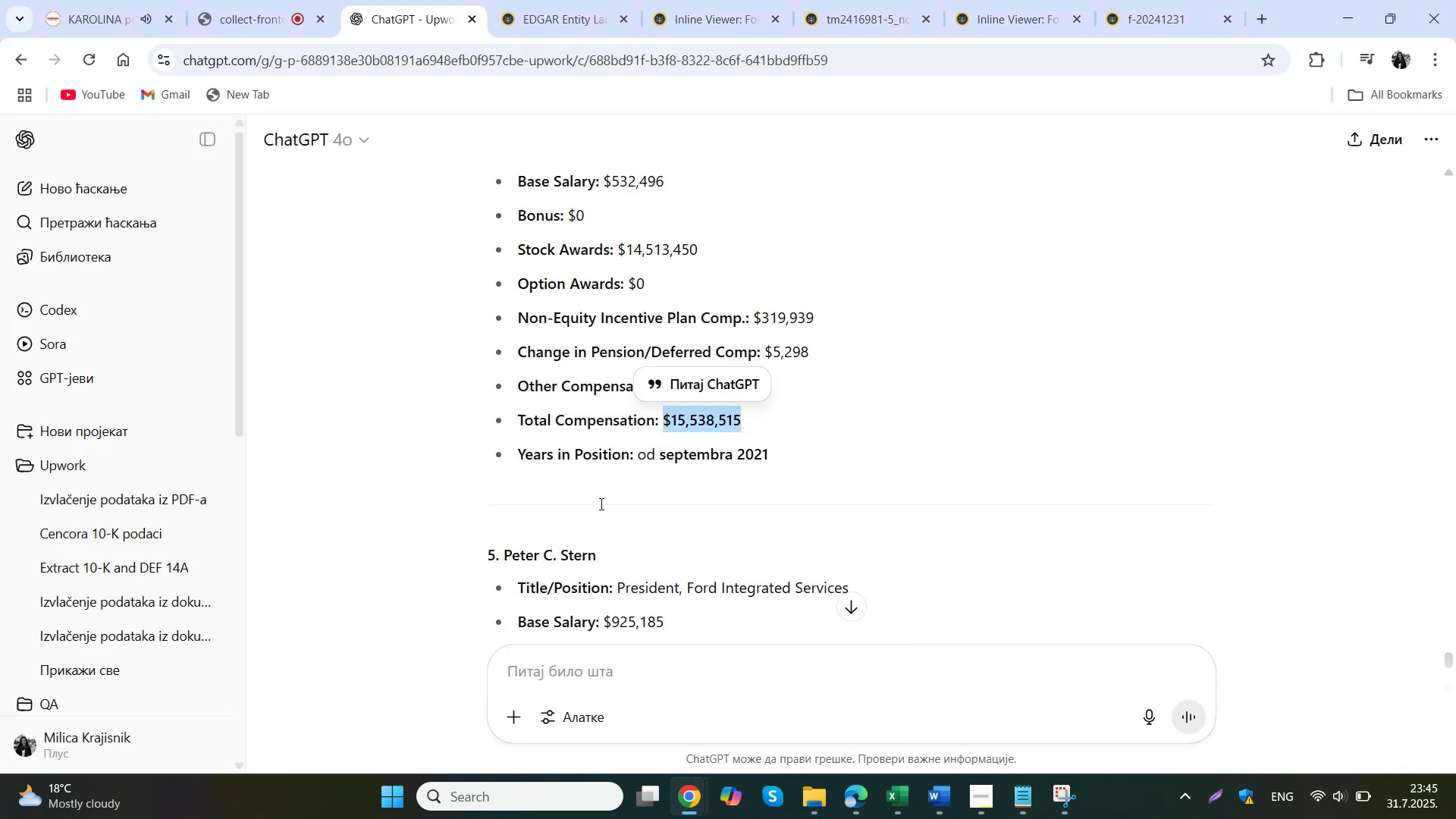 
left_click_drag(start_coordinate=[623, 221], to_coordinate=[510, 217])
 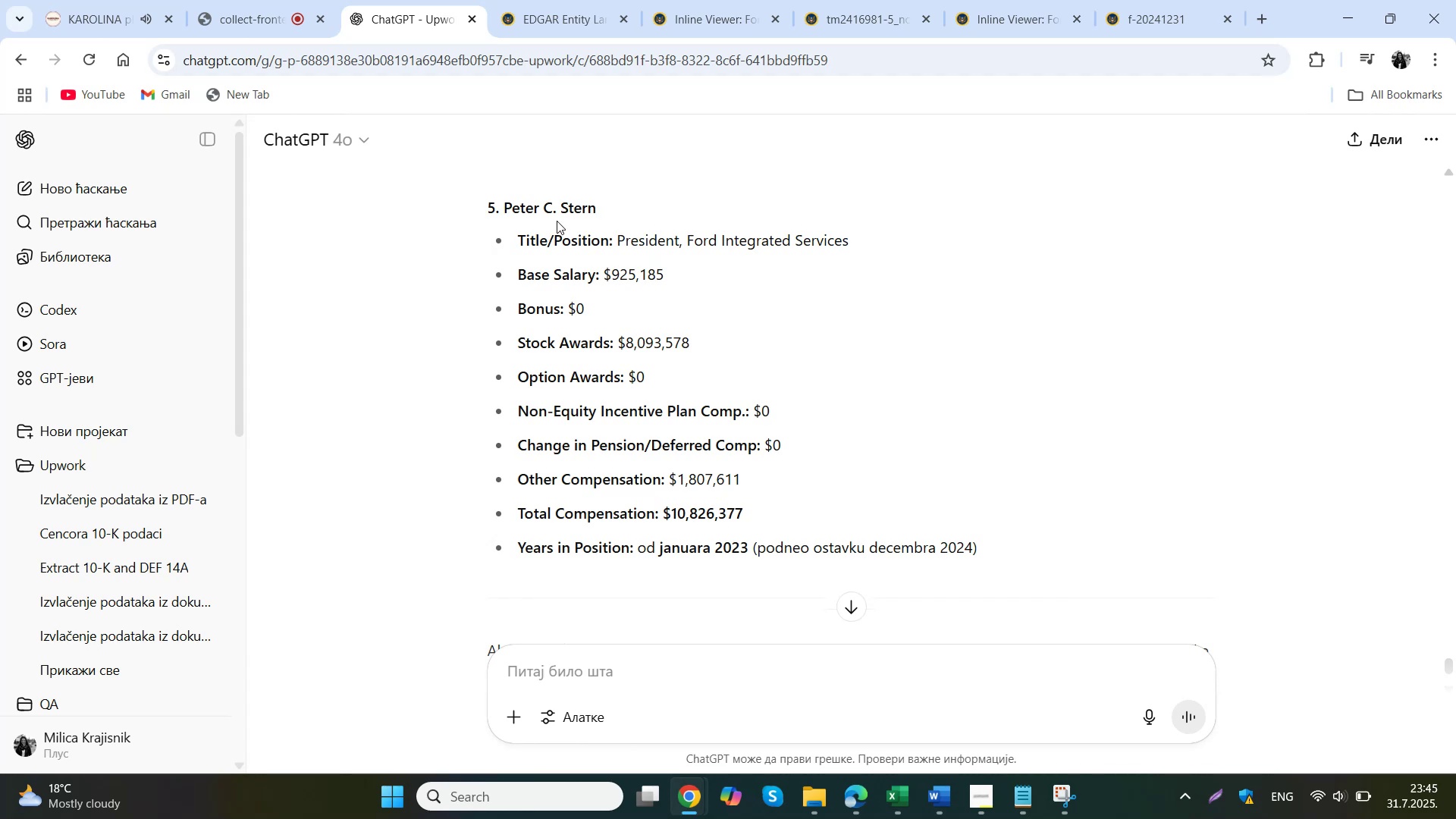 
left_click([505, 209])
 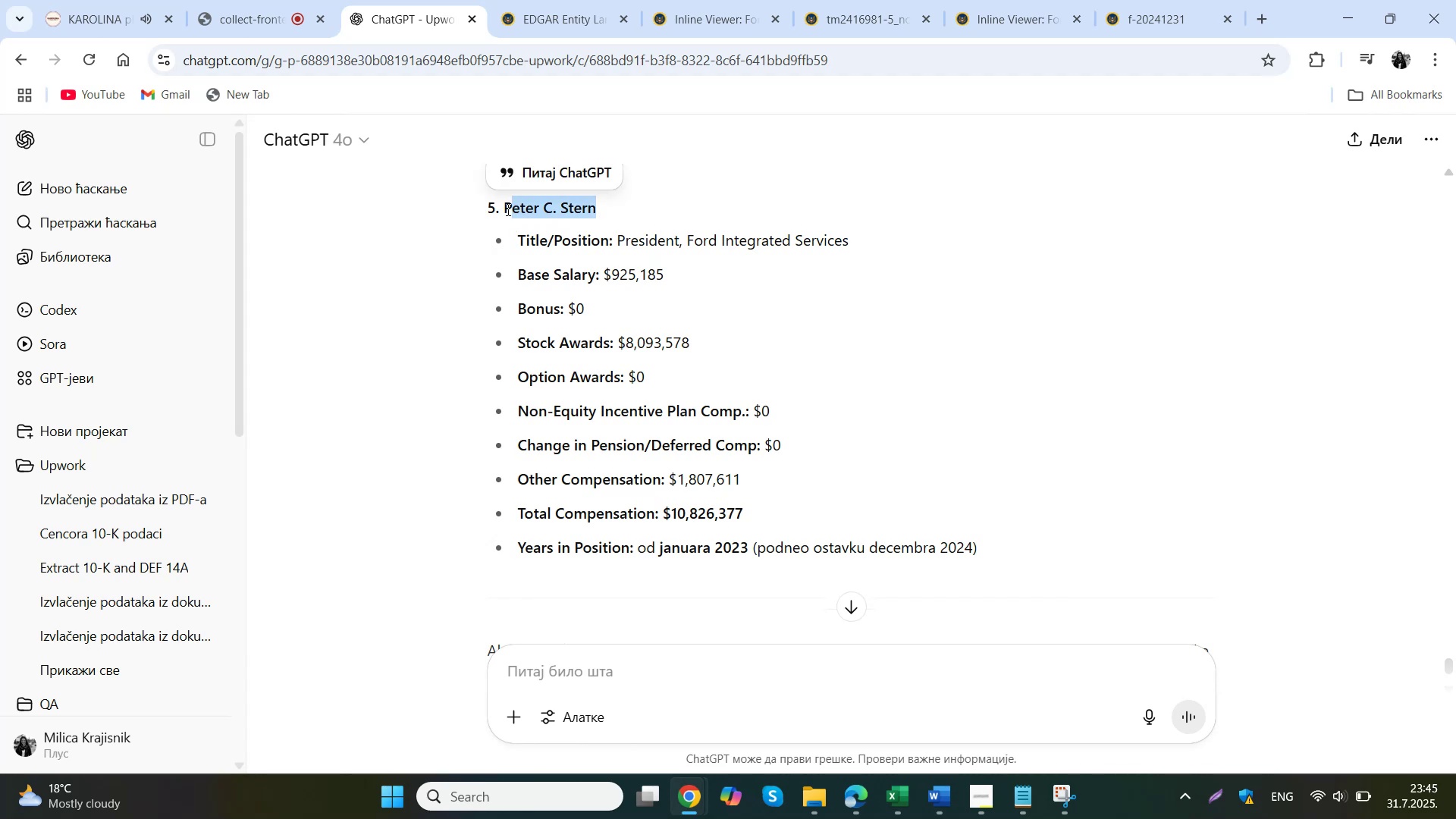 
left_click_drag(start_coordinate=[502, 208], to_coordinate=[595, 202])
 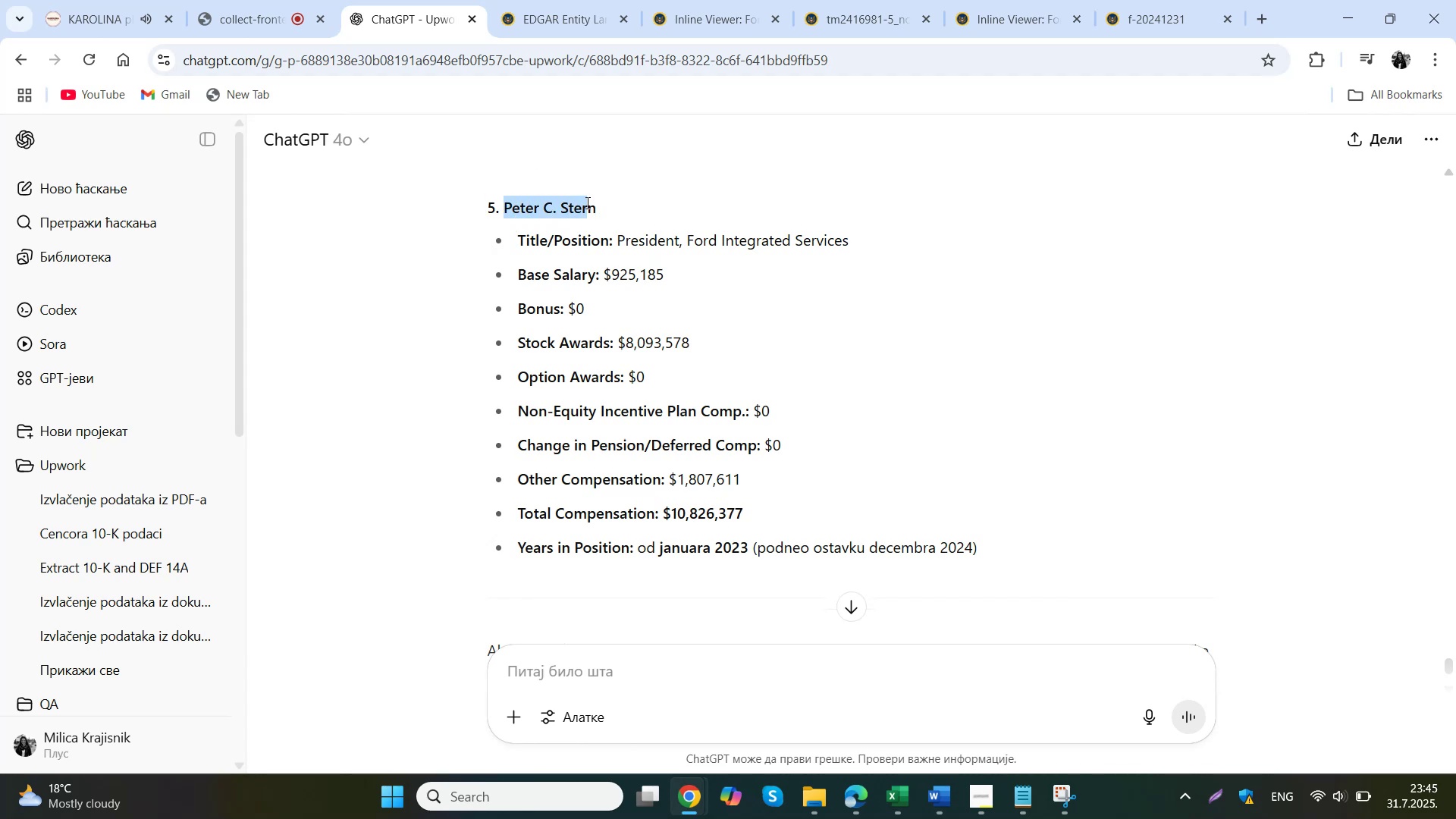 
key(Control+C)
 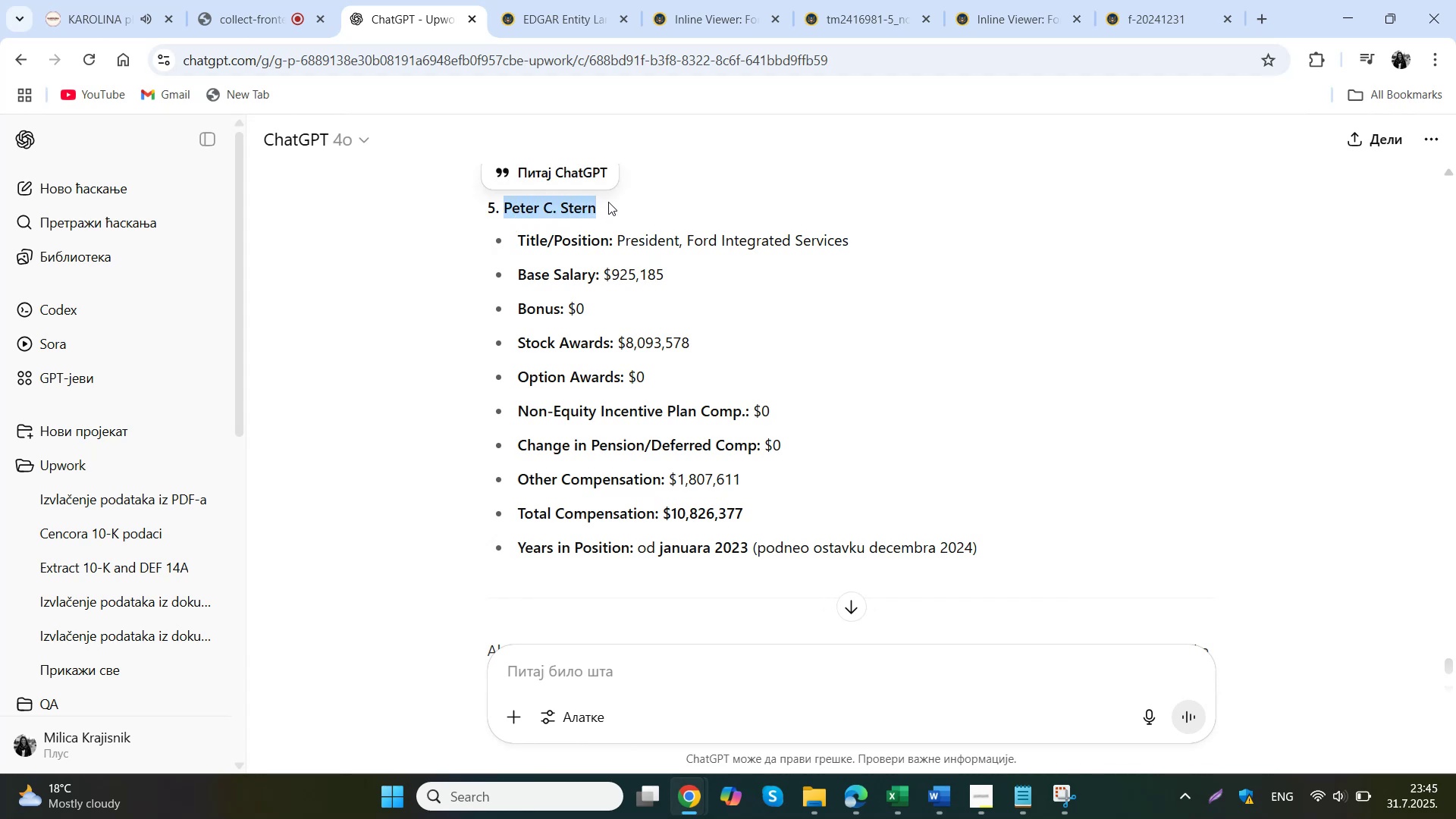 
left_click([913, 804])
 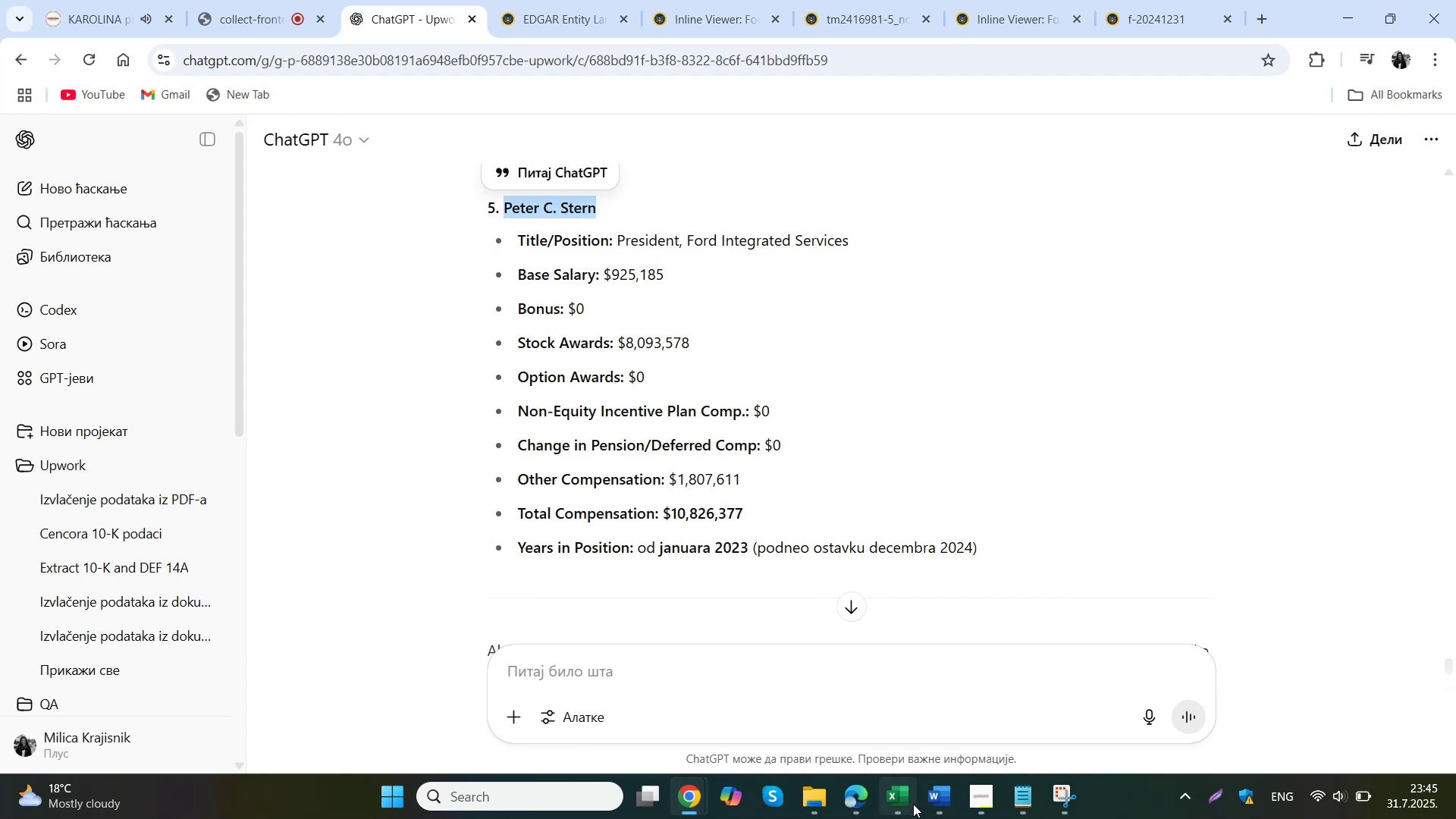 
double_click([252, 536])
 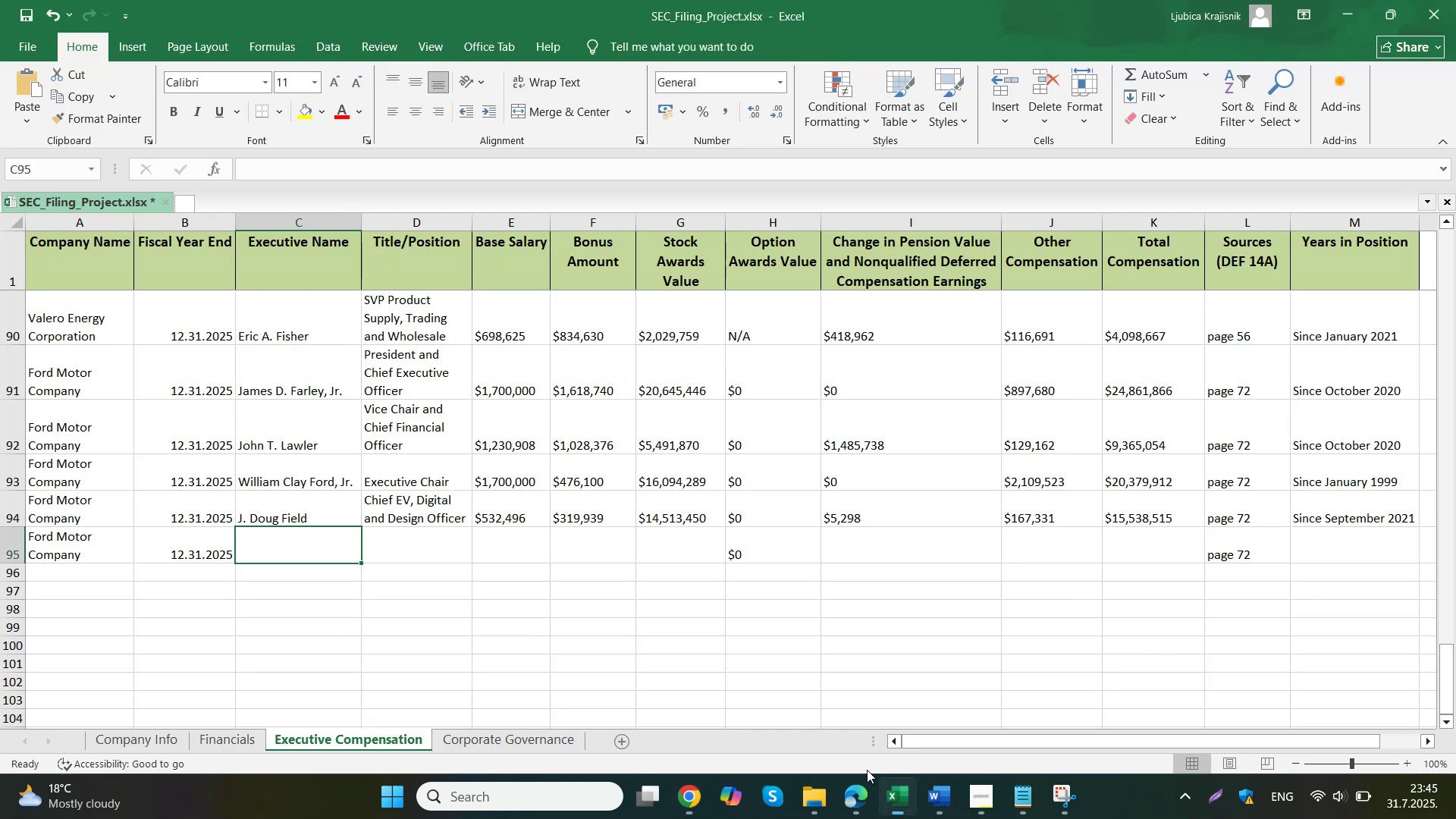 
key(Control+ControlLeft)
 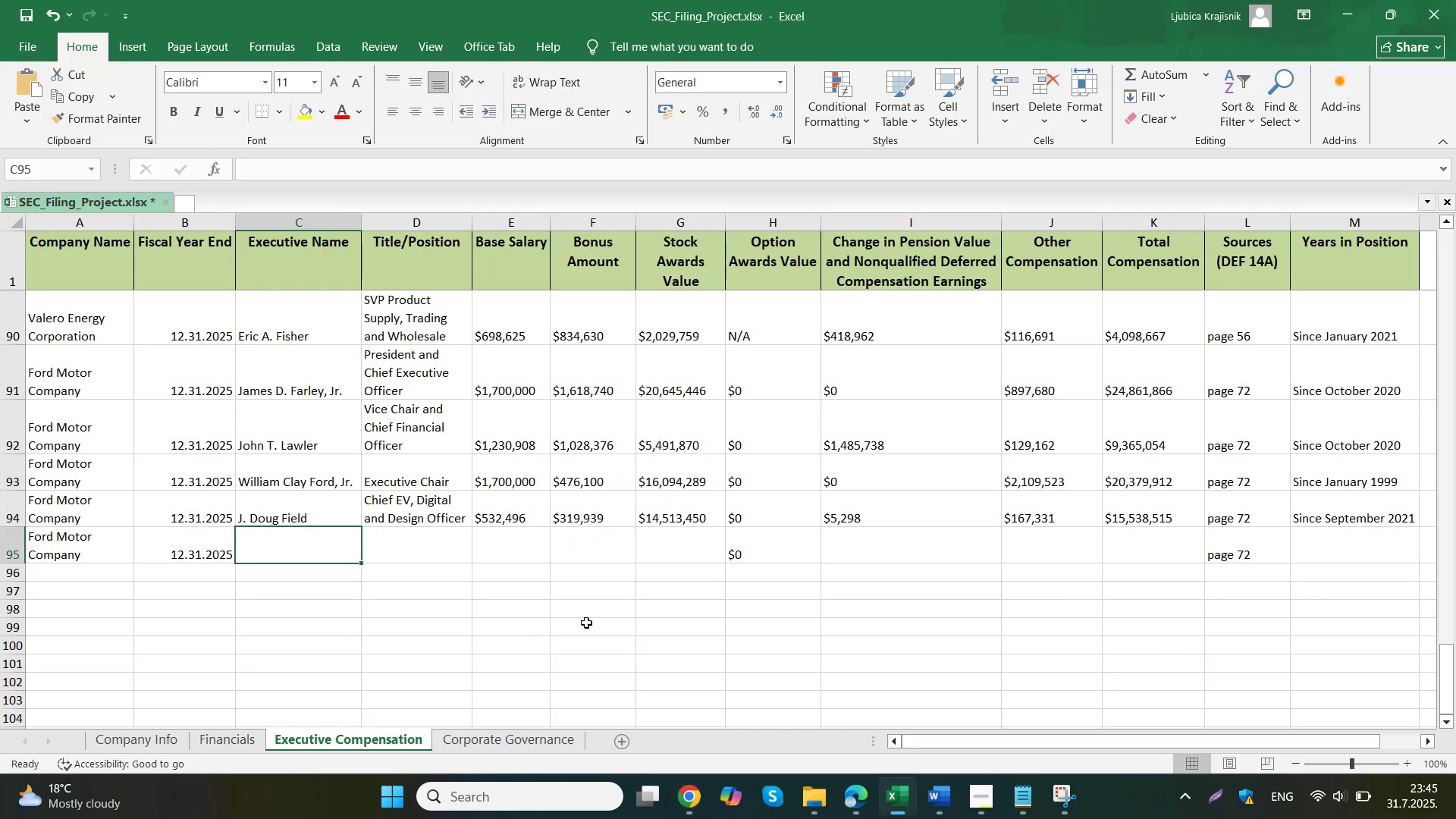 
key(Control+V)
 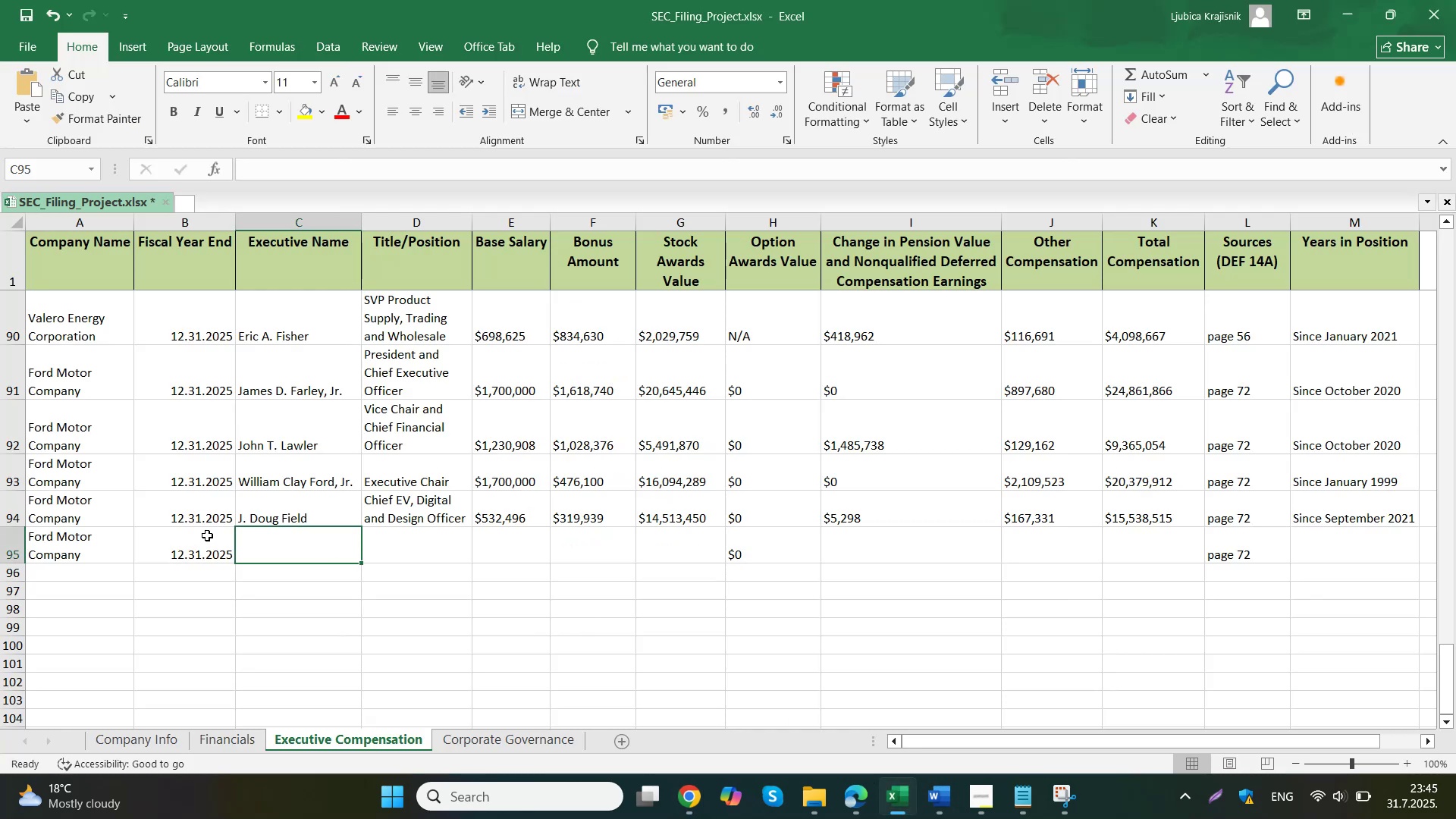 
triple_click([375, 529])
 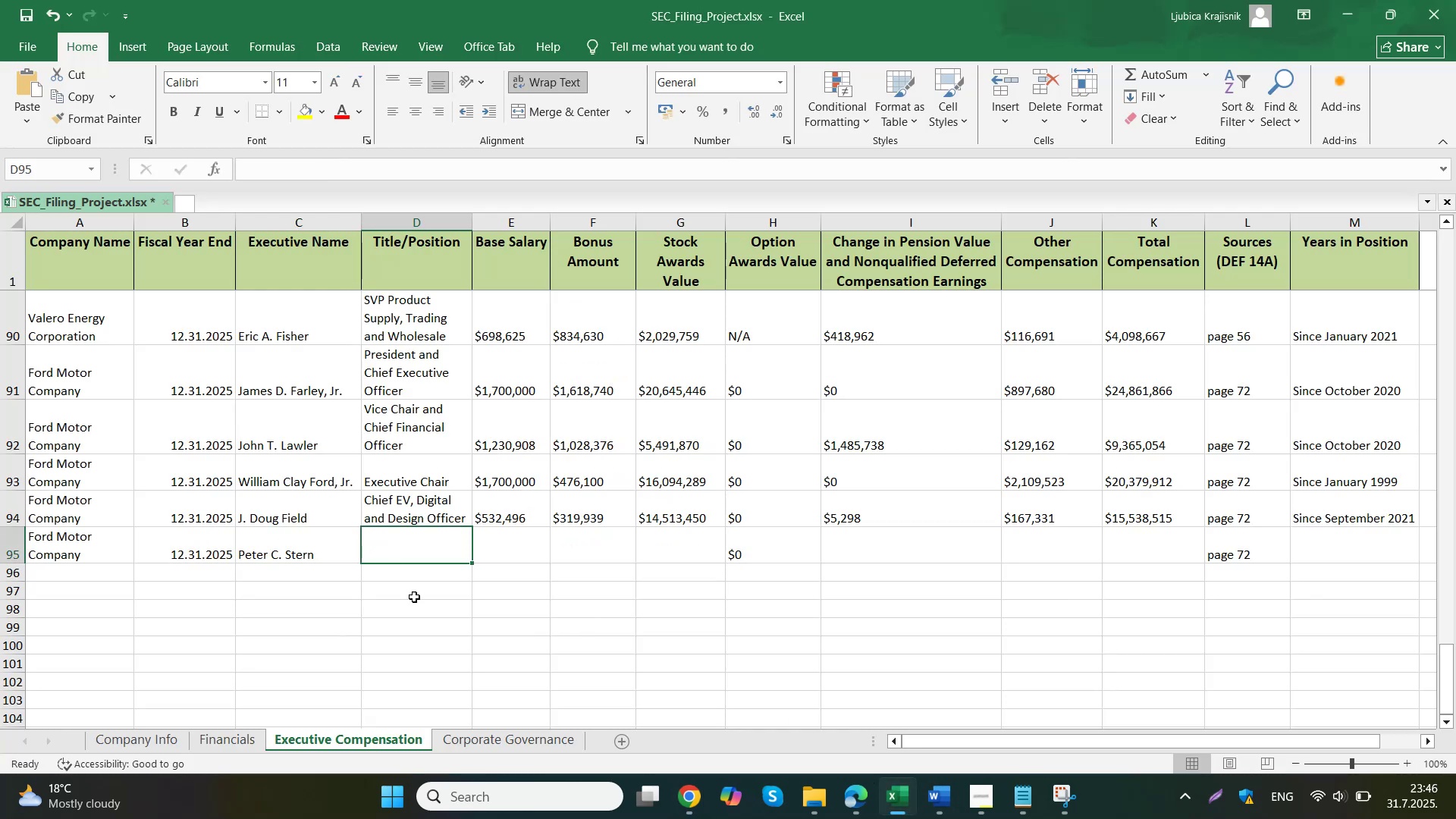 
left_click([632, 717])
 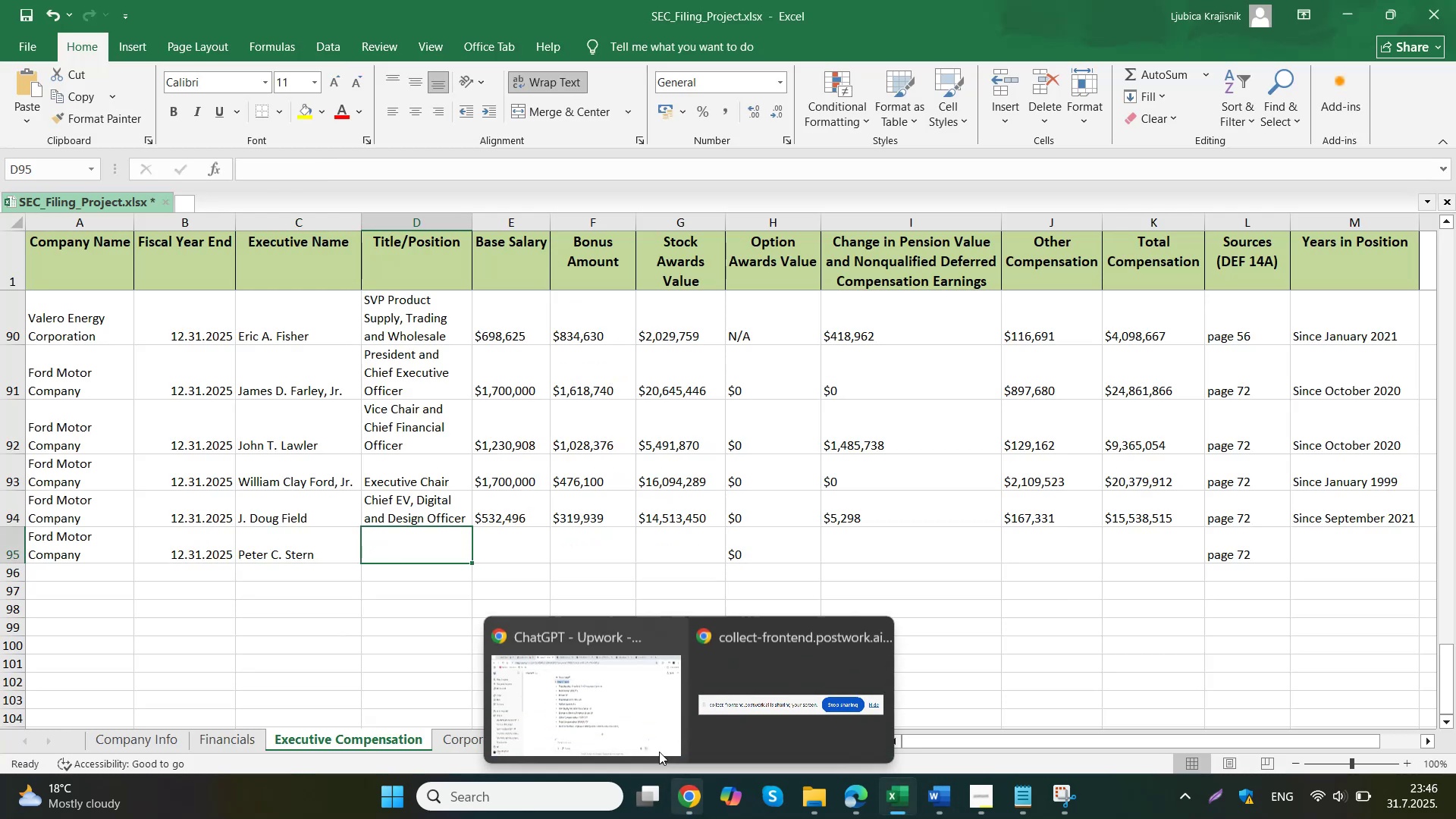 
left_click_drag(start_coordinate=[866, 239], to_coordinate=[617, 252])
 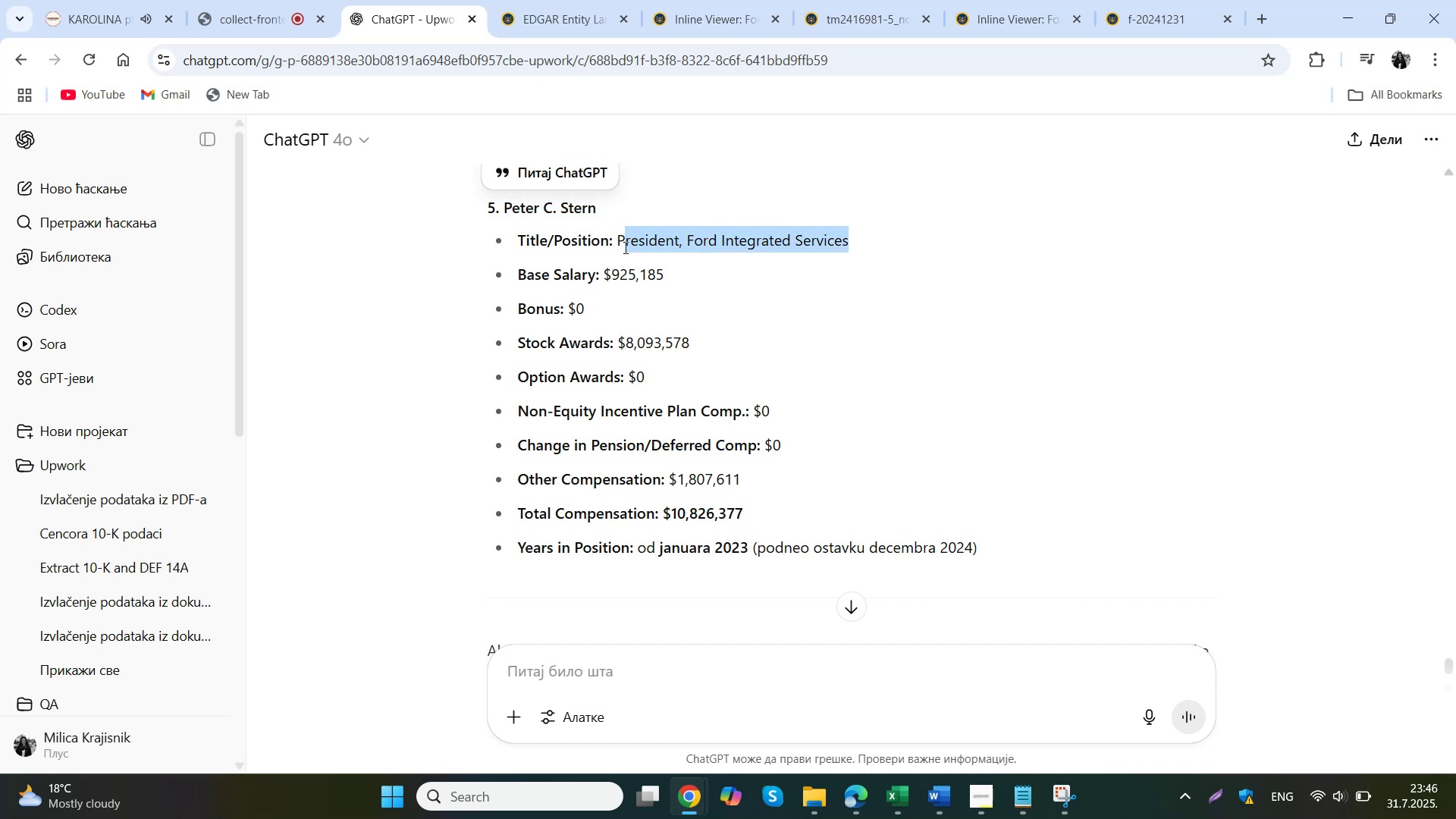 
hold_key(key=ControlLeft, duration=0.35)
 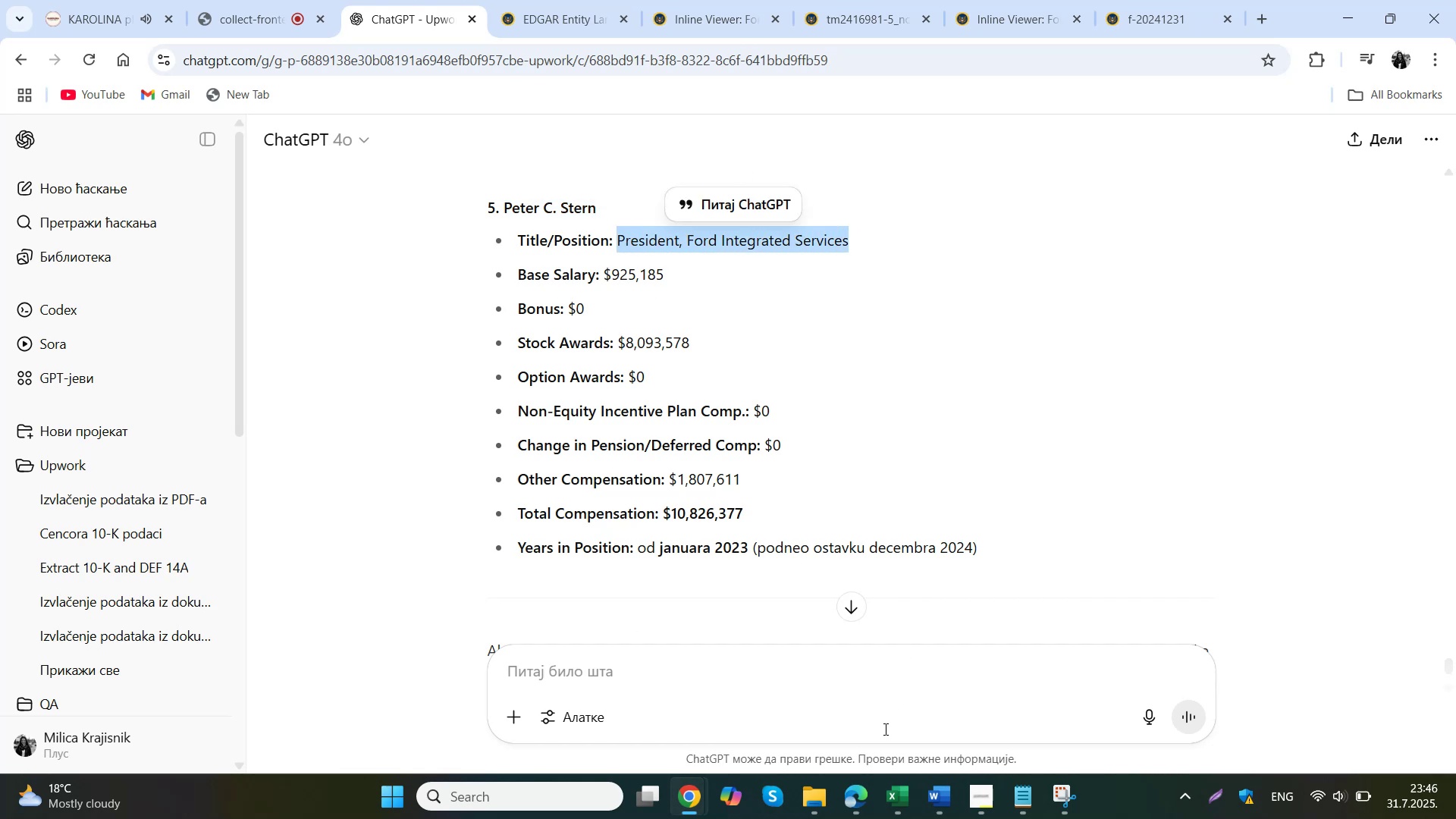 
left_click([441, 536])
 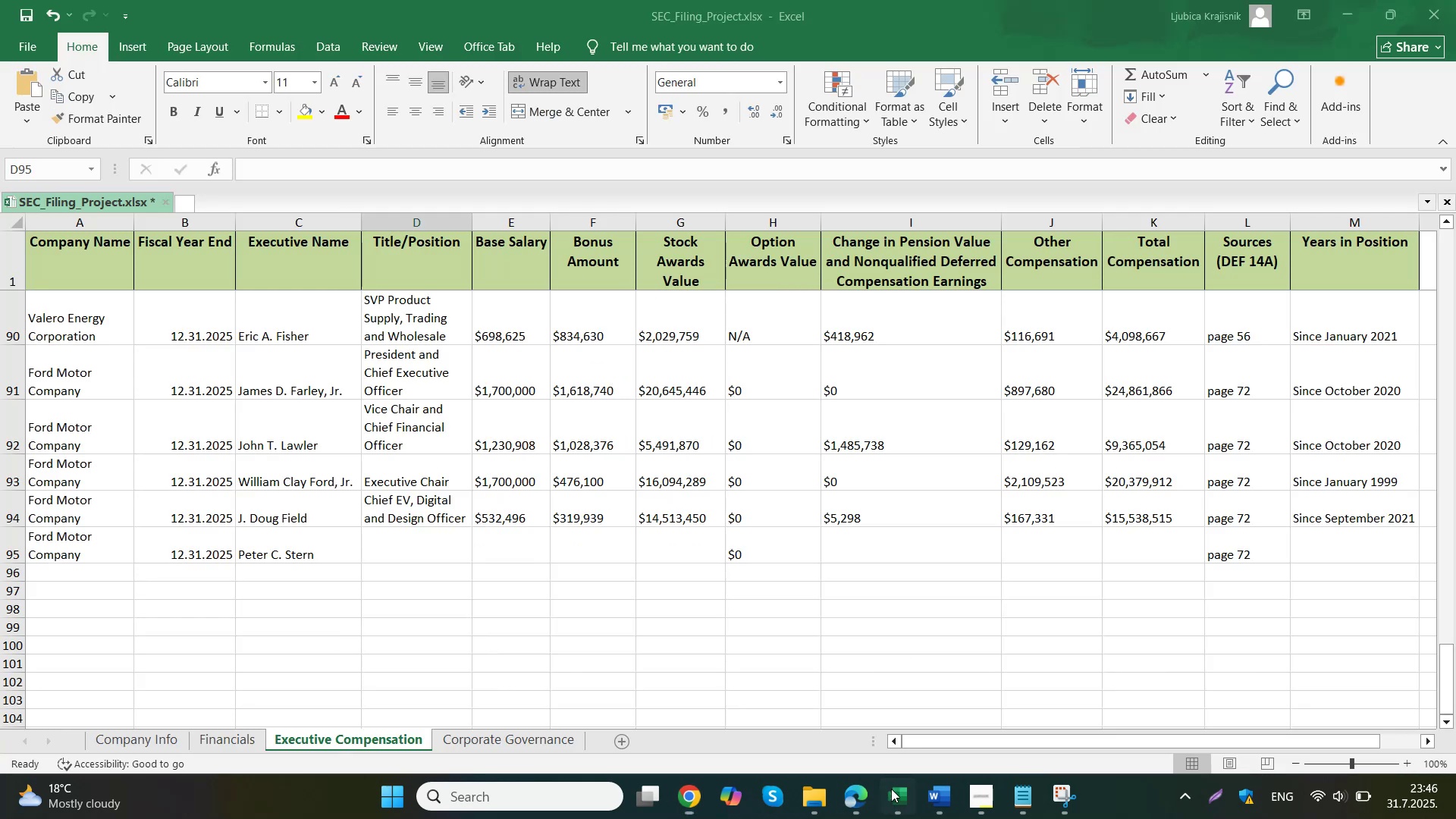 
key(Control+ControlLeft)
 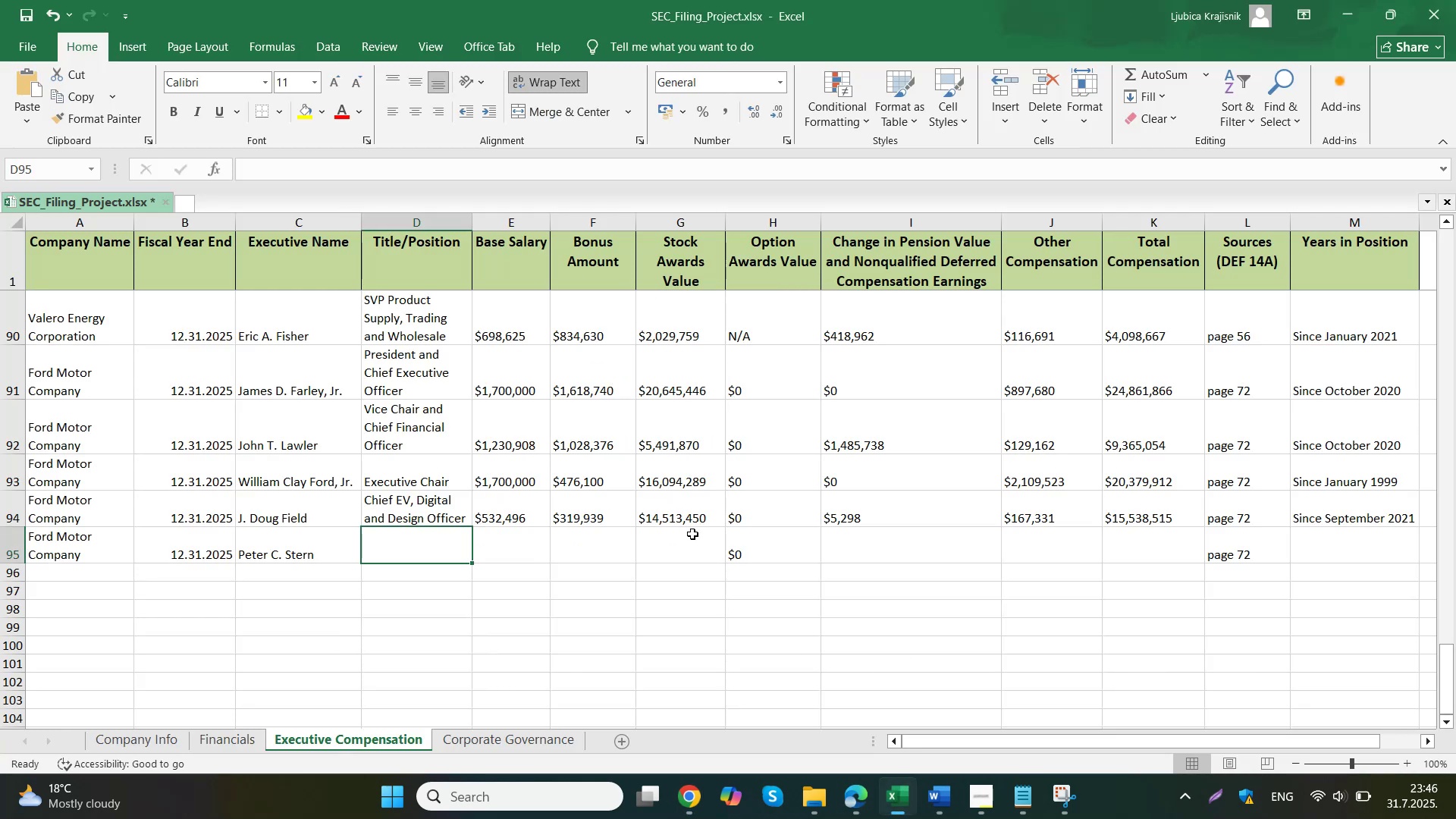 
key(Control+V)
 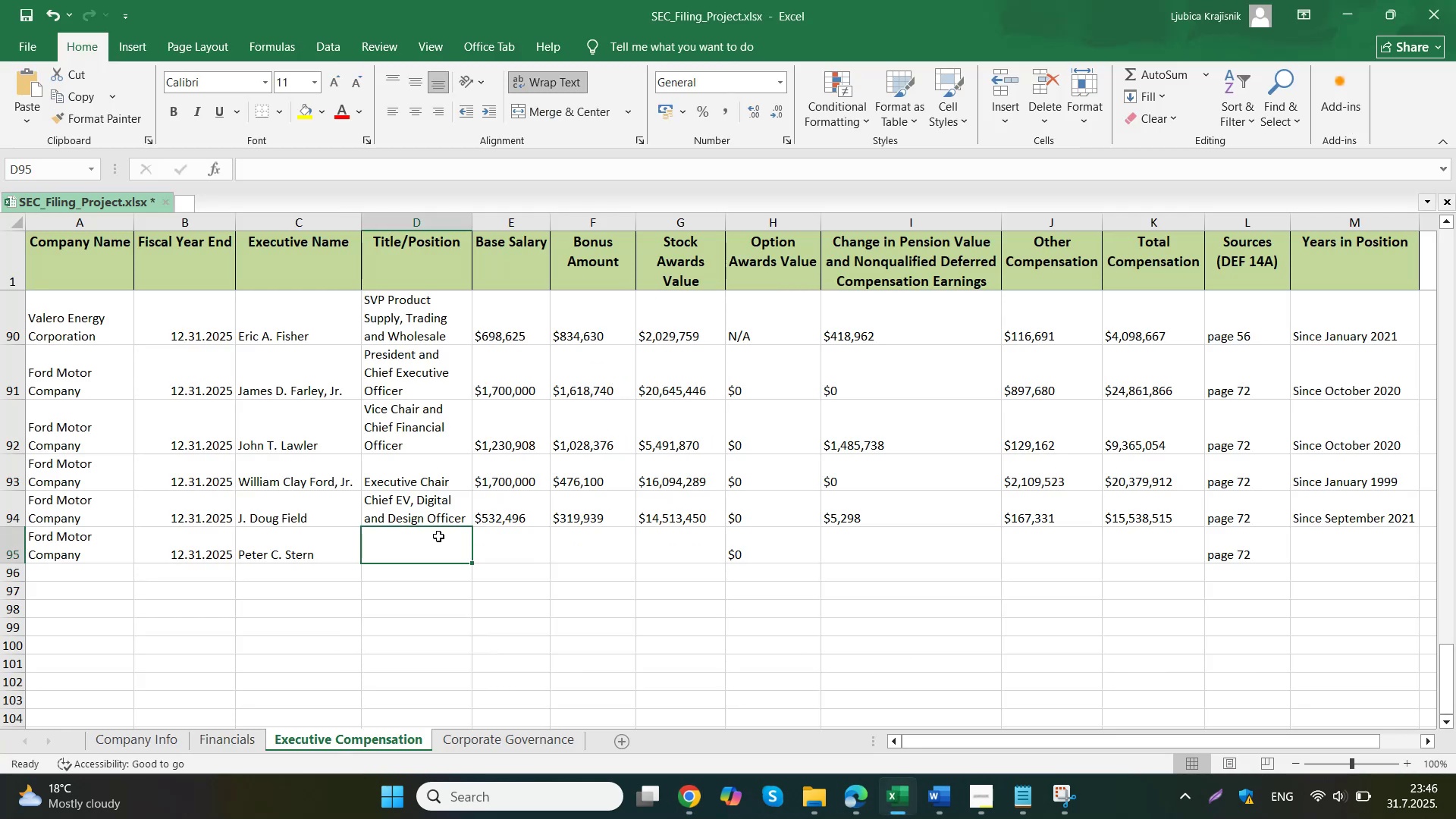 
key(Control+Z)
 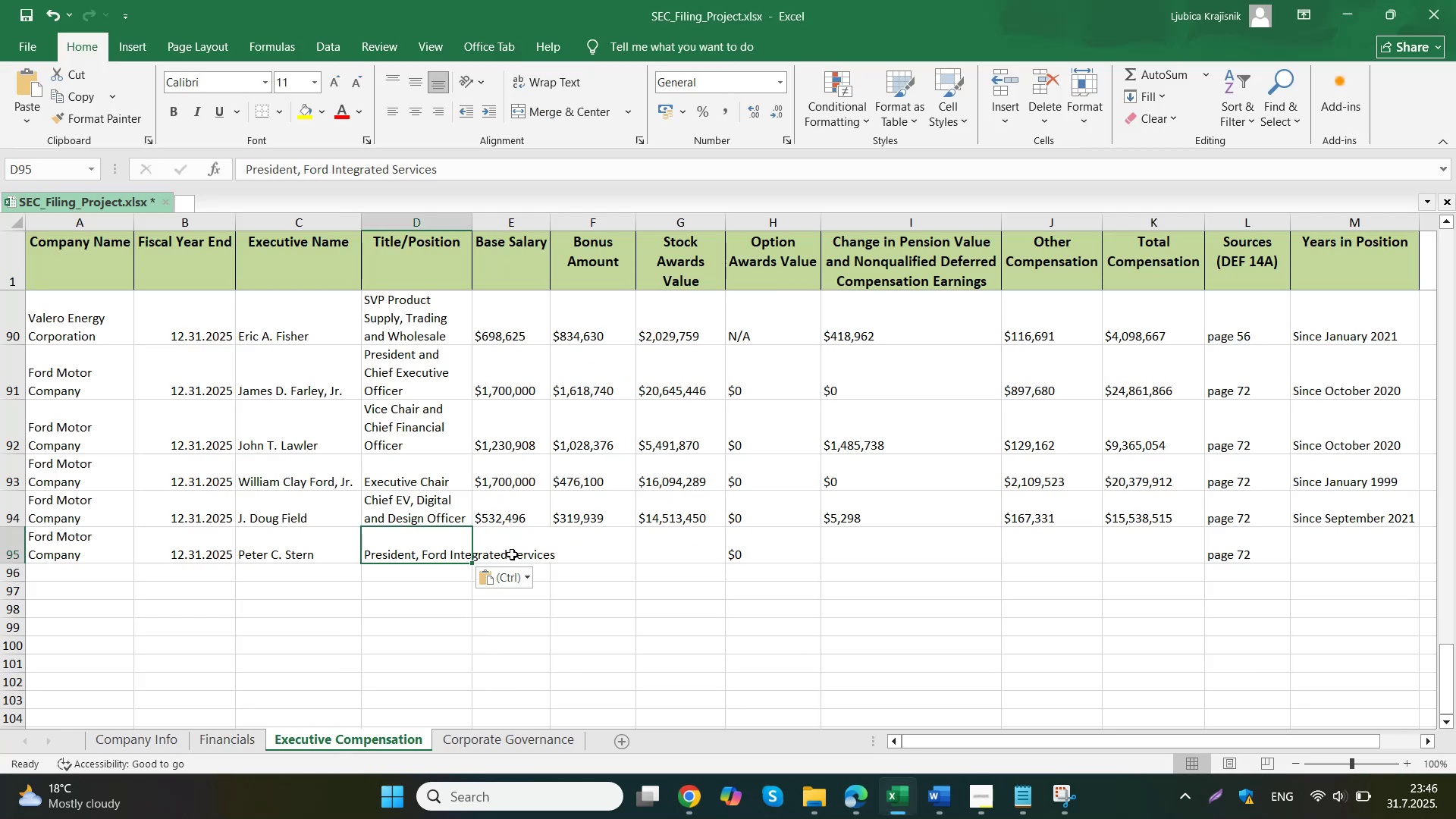 
double_click([452, 549])
 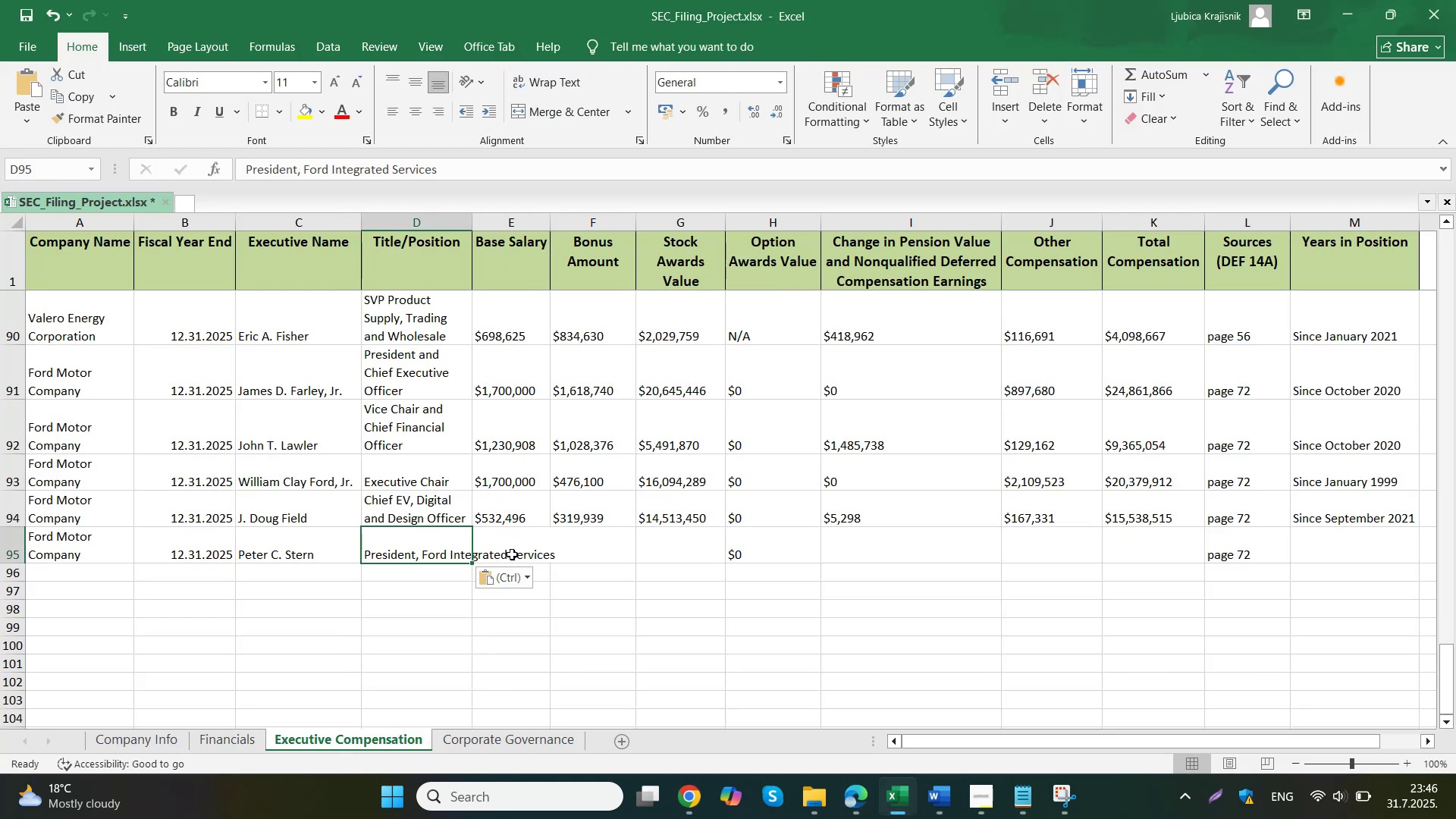 
key(Control+ControlLeft)
 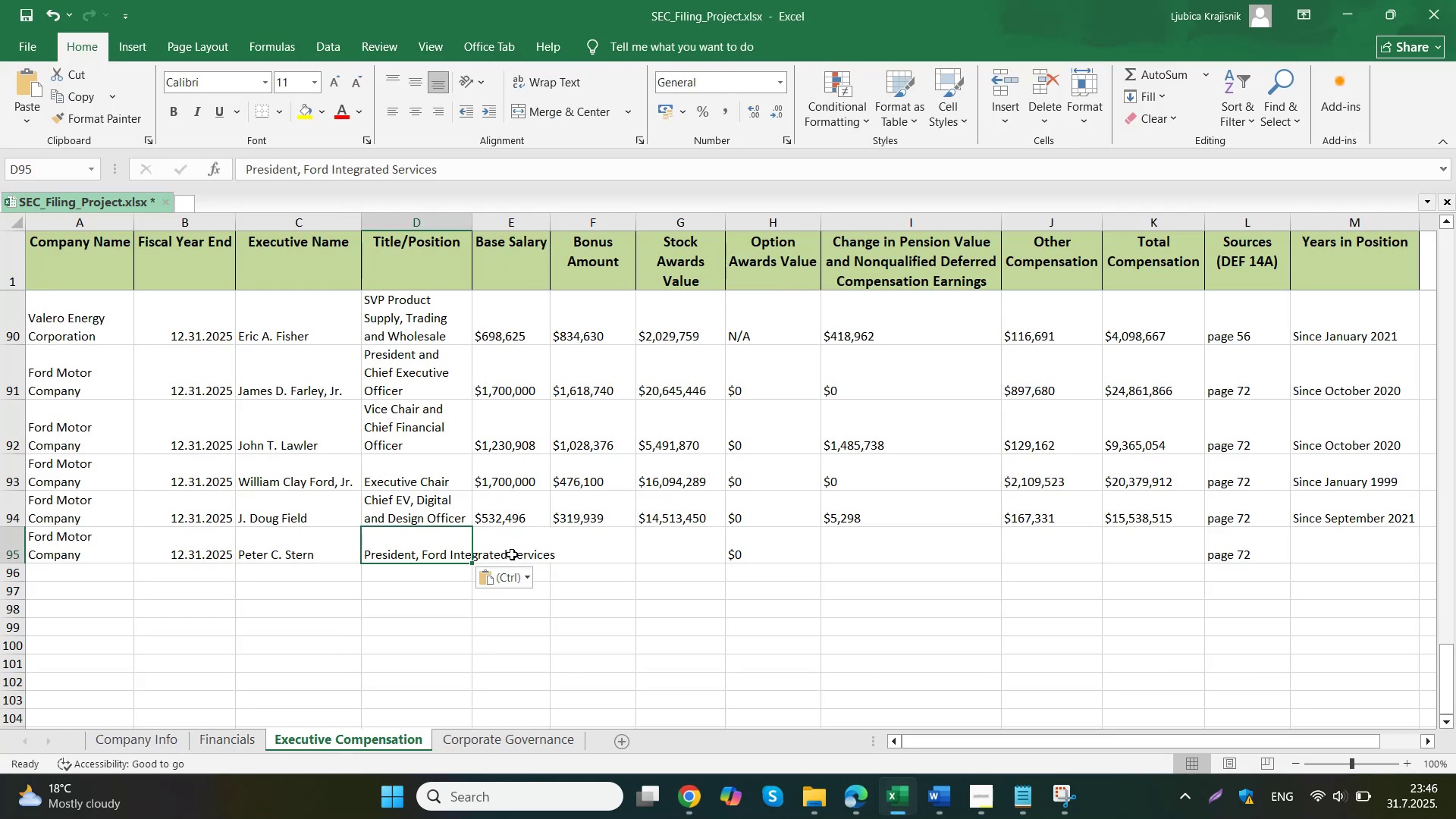 
key(Control+V)
 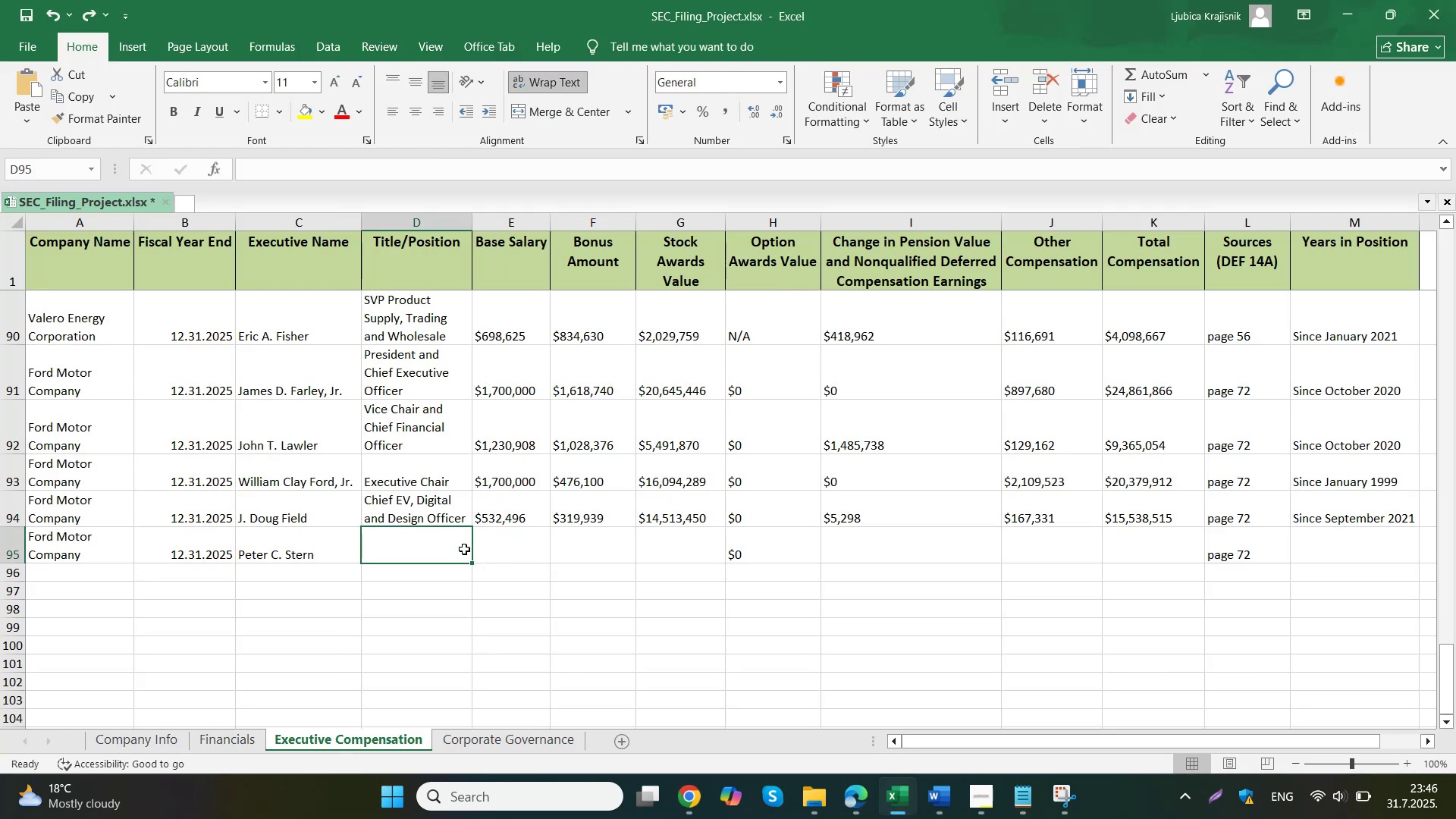 
left_click([492, 539])
 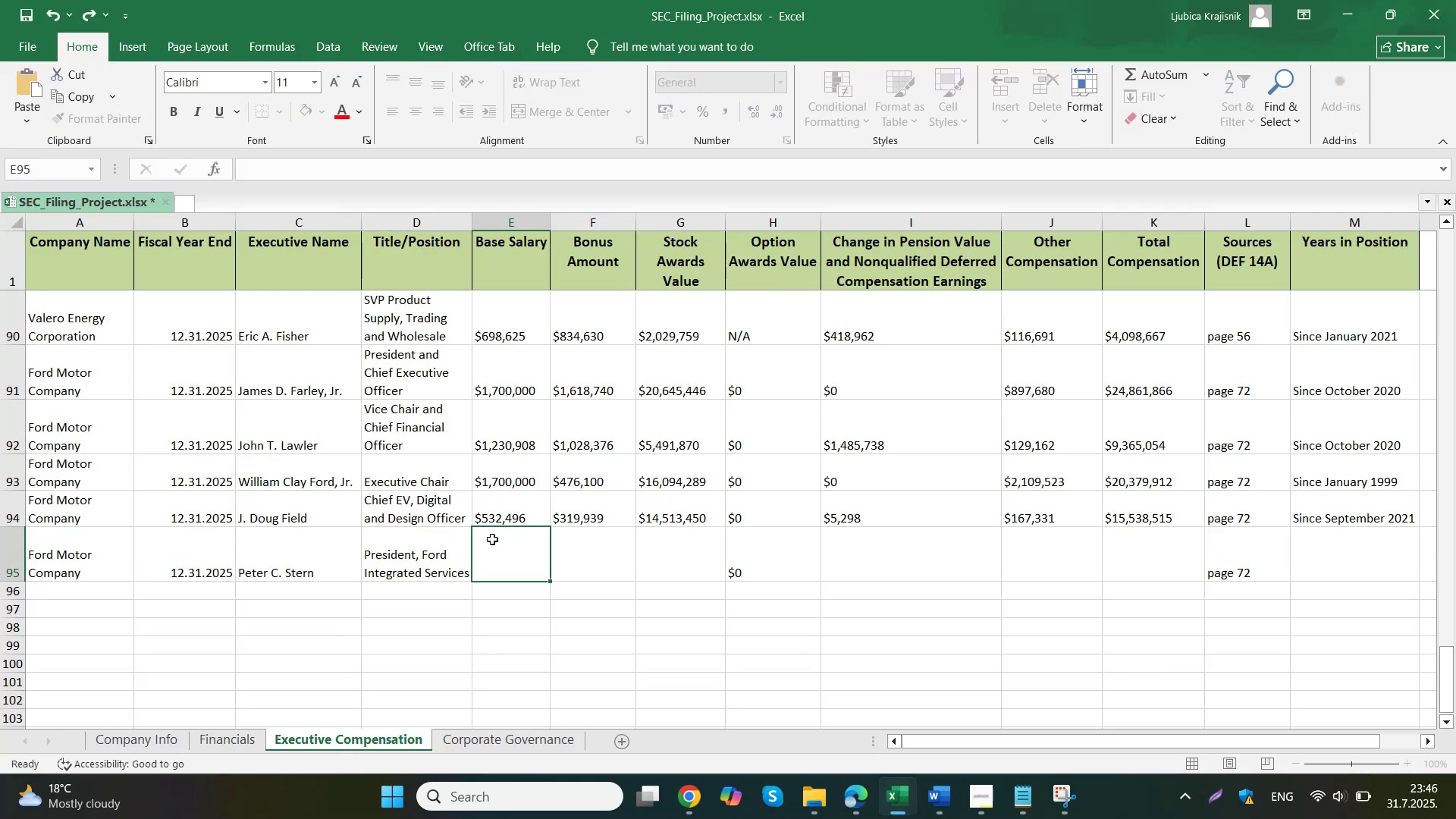 
left_click([444, 534])
 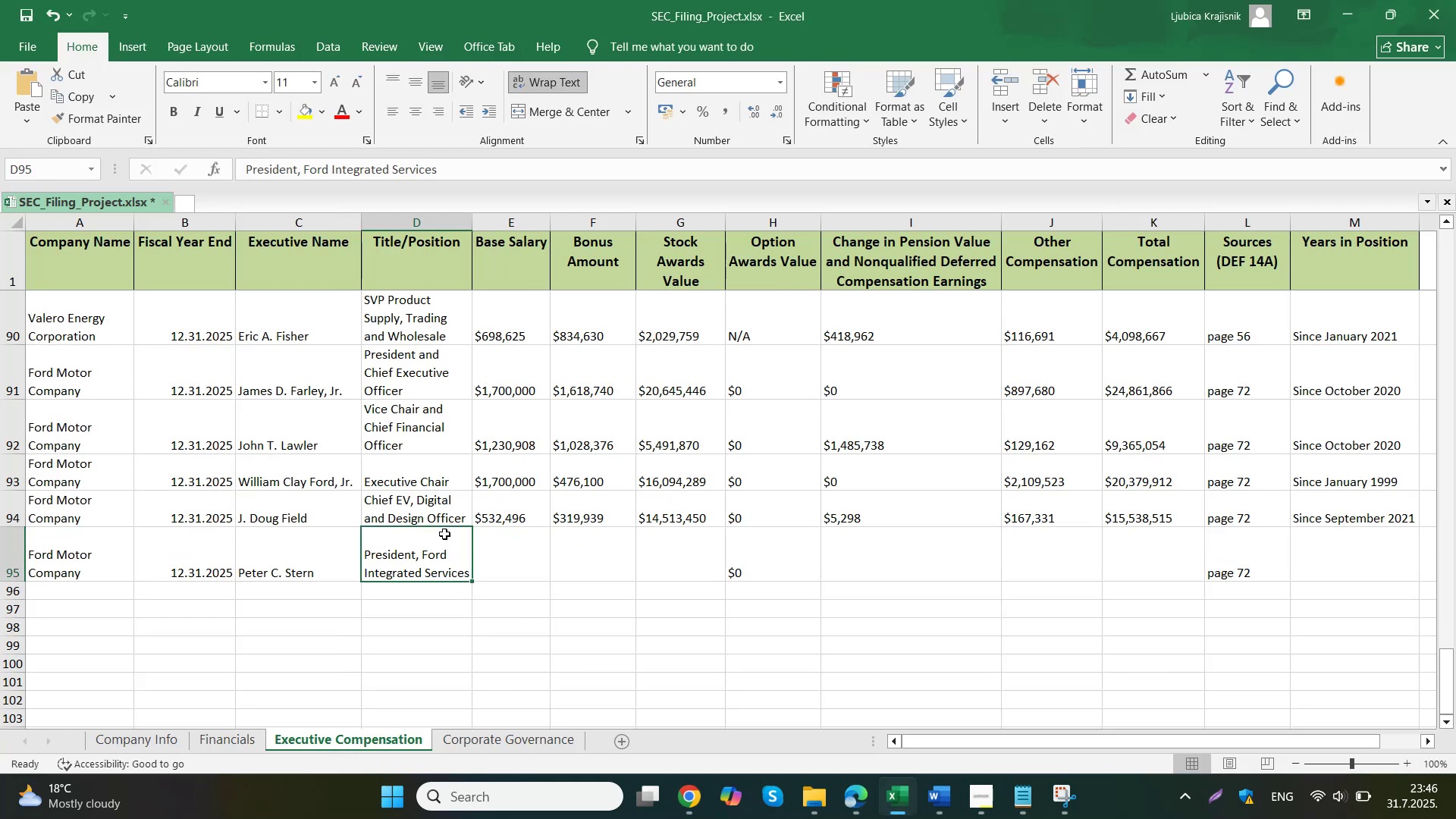 
key(Backspace)
 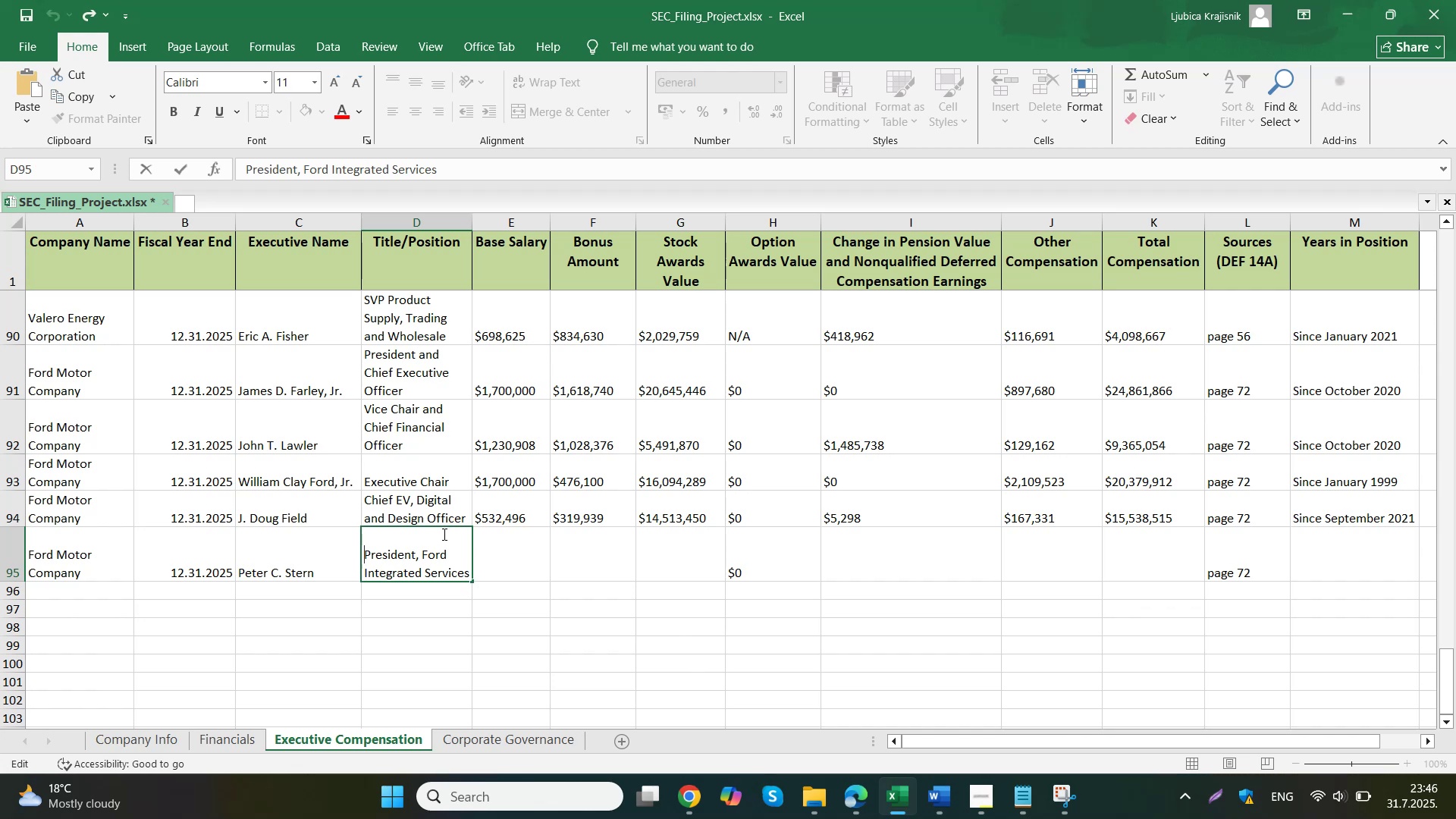 
left_click([500, 553])
 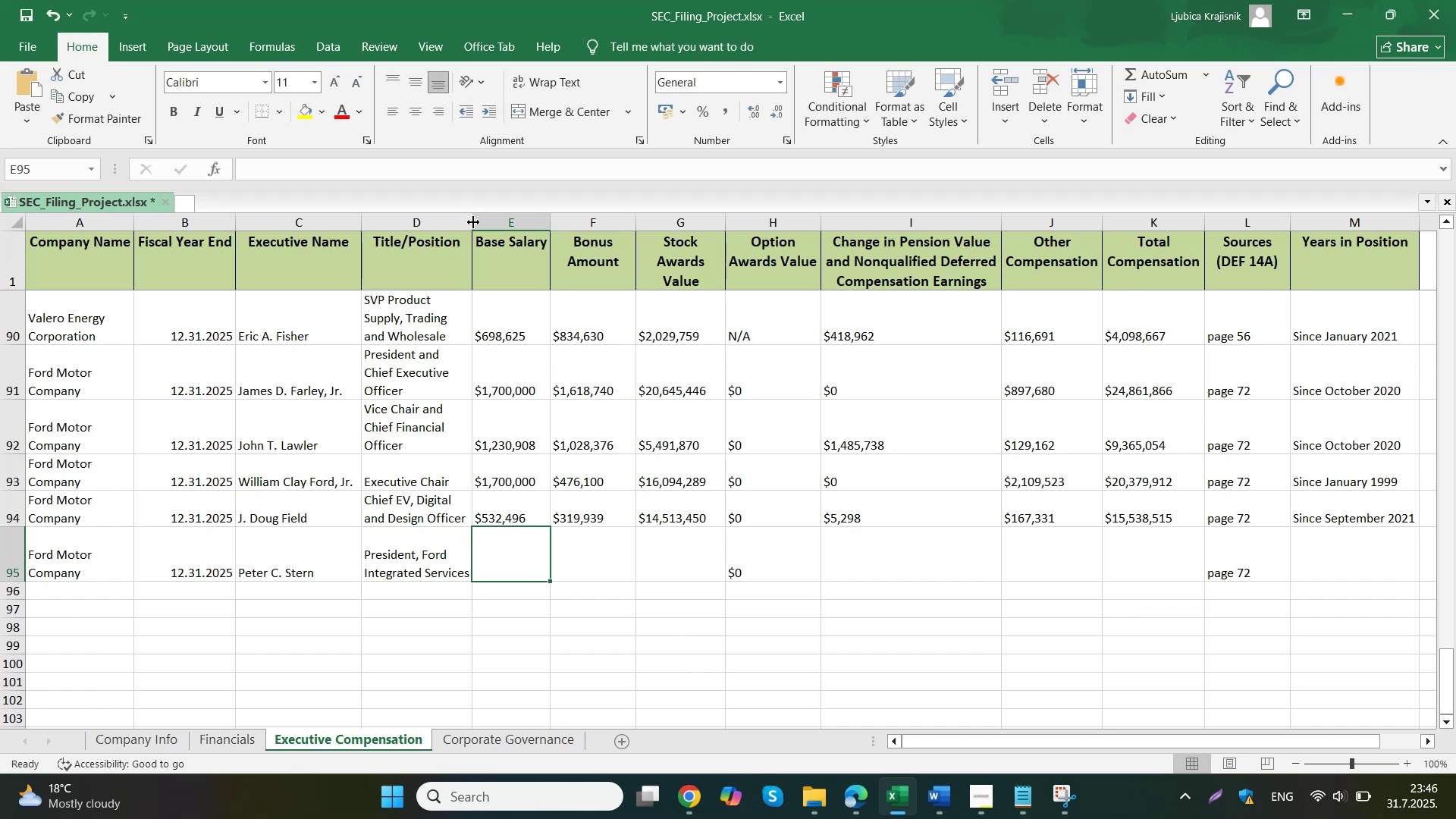 
double_click([442, 564])
 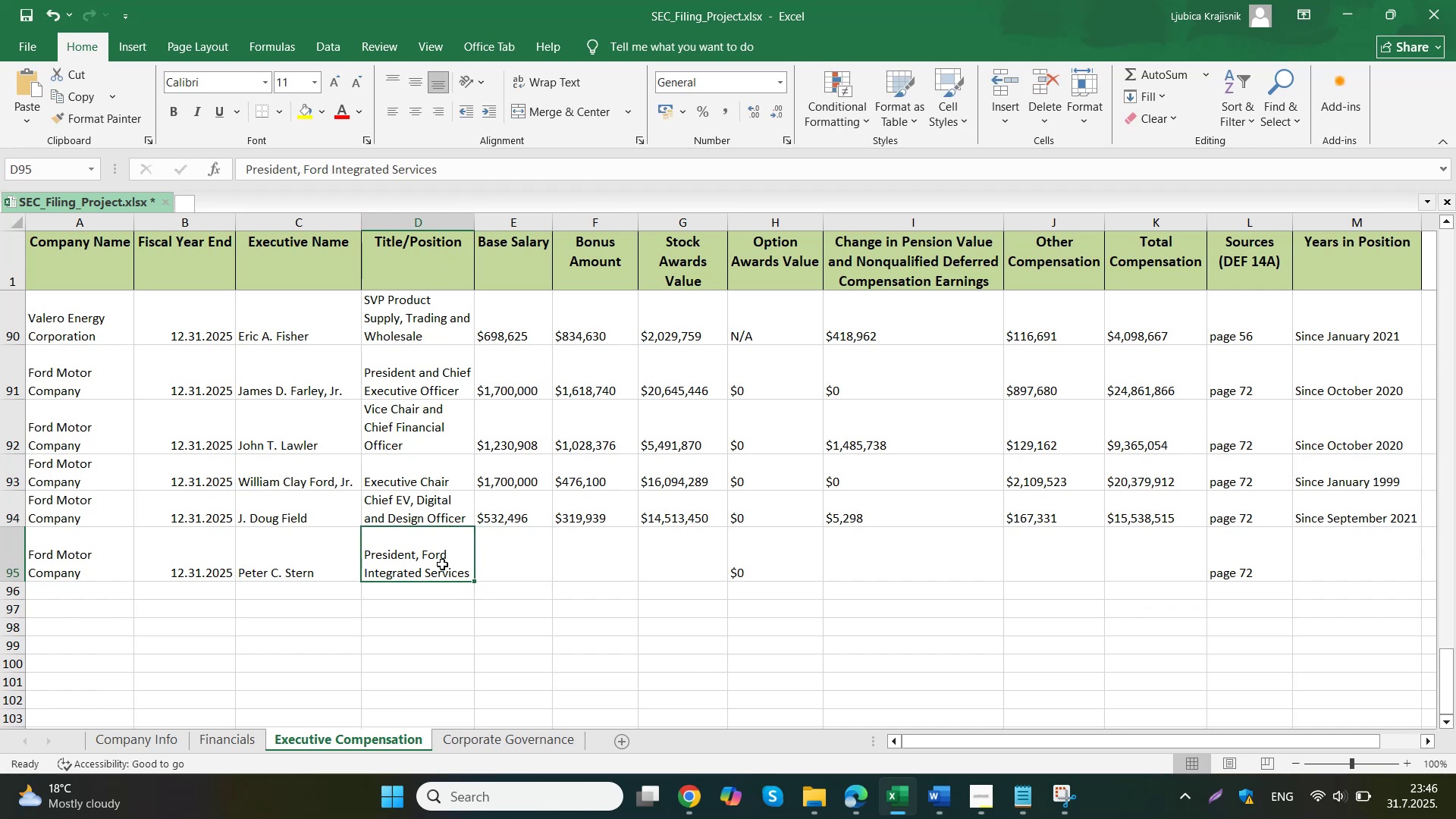 
left_click([471, 574])
 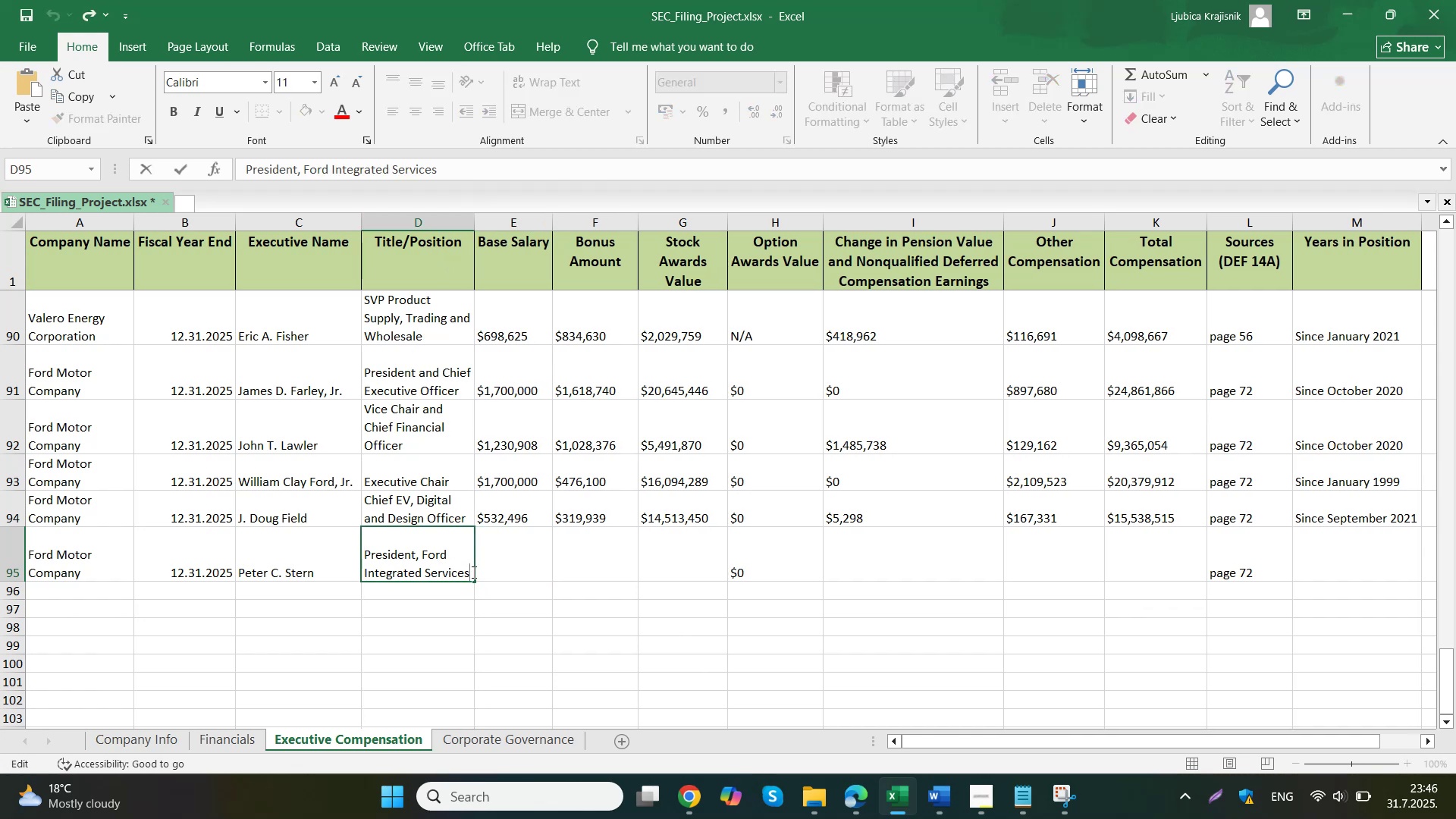 
key(Delete)
 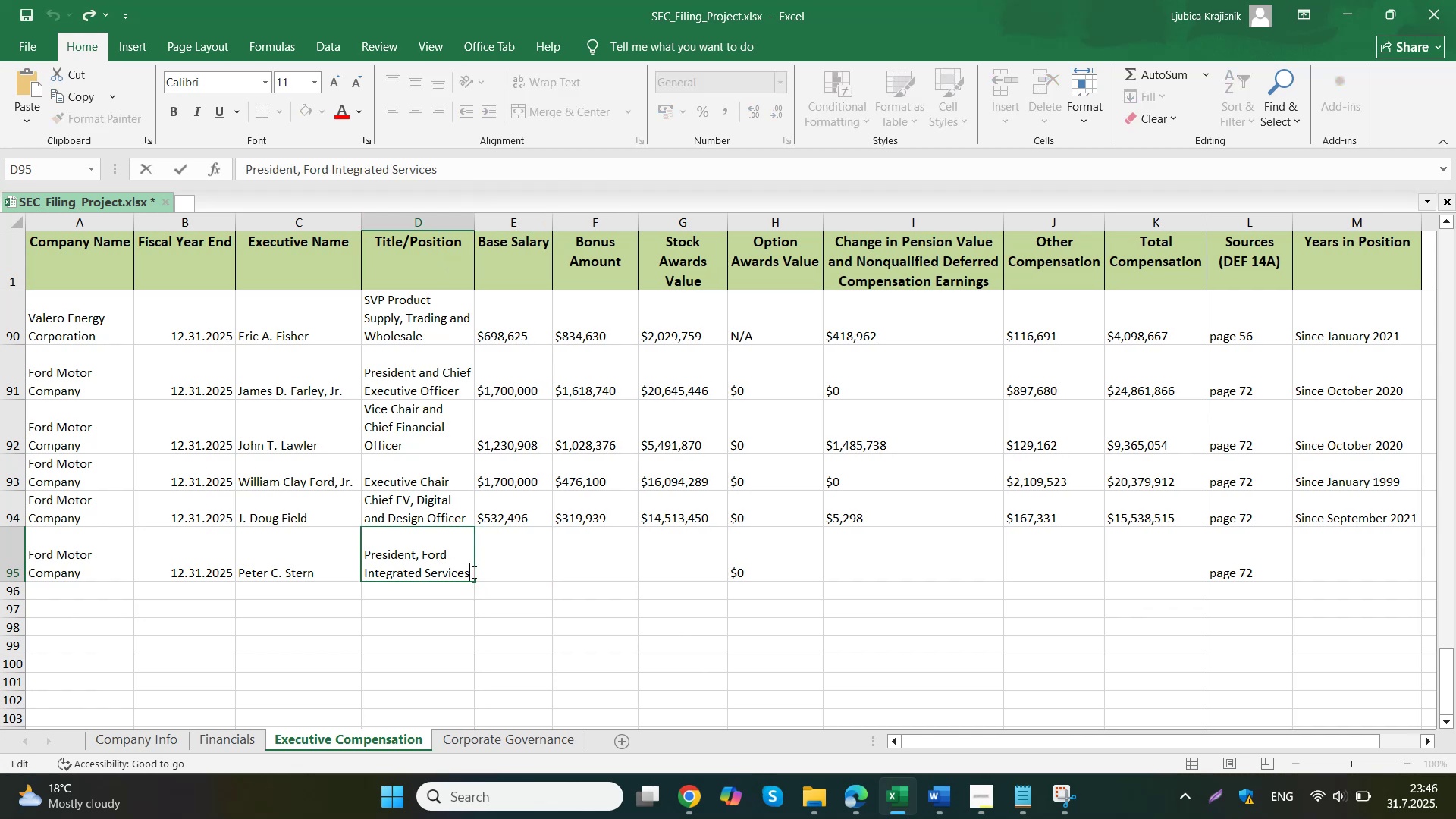 
key(Delete)
 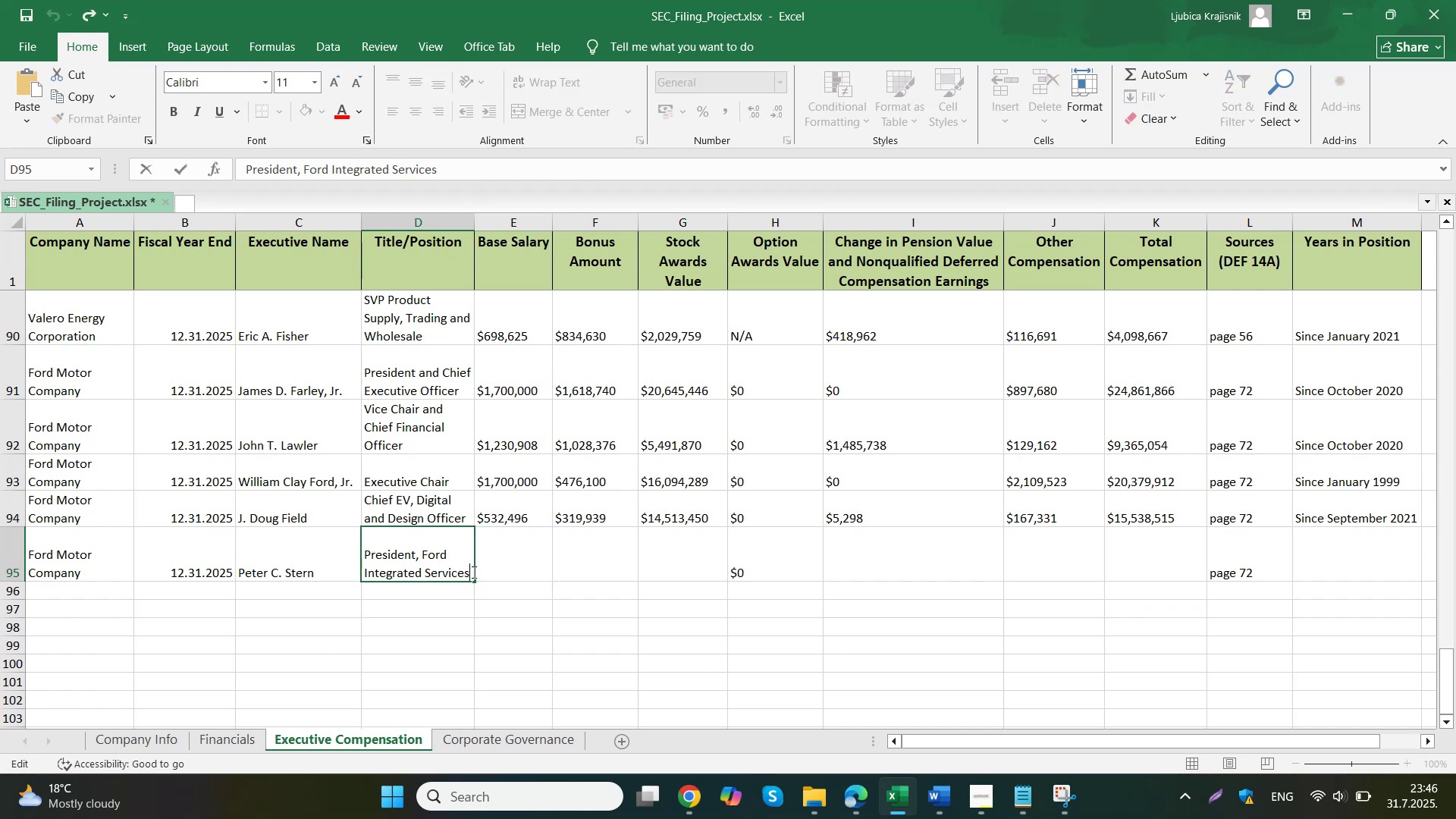 
key(Delete)
 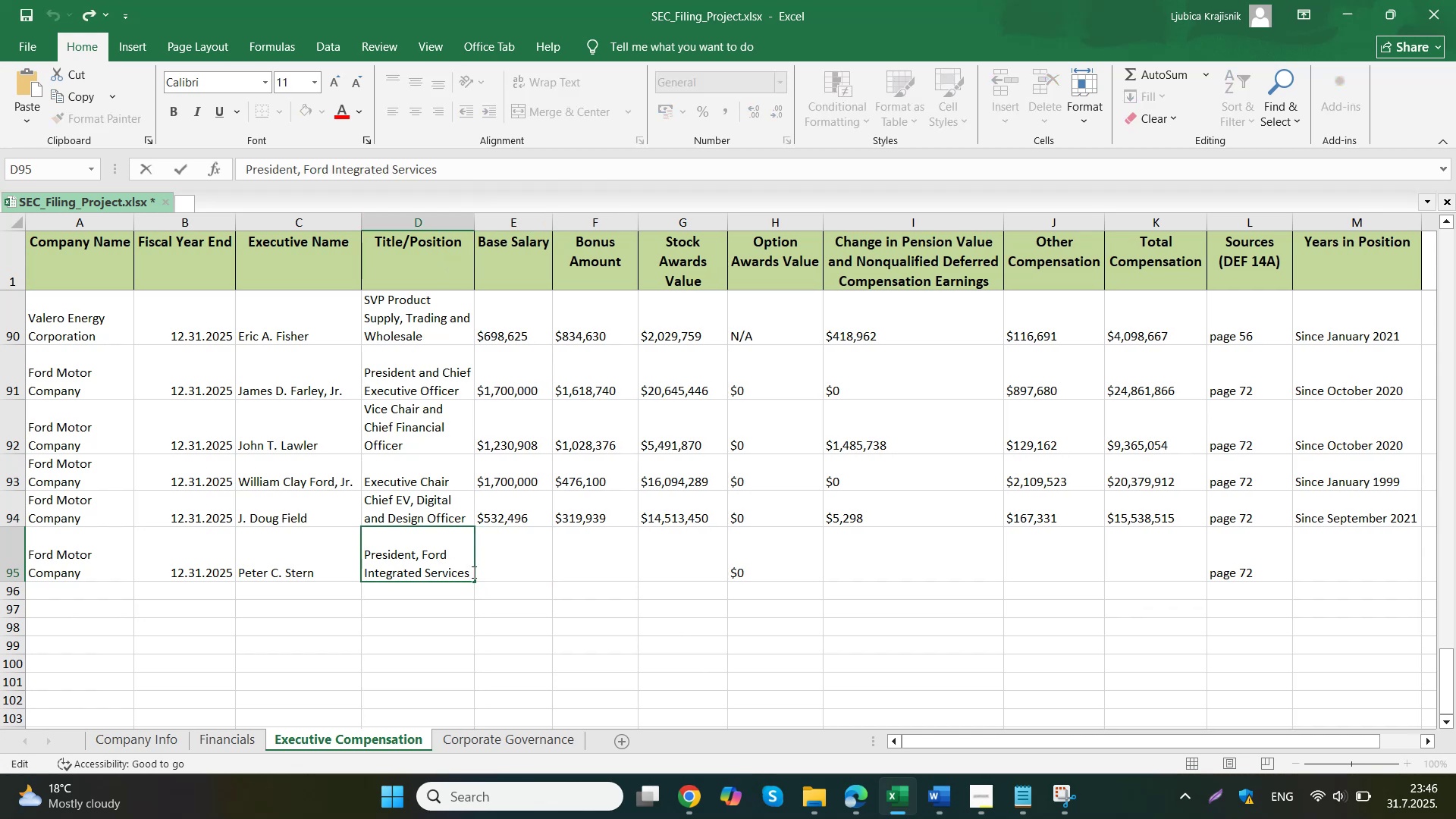 
key(Backspace)
 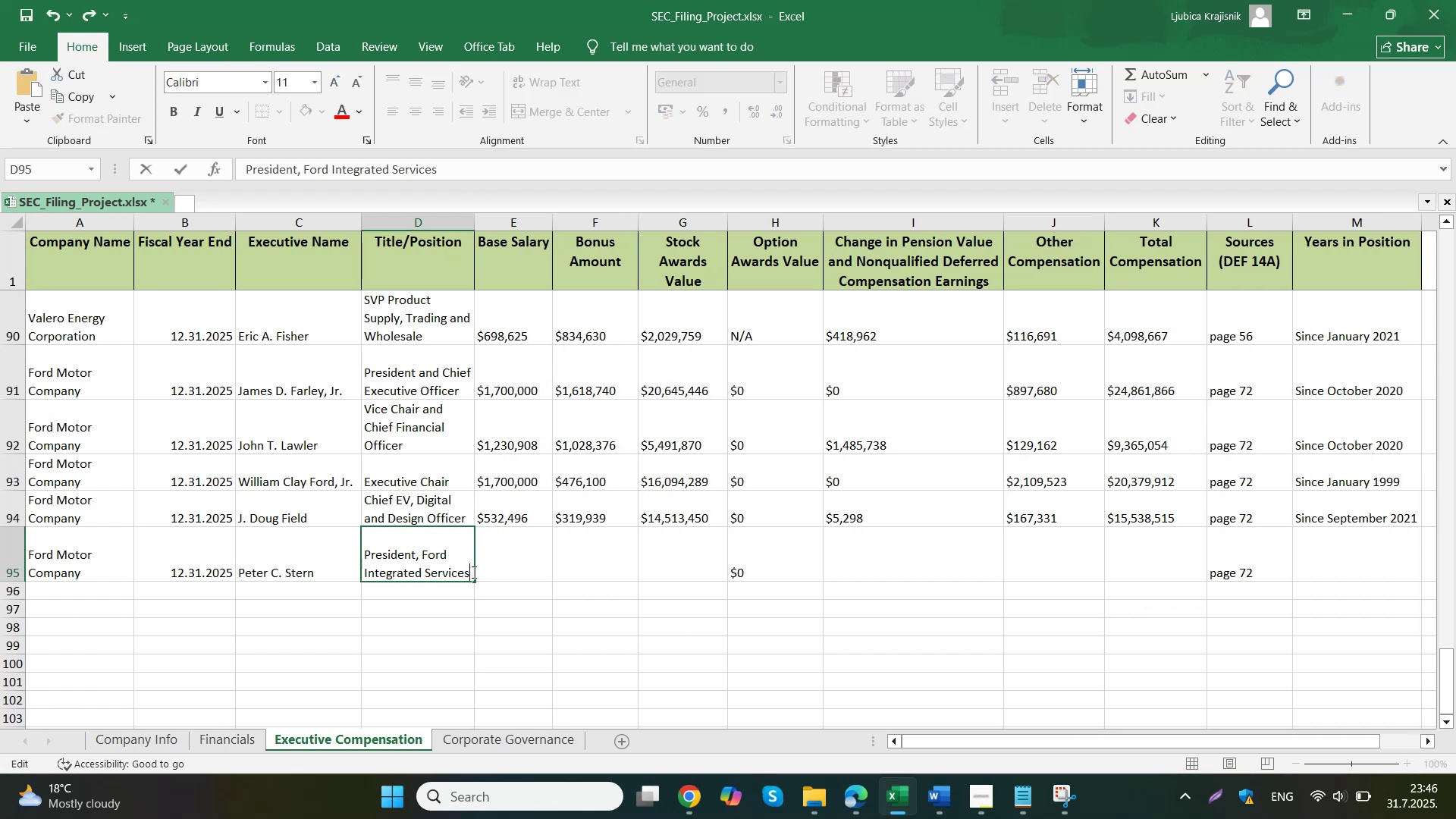 
key(S)
 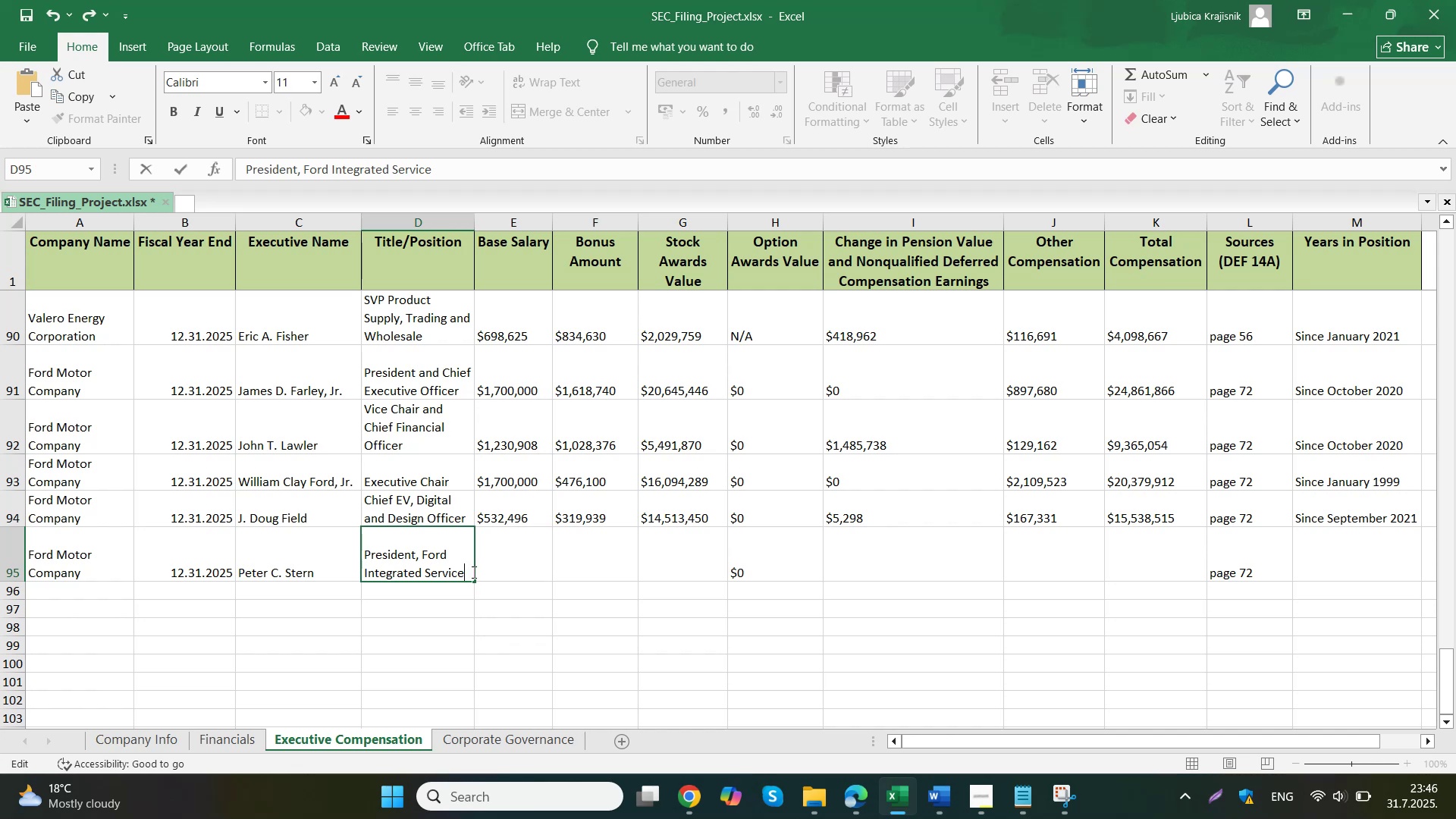 
key(Tab)
 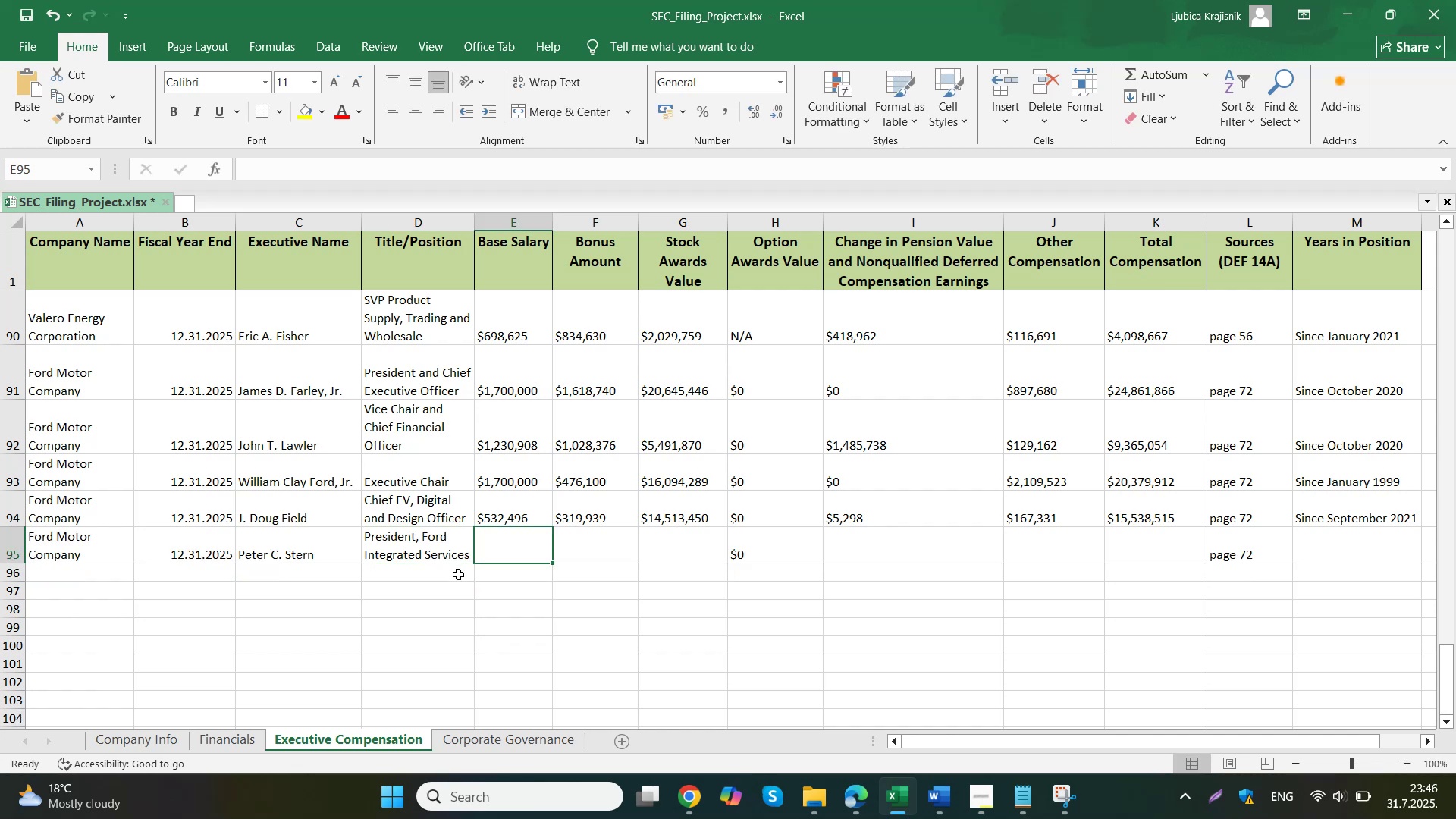 
left_click([623, 694])
 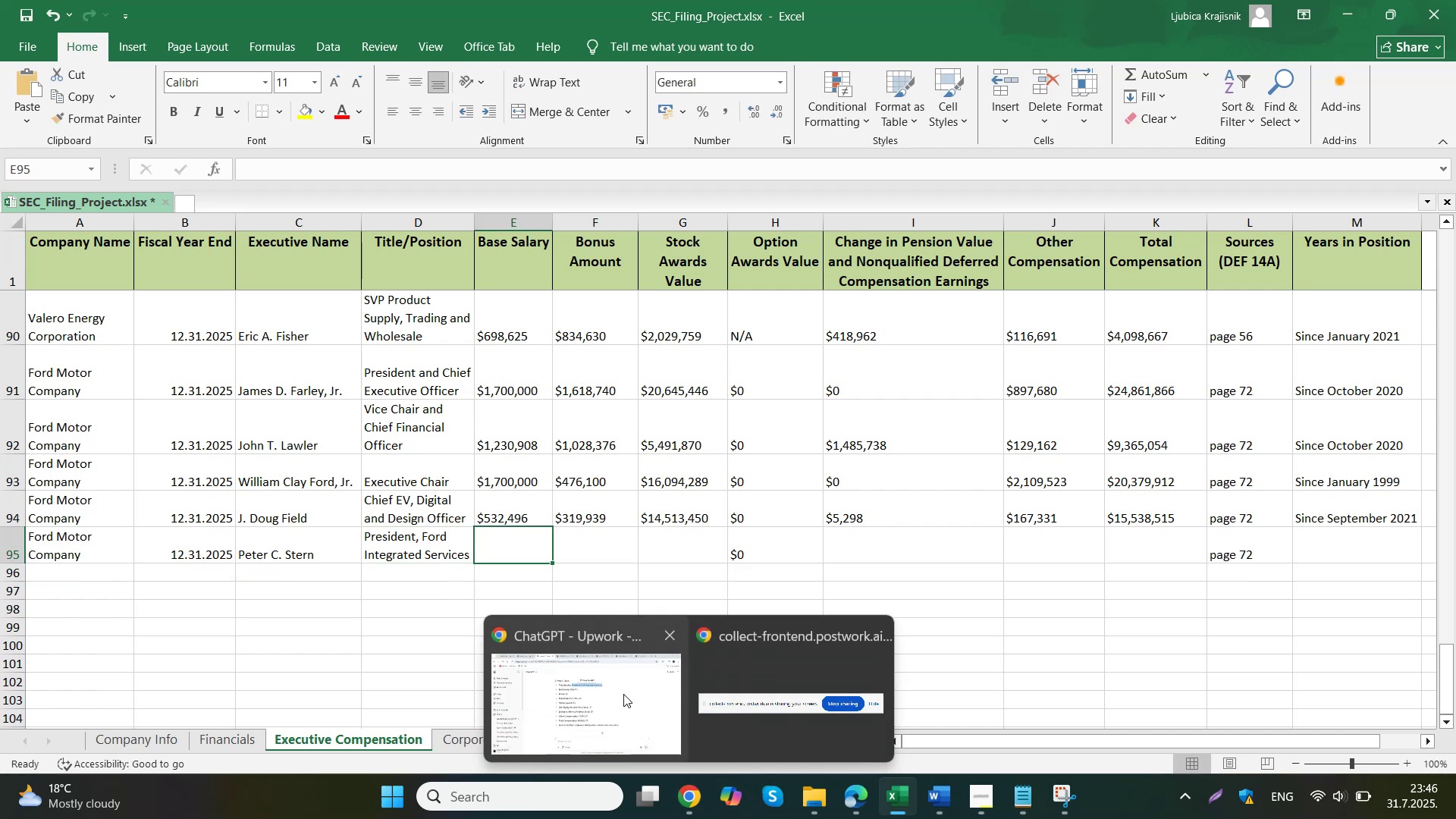 
left_click_drag(start_coordinate=[707, 284], to_coordinate=[603, 281])
 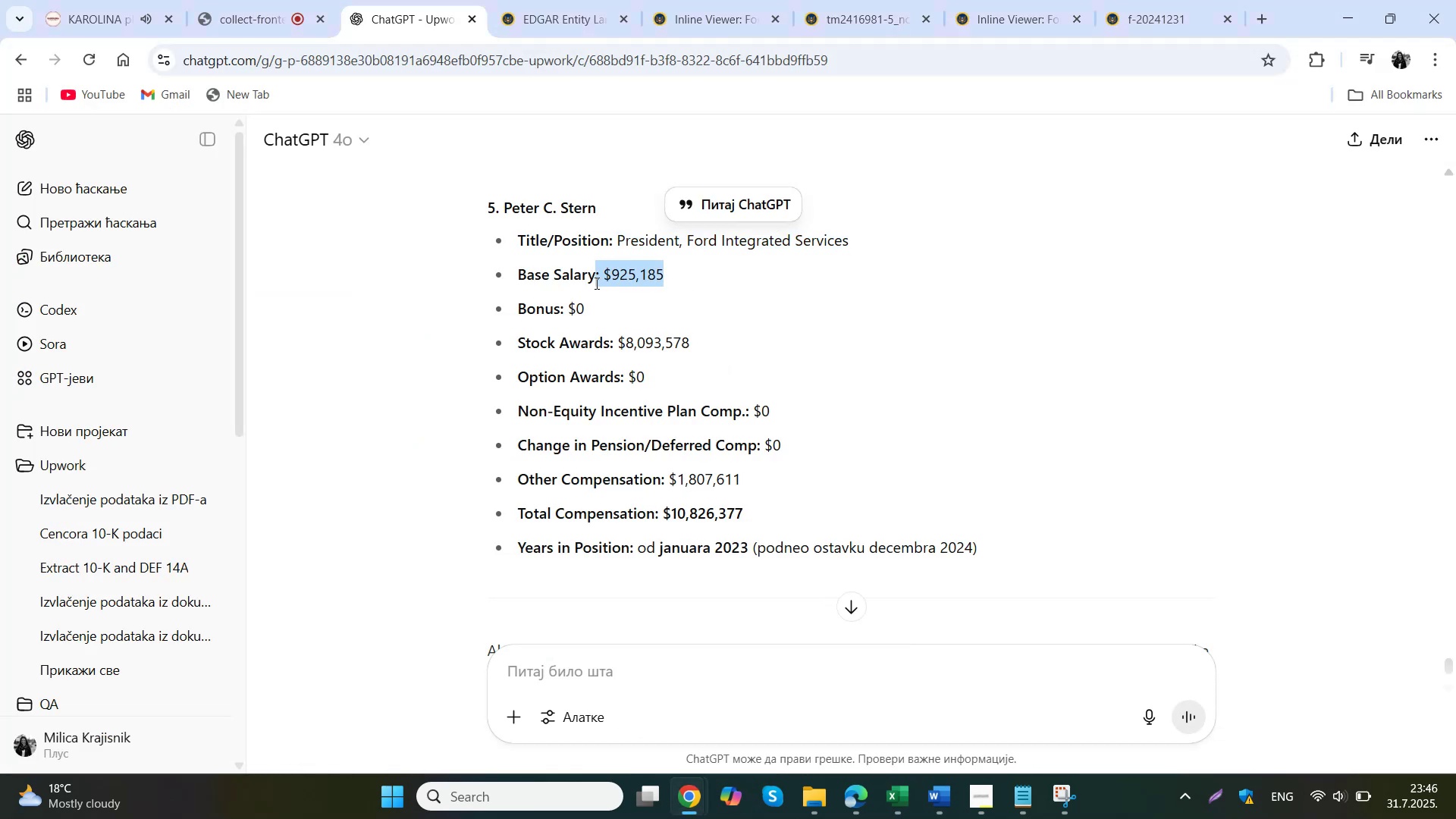 
key(Control+ControlLeft)
 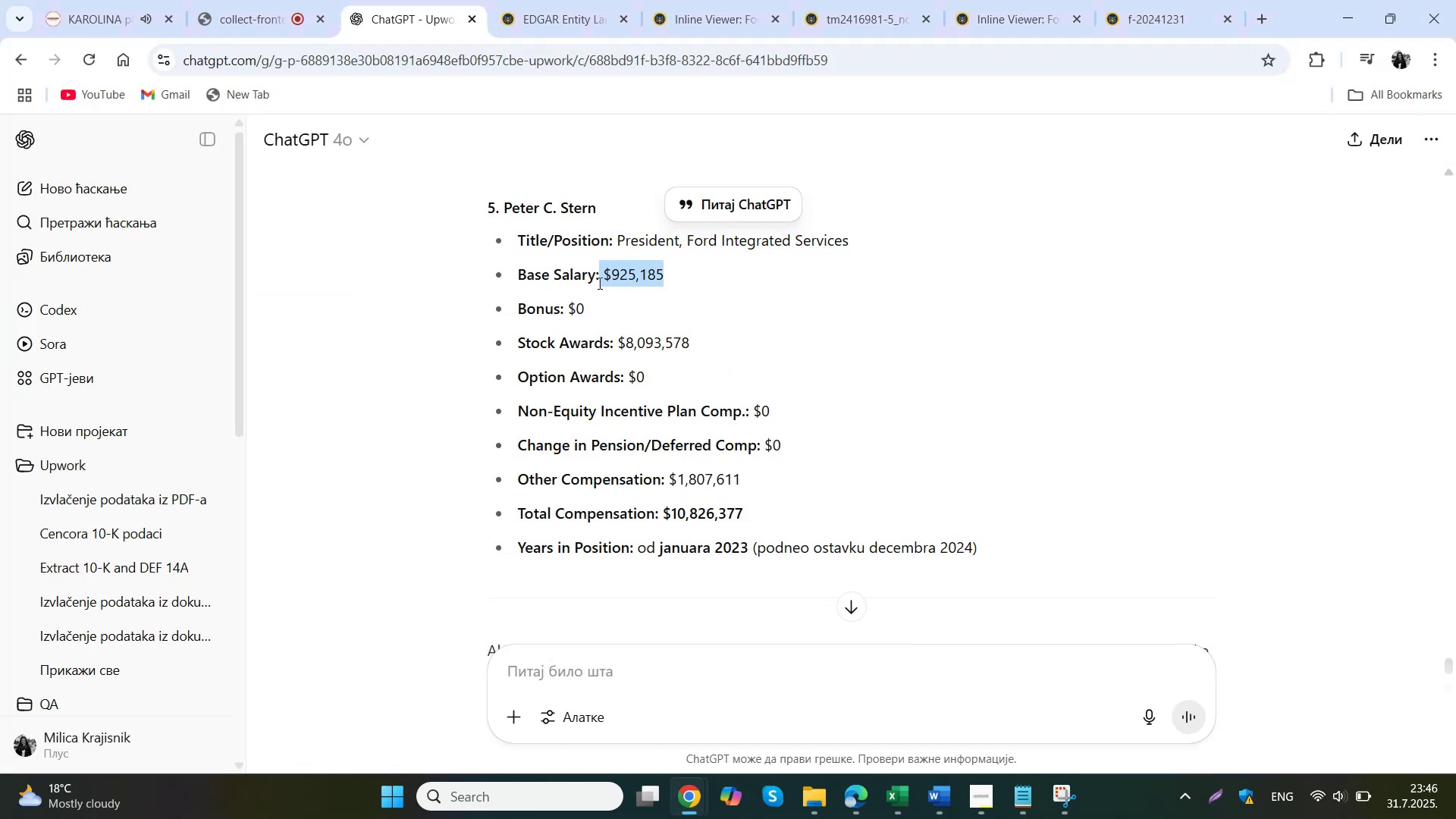 
key(Control+C)
 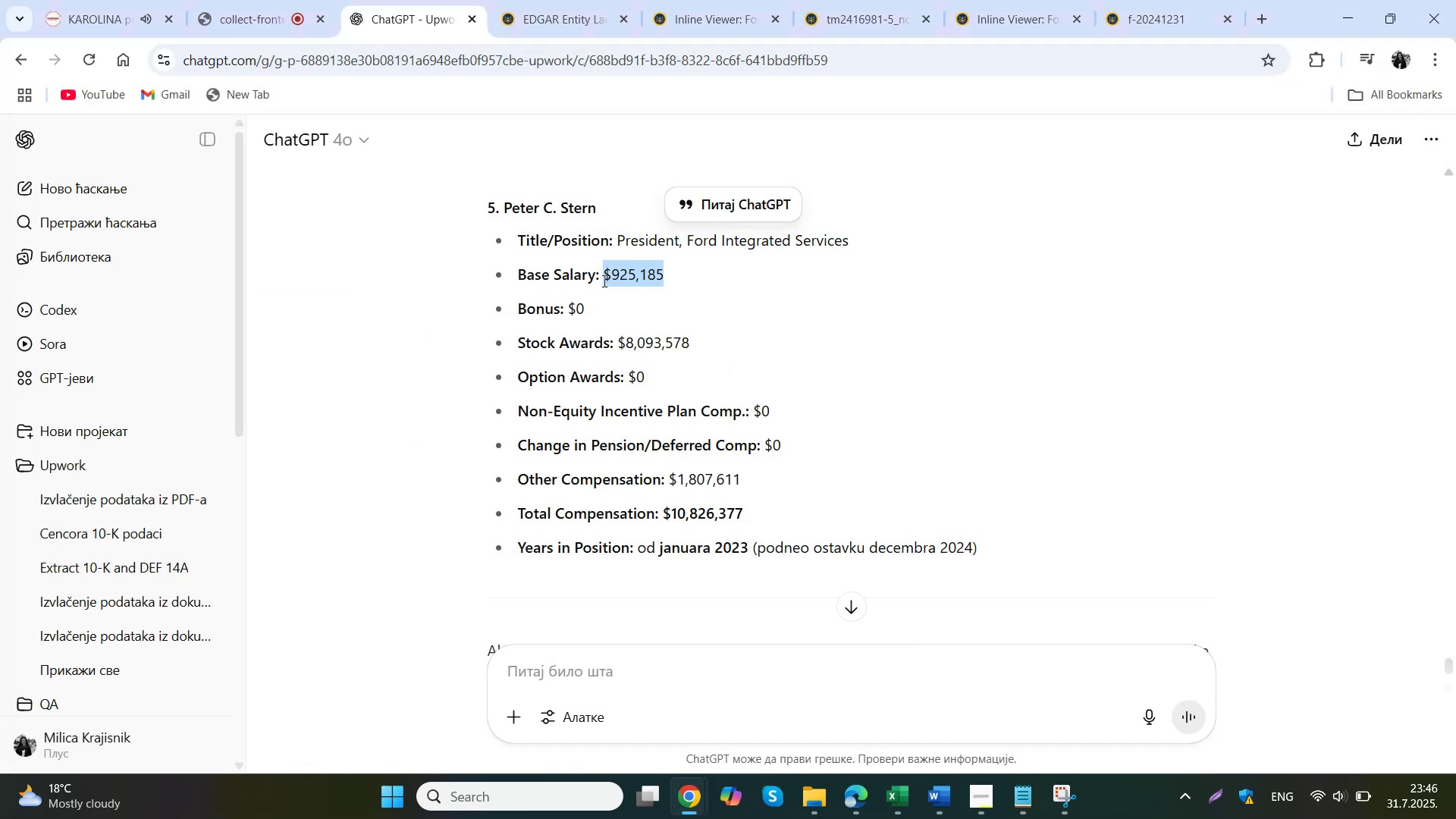 
left_click([903, 811])
 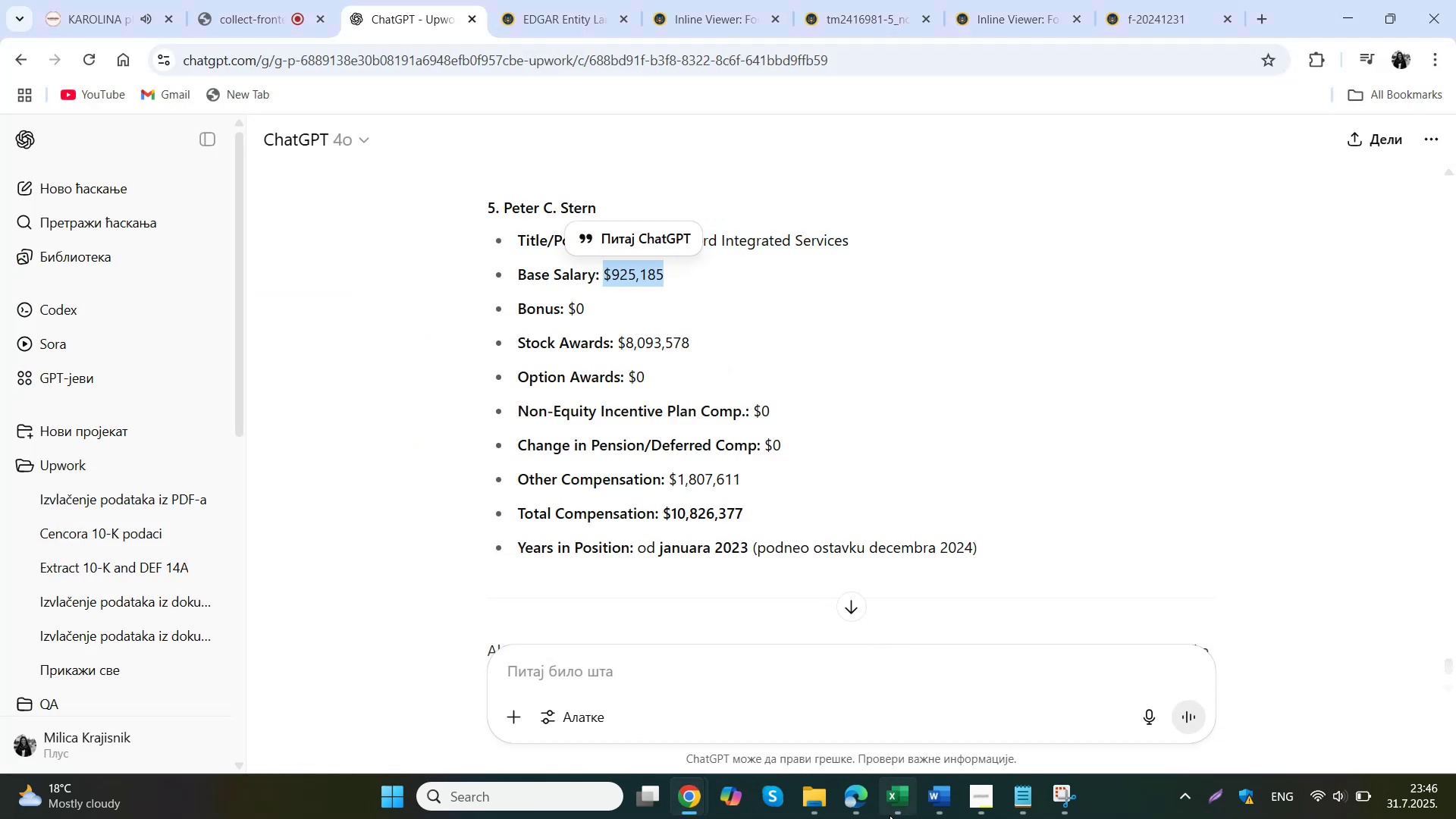 
double_click([498, 538])
 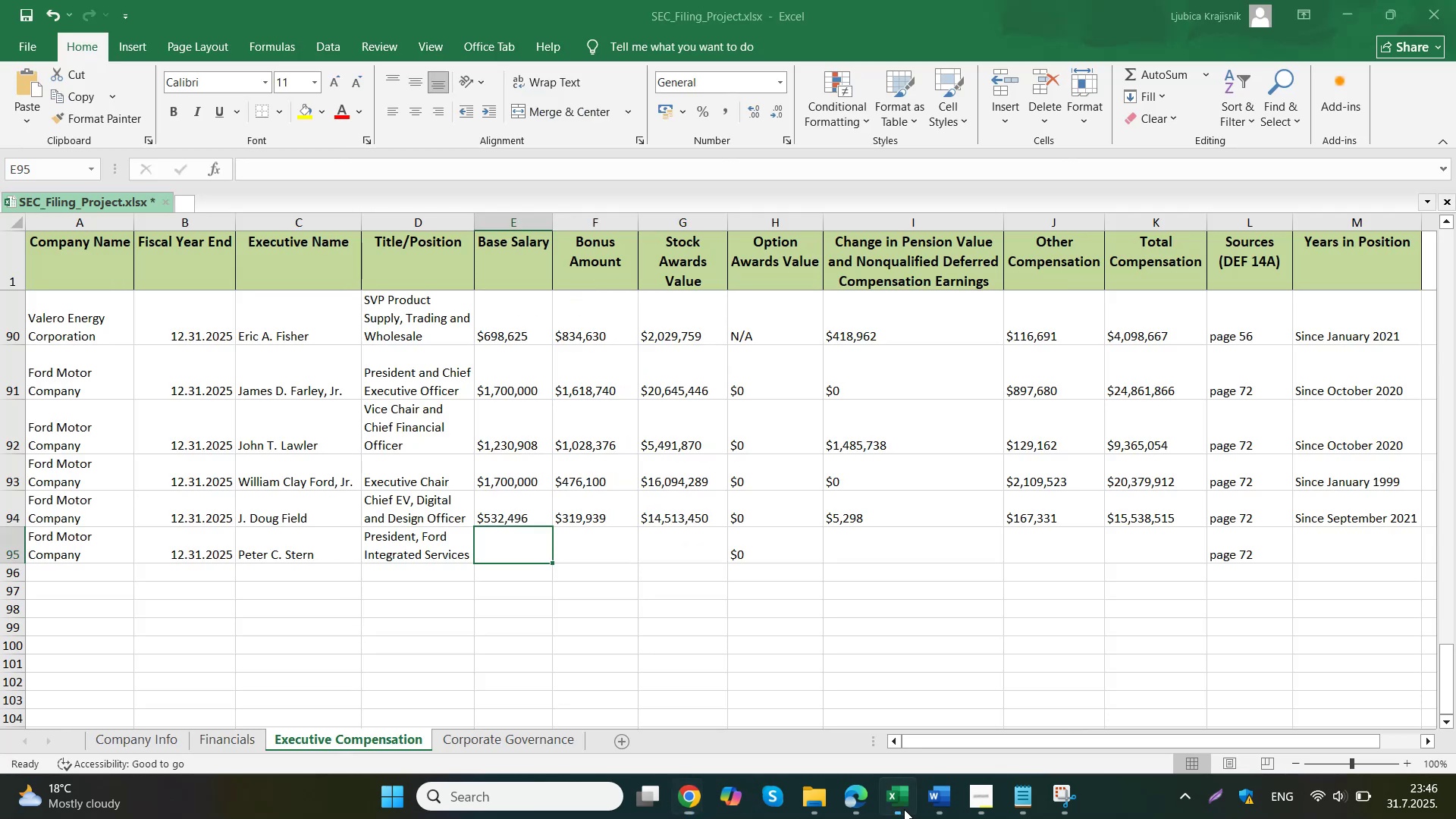 
key(Control+ControlLeft)
 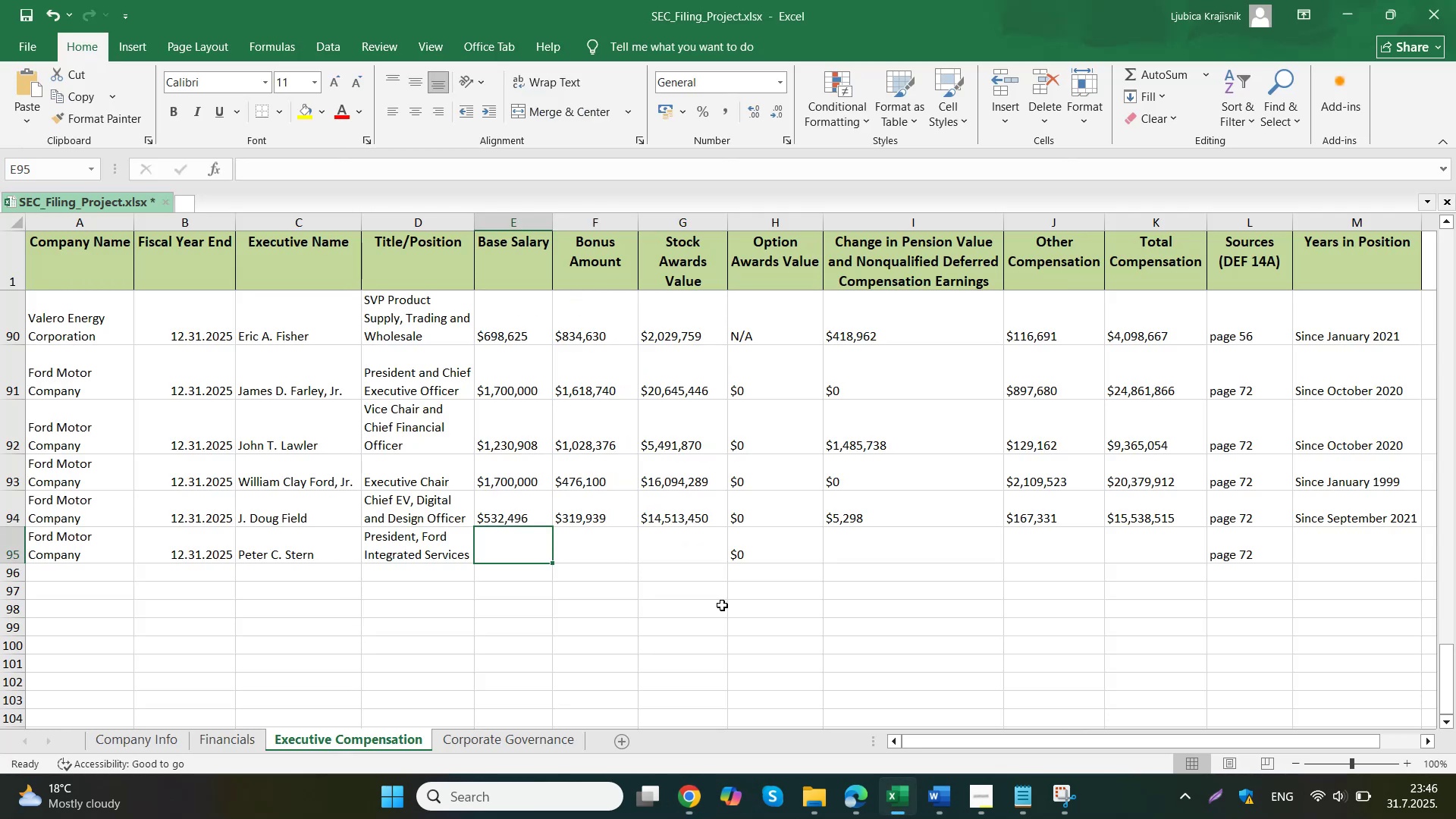 
key(Control+V)
 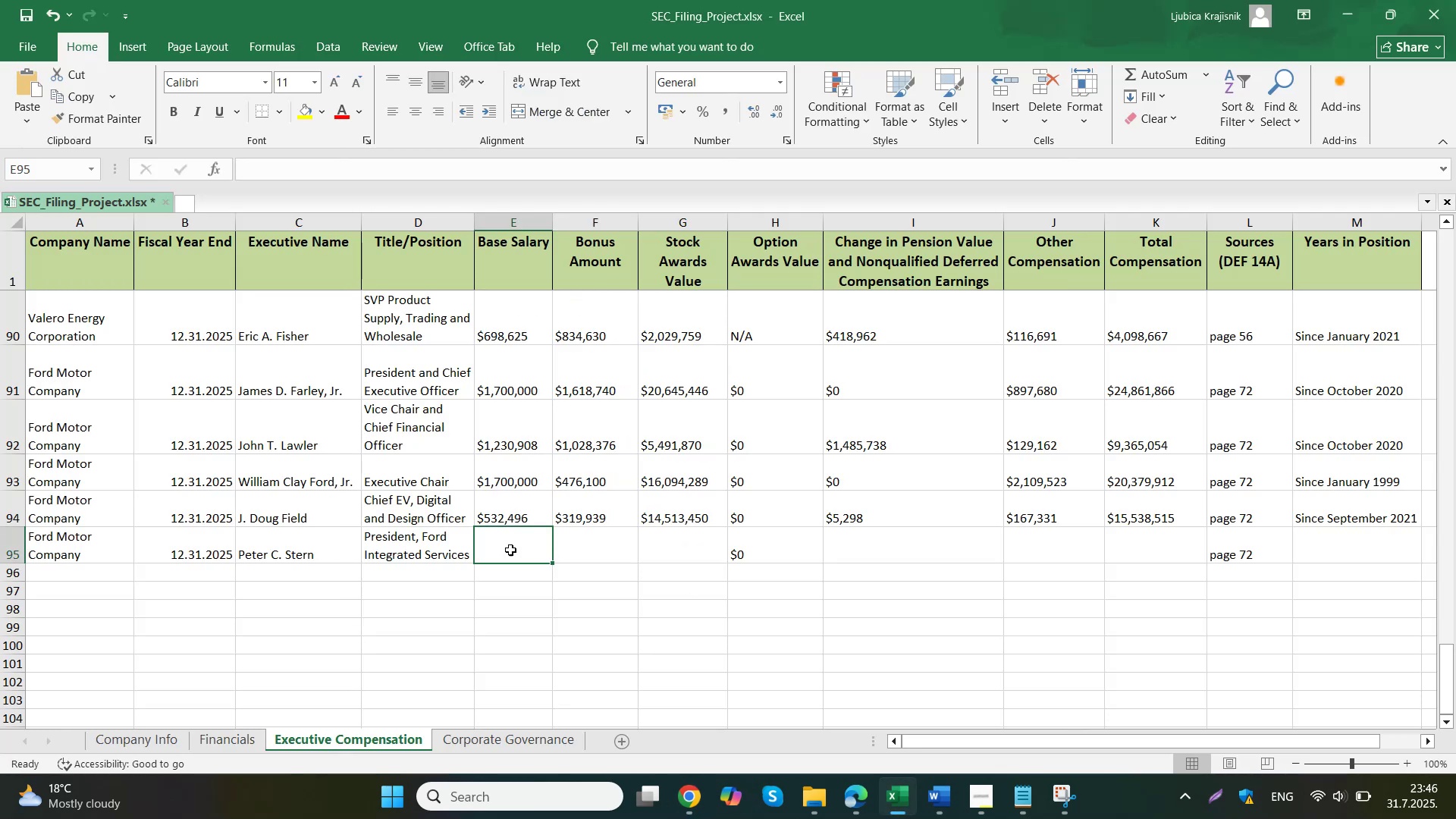 
left_click([568, 540])
 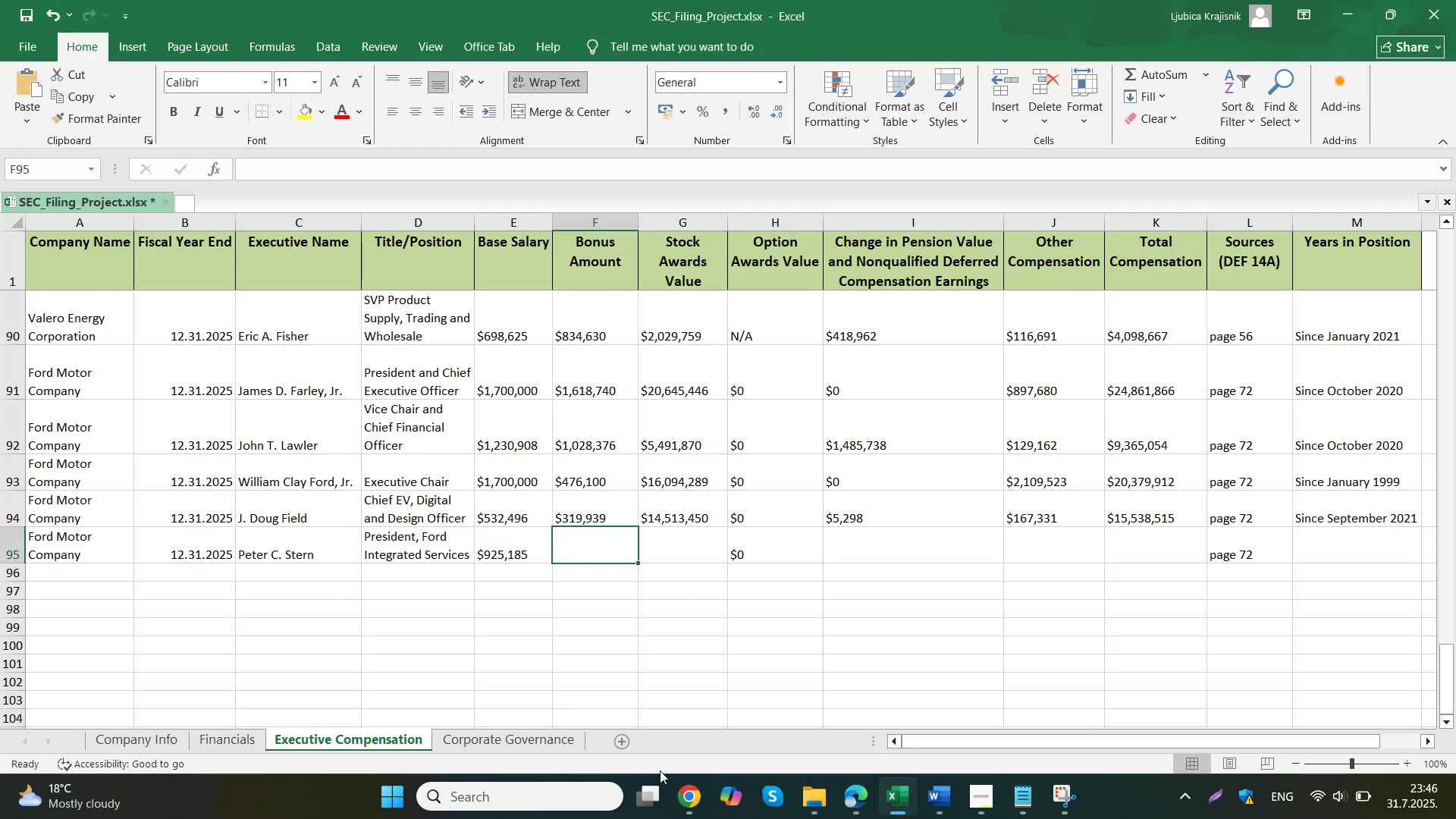 
left_click([635, 700])
 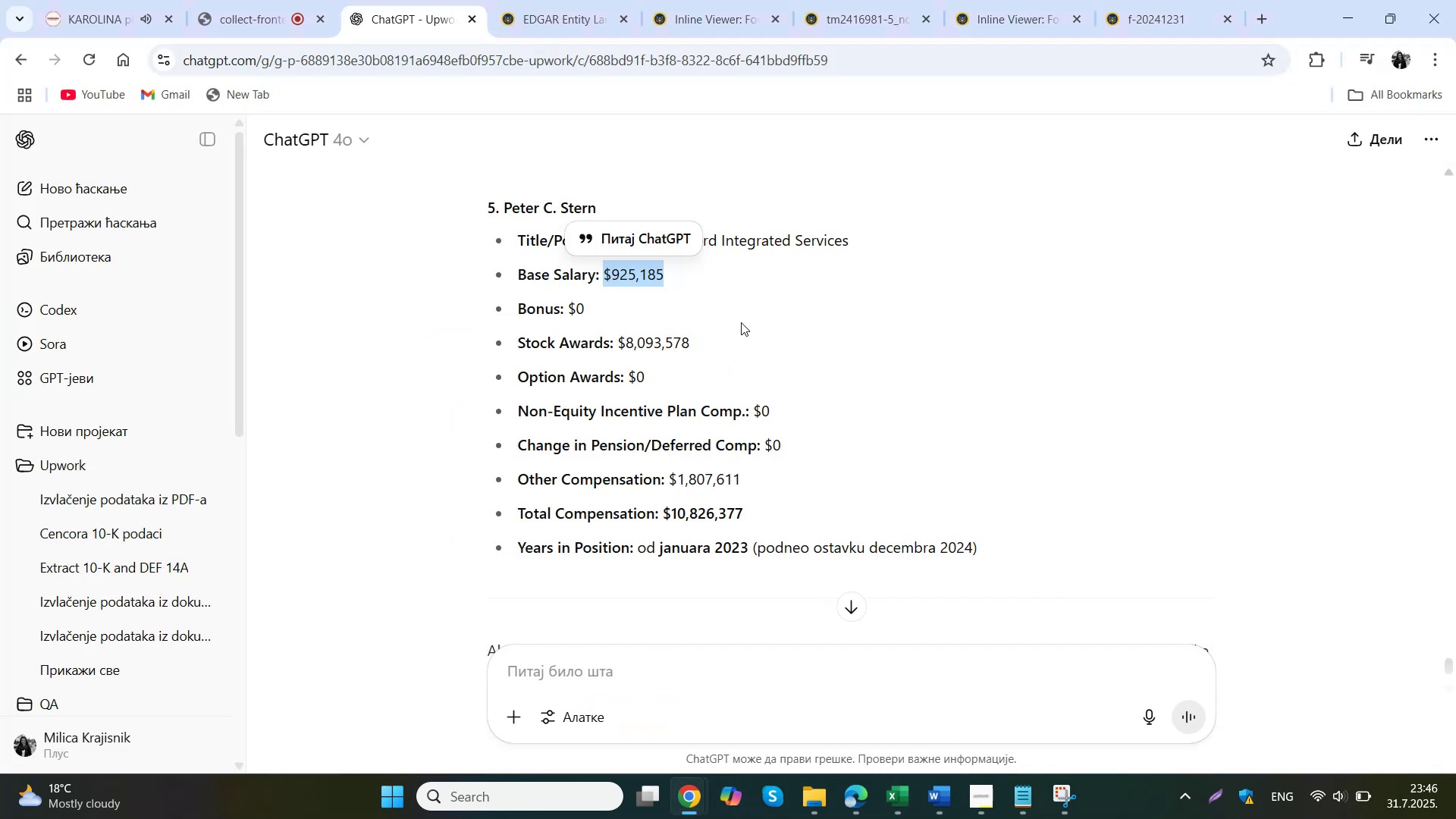 
left_click_drag(start_coordinate=[712, 347], to_coordinate=[620, 350])
 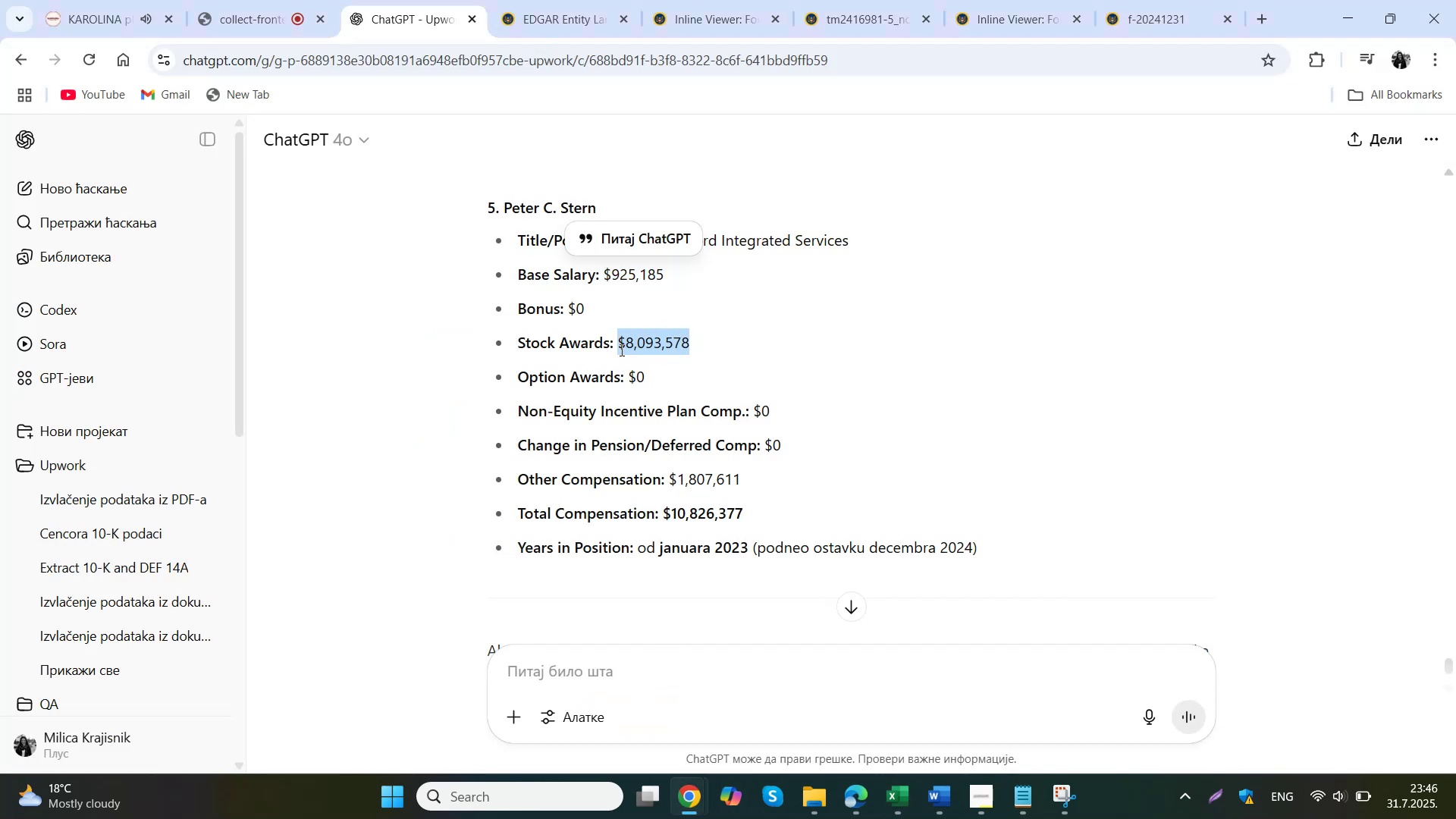 
key(Control+ControlLeft)
 